 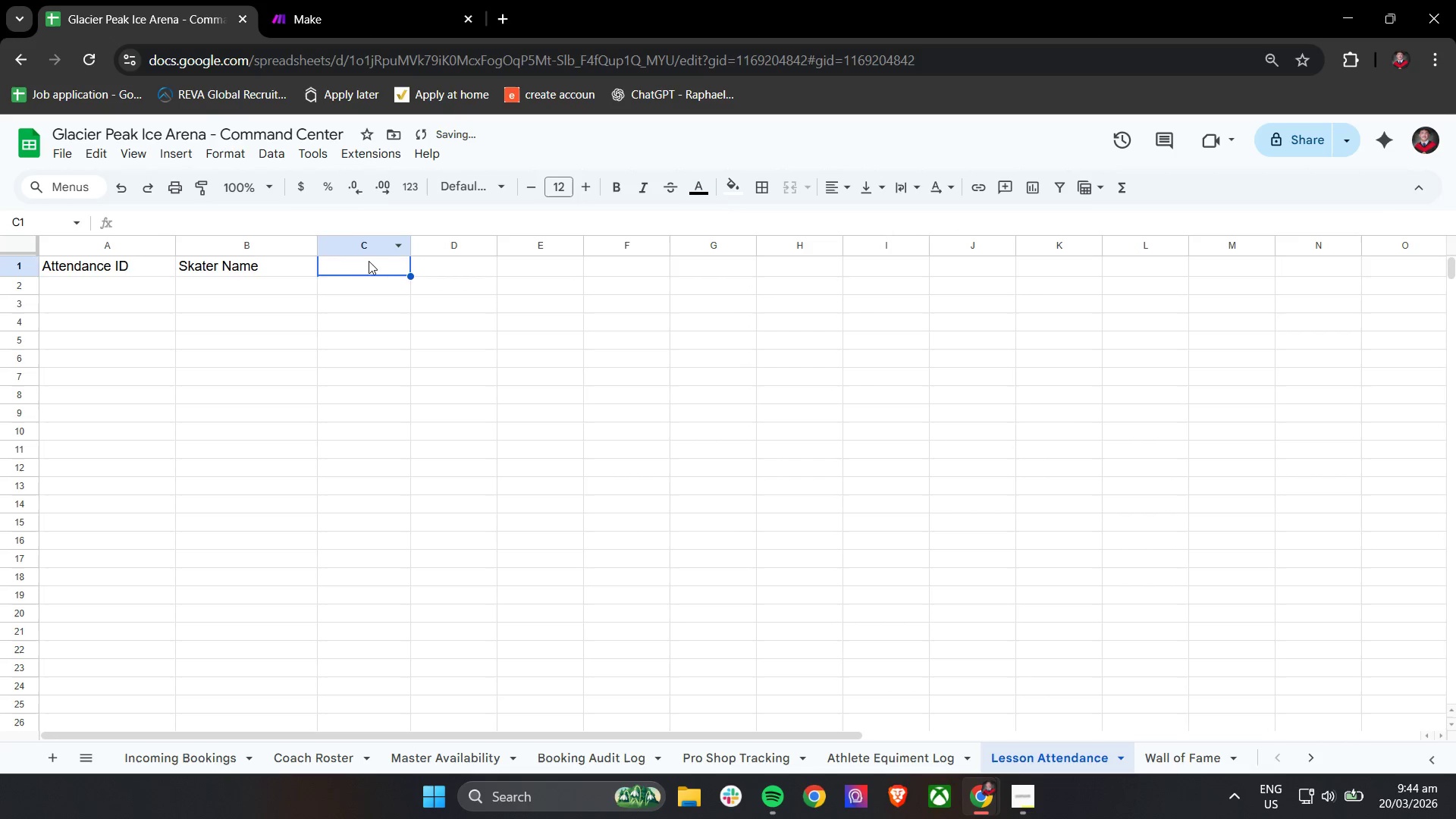 
left_click([367, 261])
 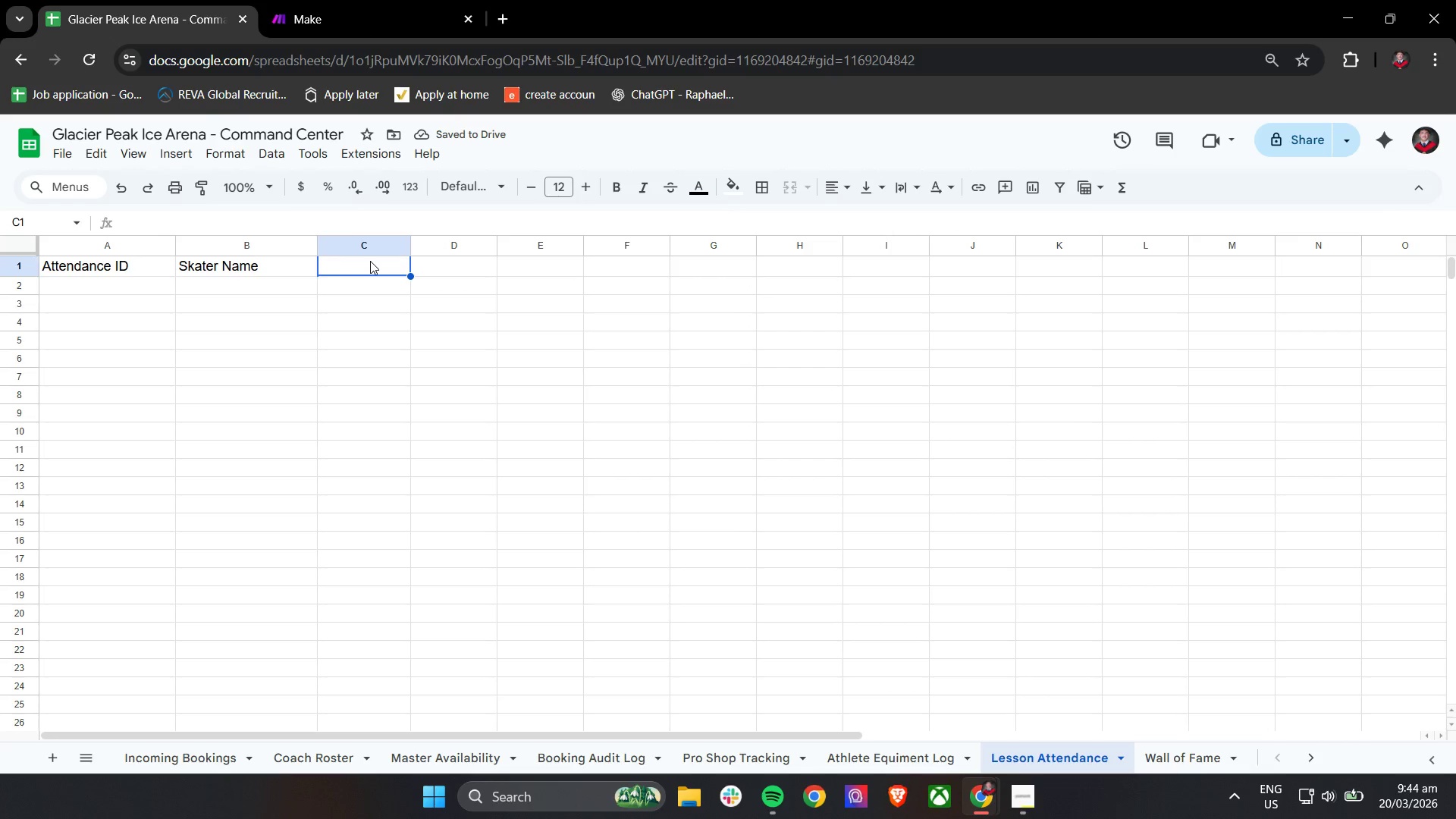 
type(Sak)
key(Backspace)
key(Backspace)
type(ka)
 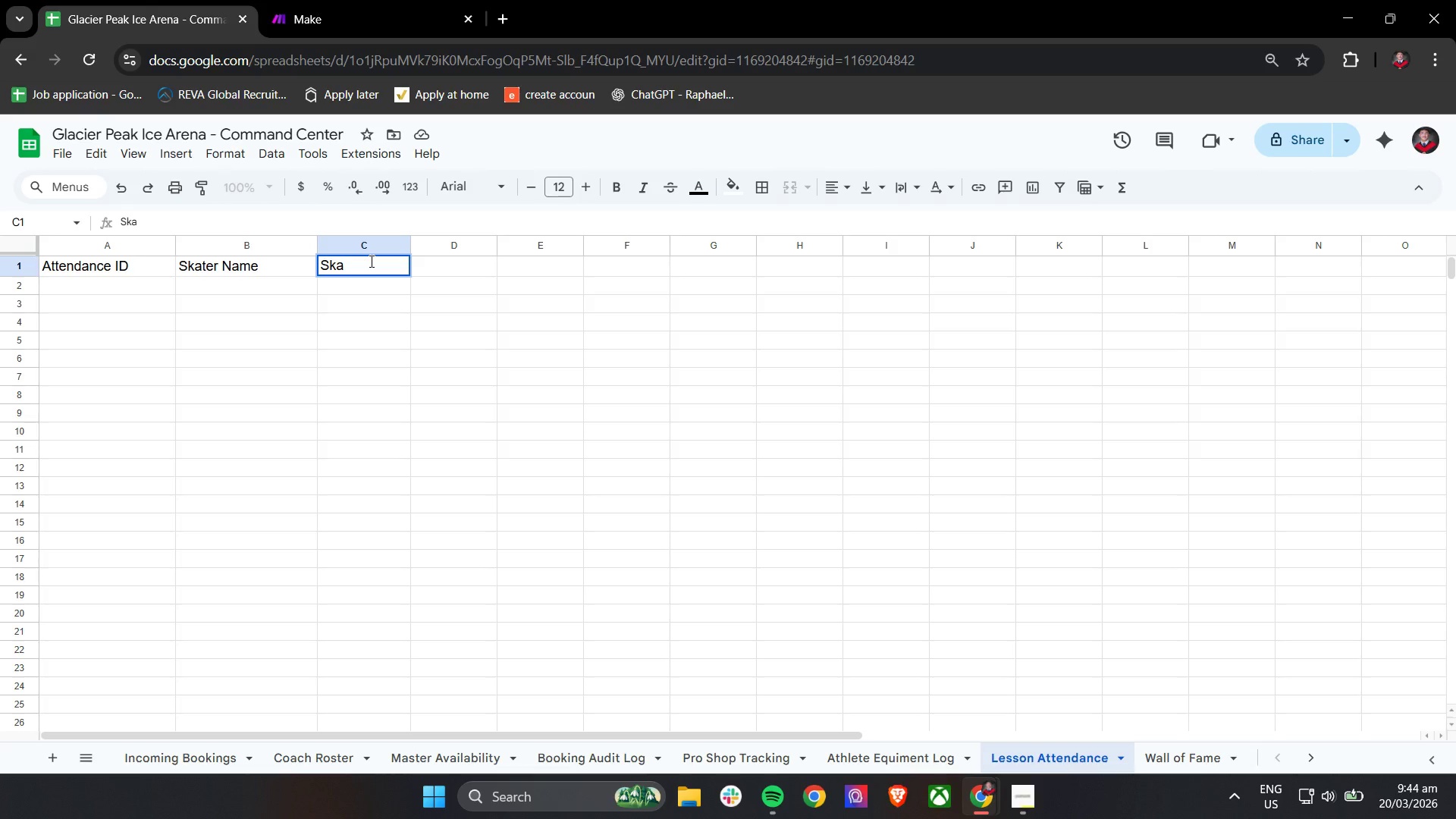 
type(ter Email)
 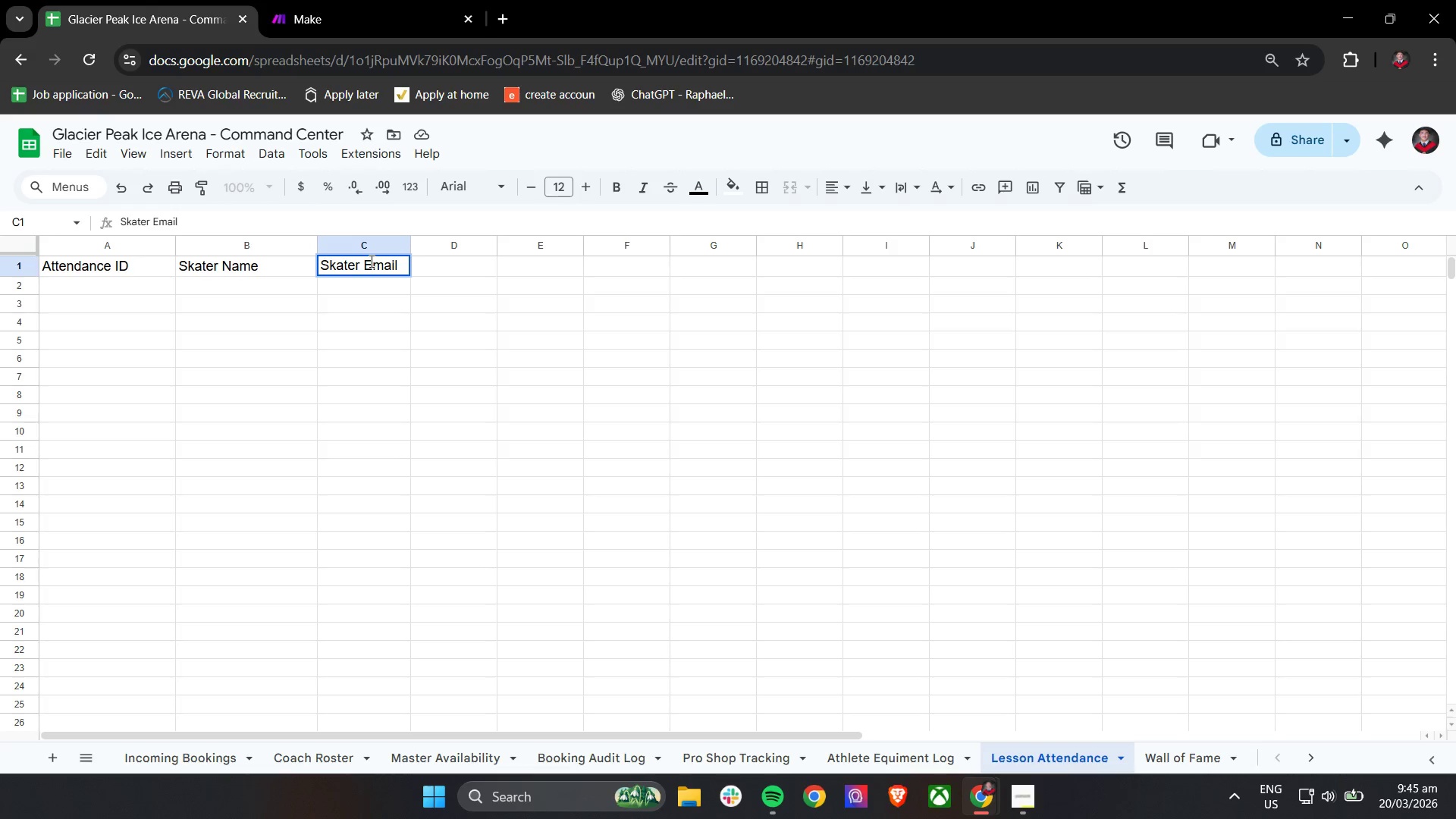 
left_click([415, 393])
 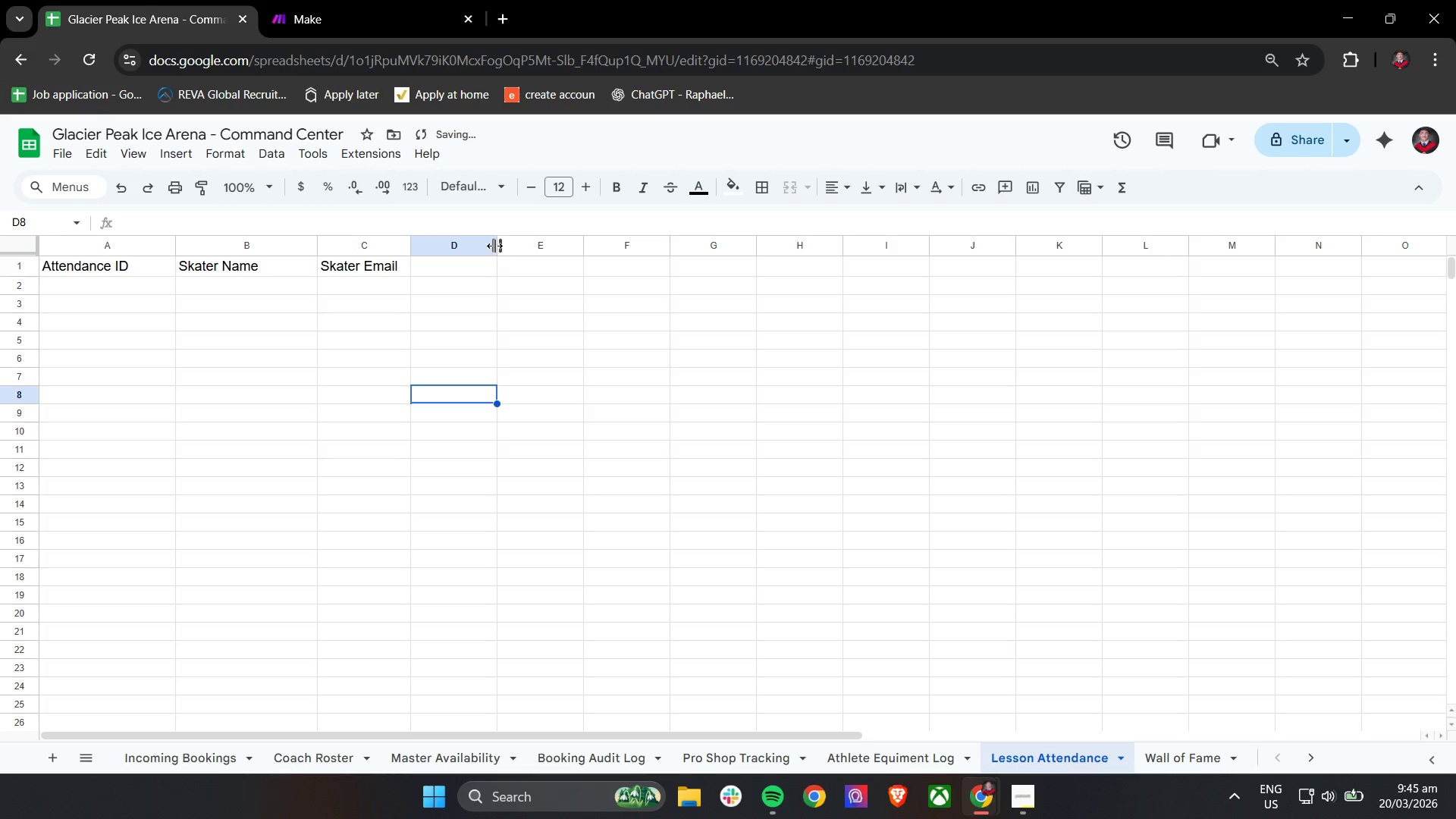 
left_click_drag(start_coordinate=[498, 244], to_coordinate=[535, 249])
 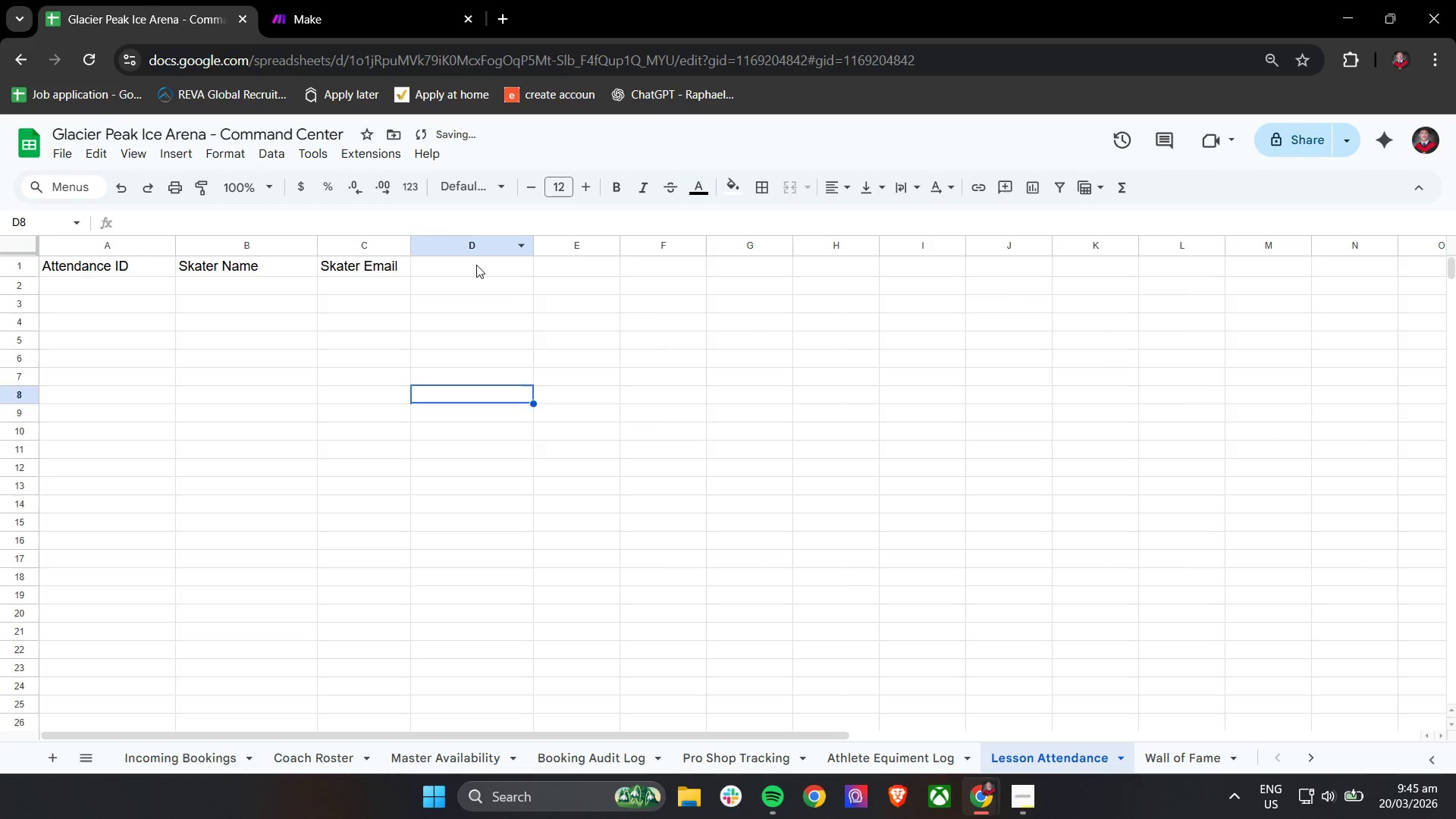 
left_click([475, 265])
 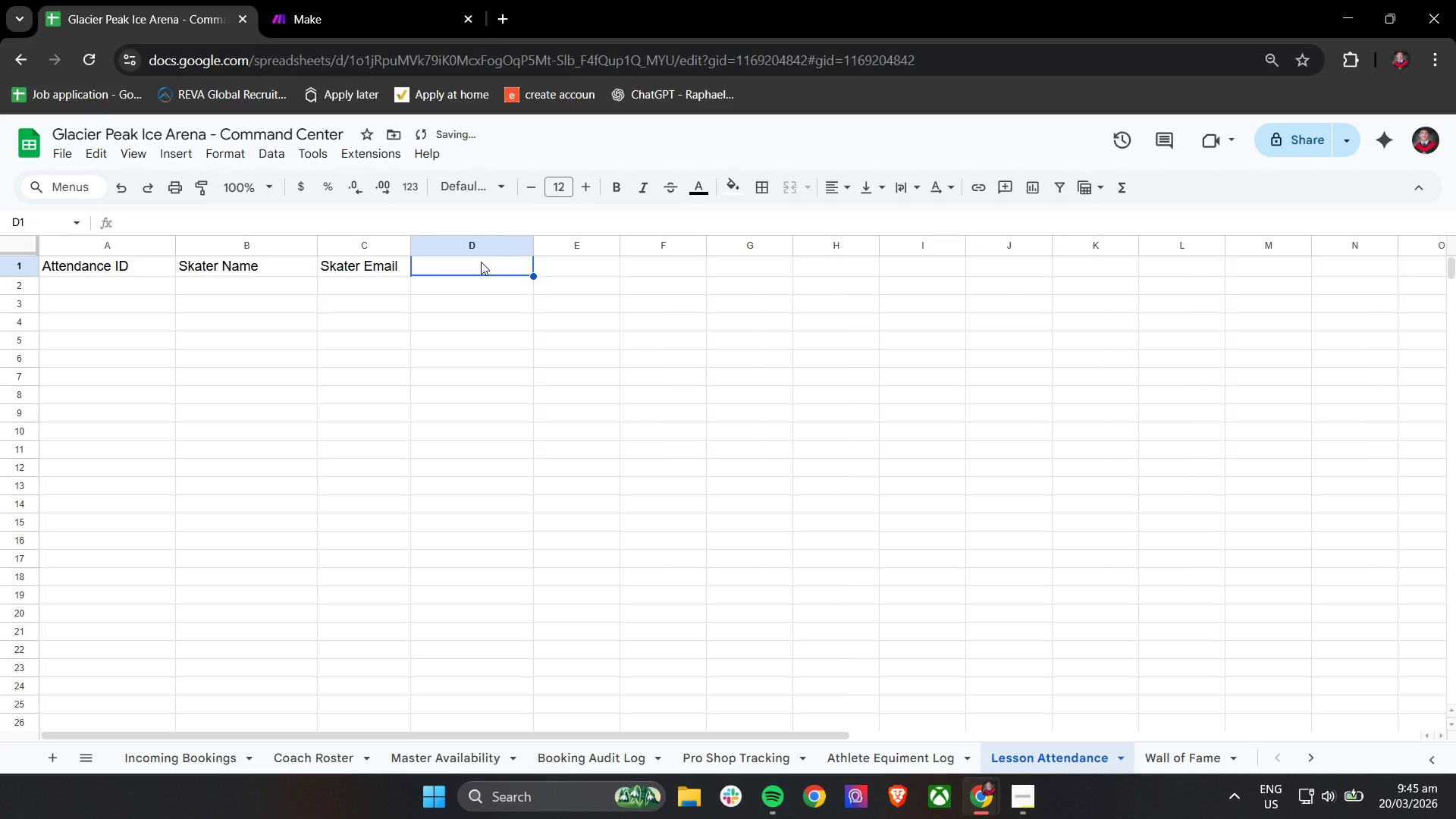 
type(Coach Name)
 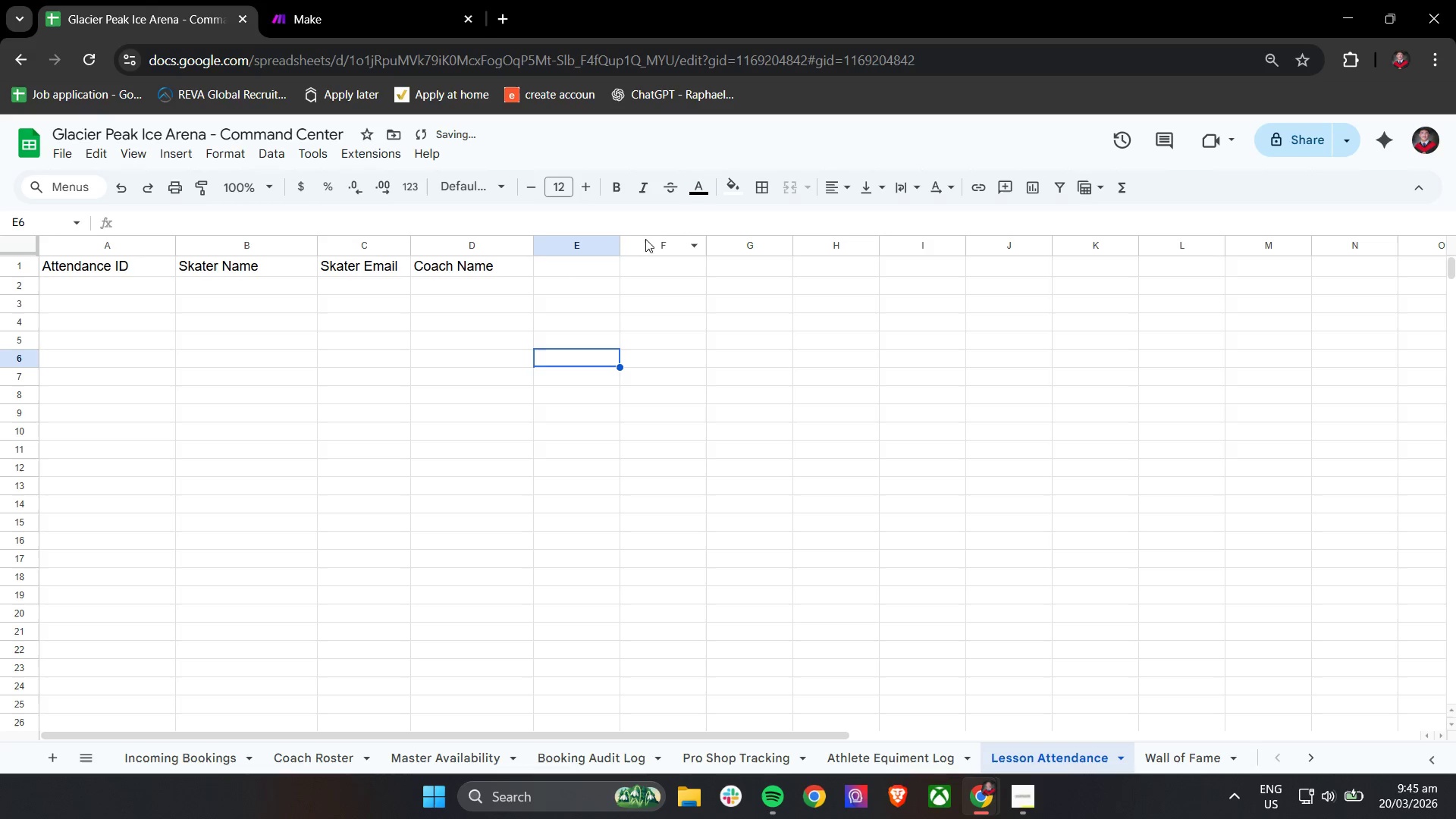 
left_click_drag(start_coordinate=[622, 246], to_coordinate=[674, 241])
 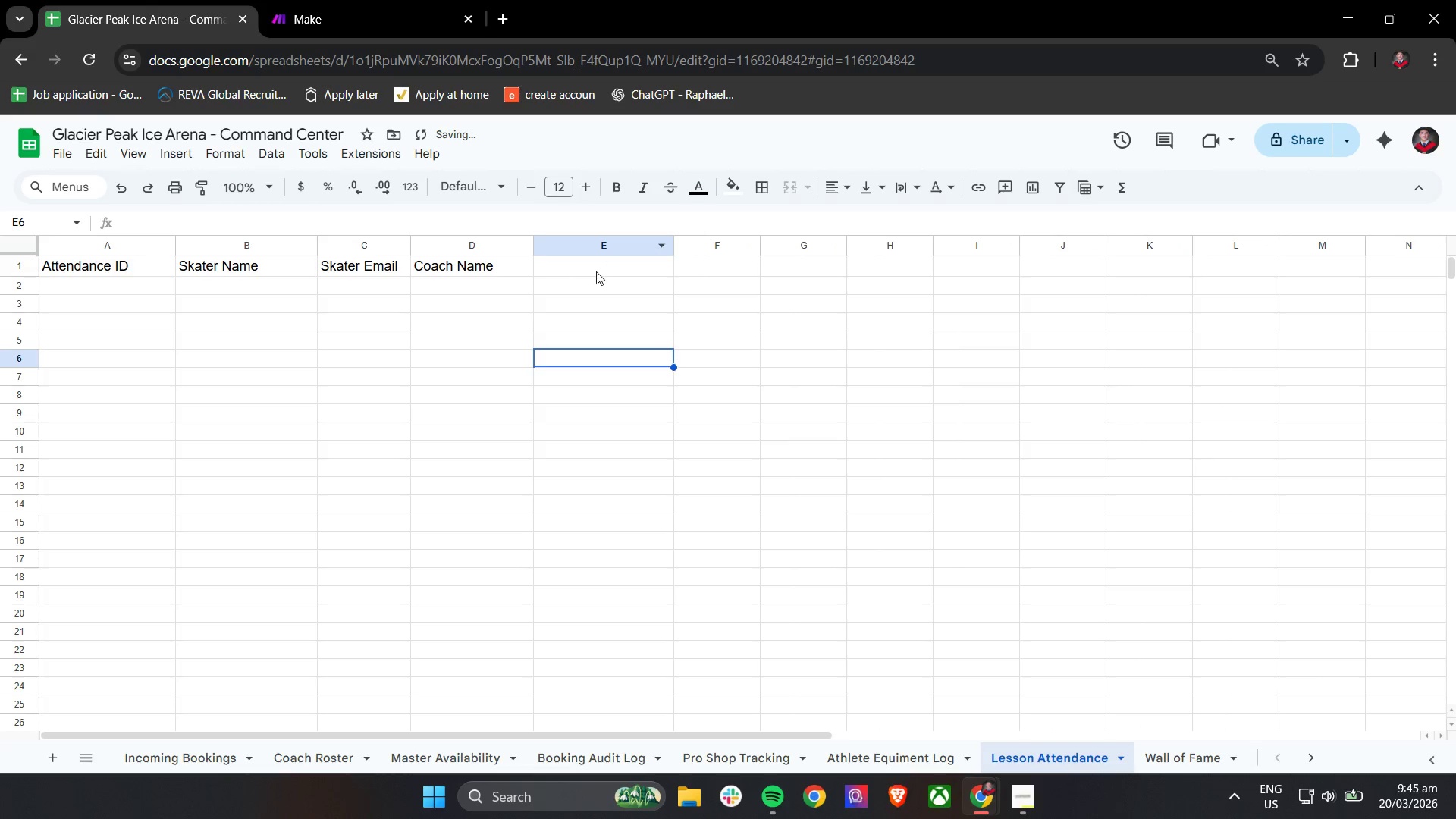 
left_click([595, 272])
 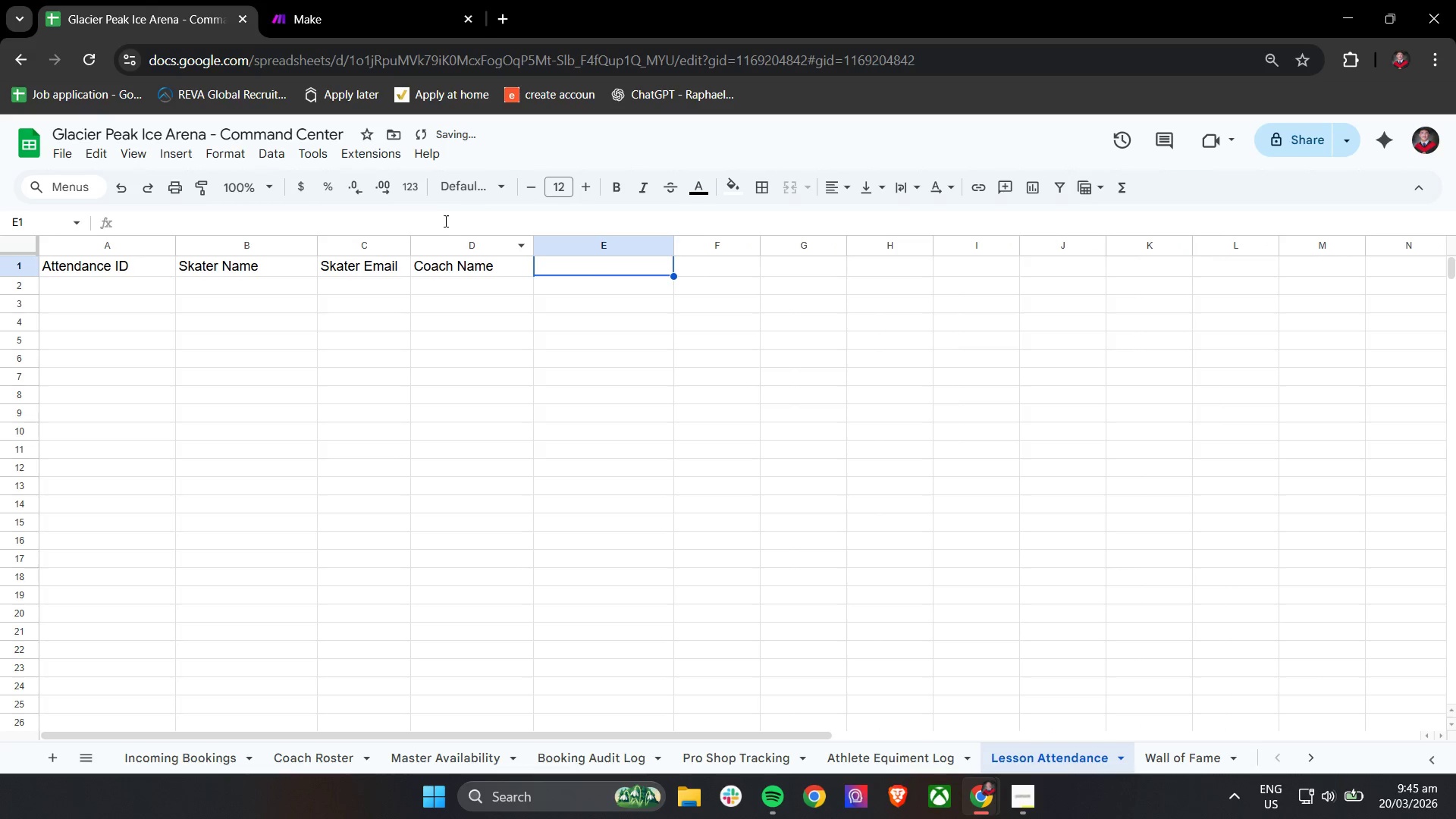 
left_click_drag(start_coordinate=[411, 240], to_coordinate=[433, 243])
 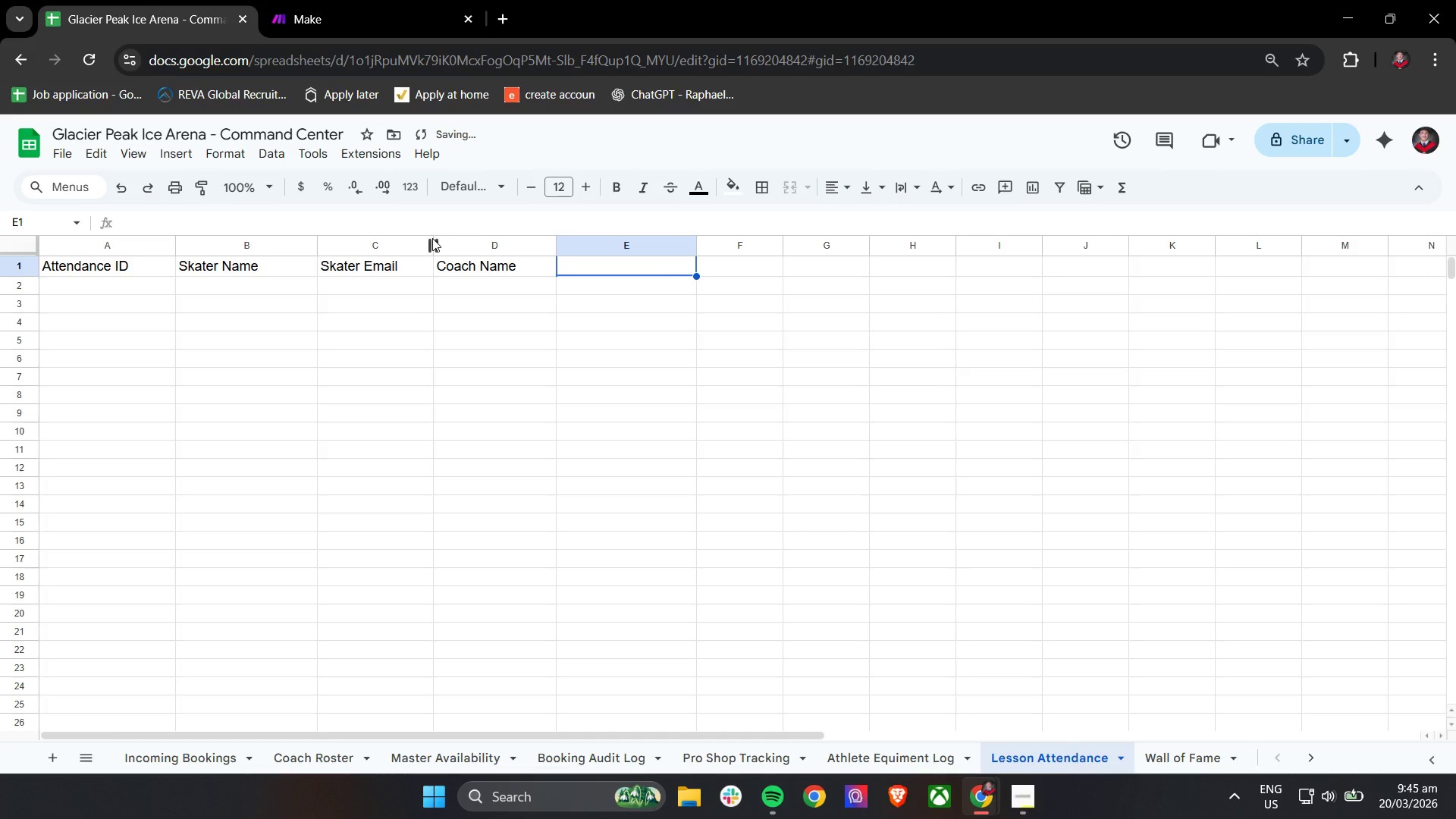 
left_click_drag(start_coordinate=[432, 242], to_coordinate=[500, 246])
 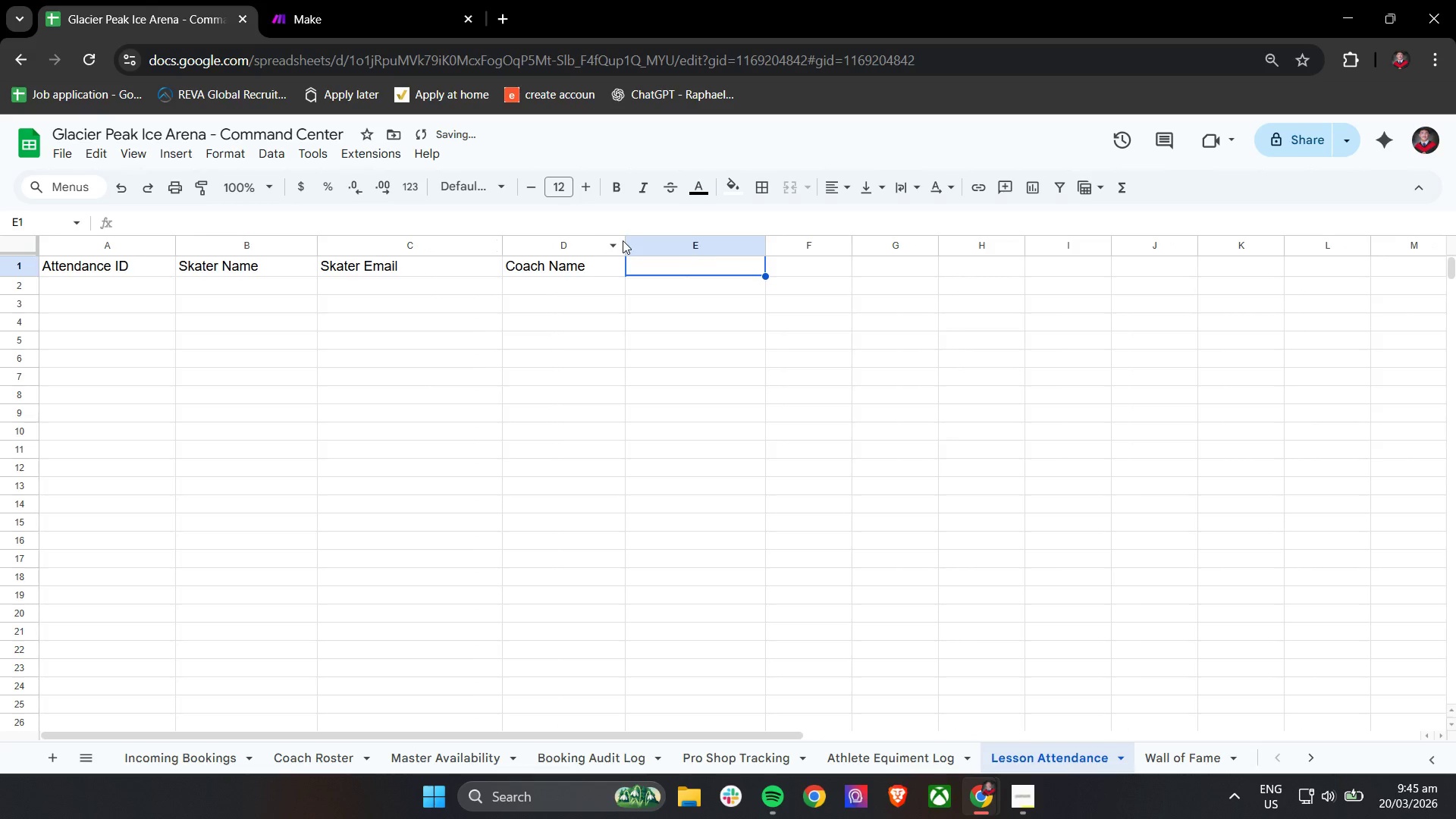 
left_click_drag(start_coordinate=[625, 245], to_coordinate=[662, 246])
 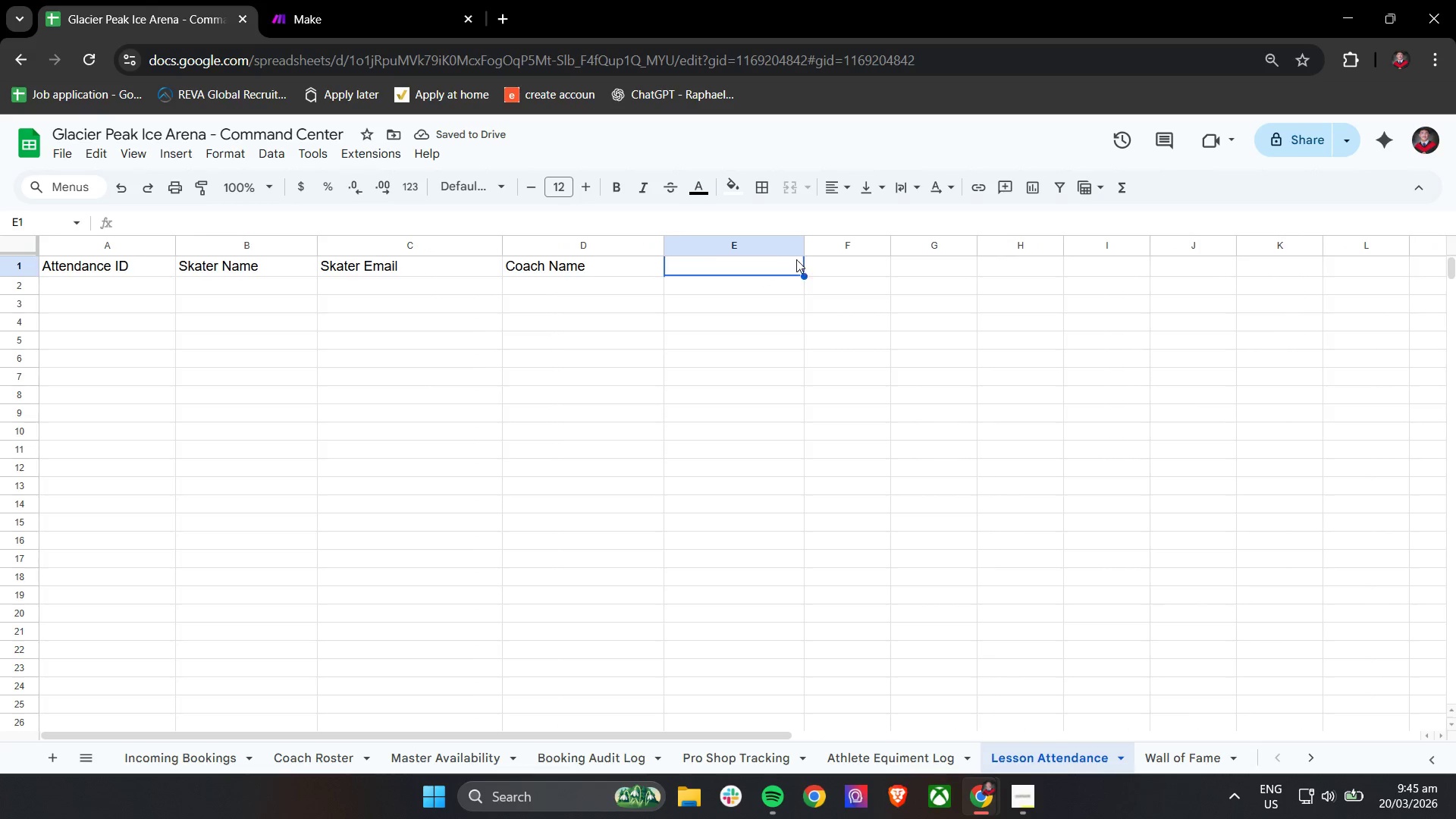 
left_click([775, 267])
 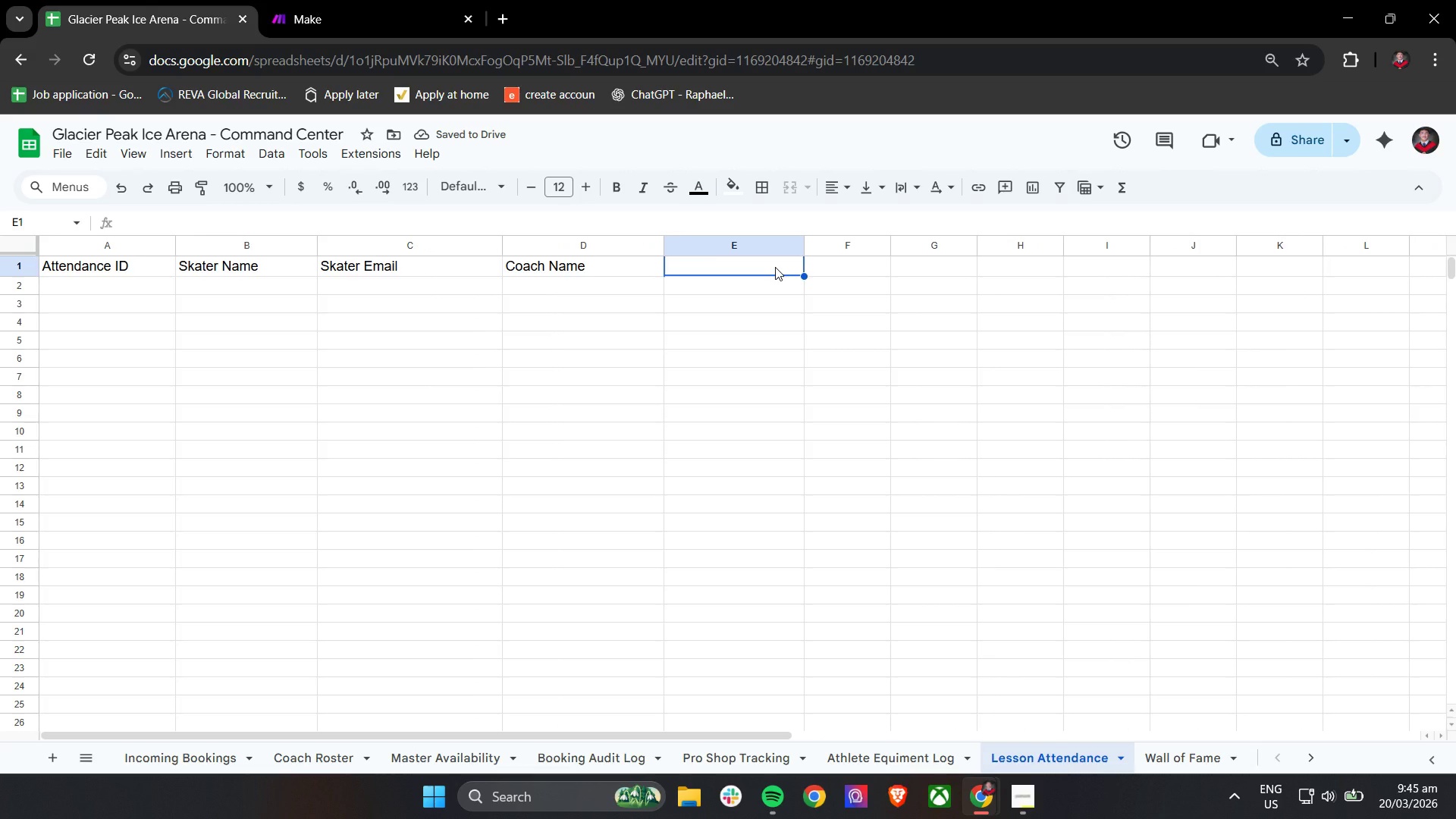 
type(Lesson Date)
 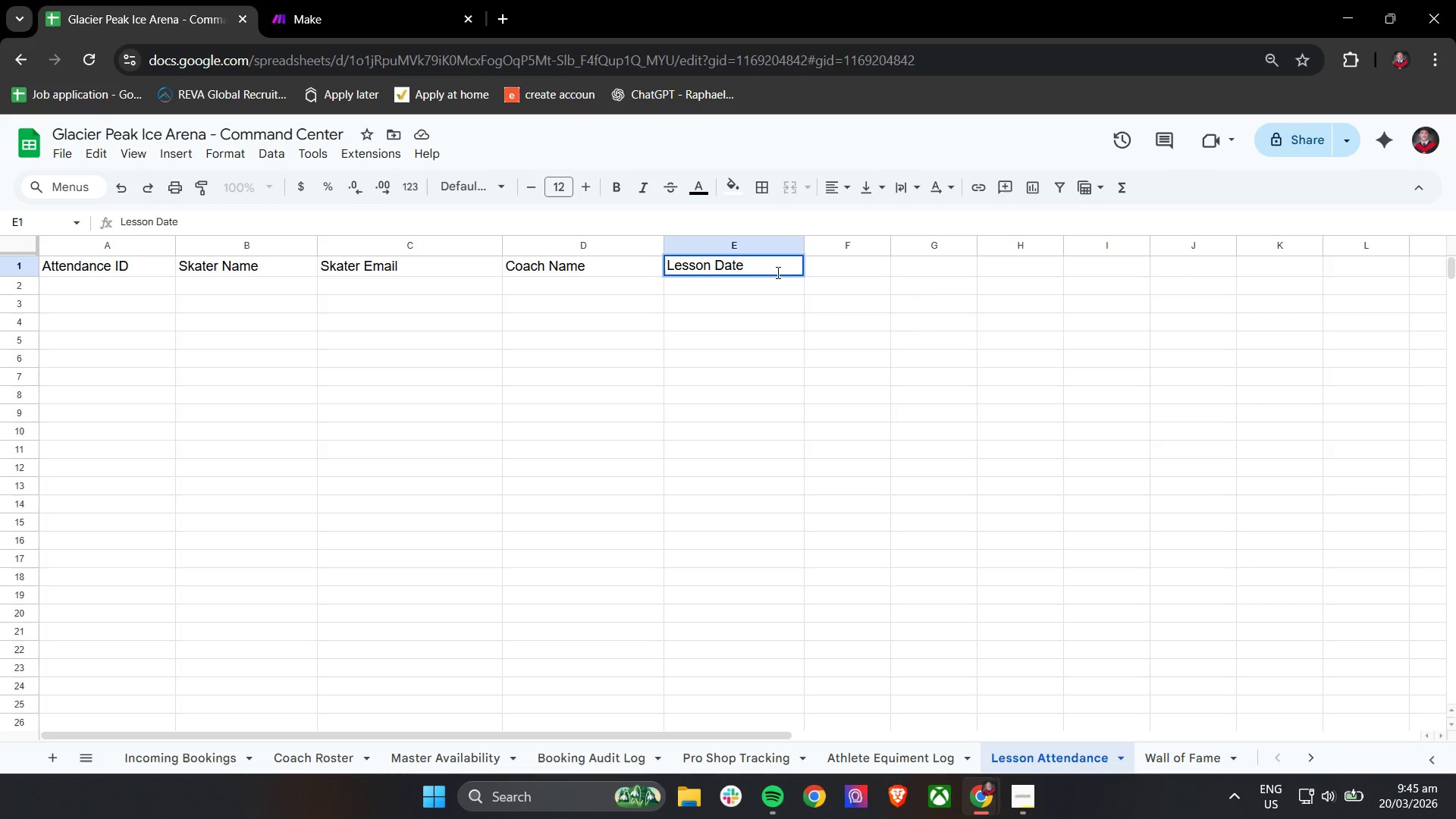 
left_click_drag(start_coordinate=[783, 315], to_coordinate=[783, 322])
 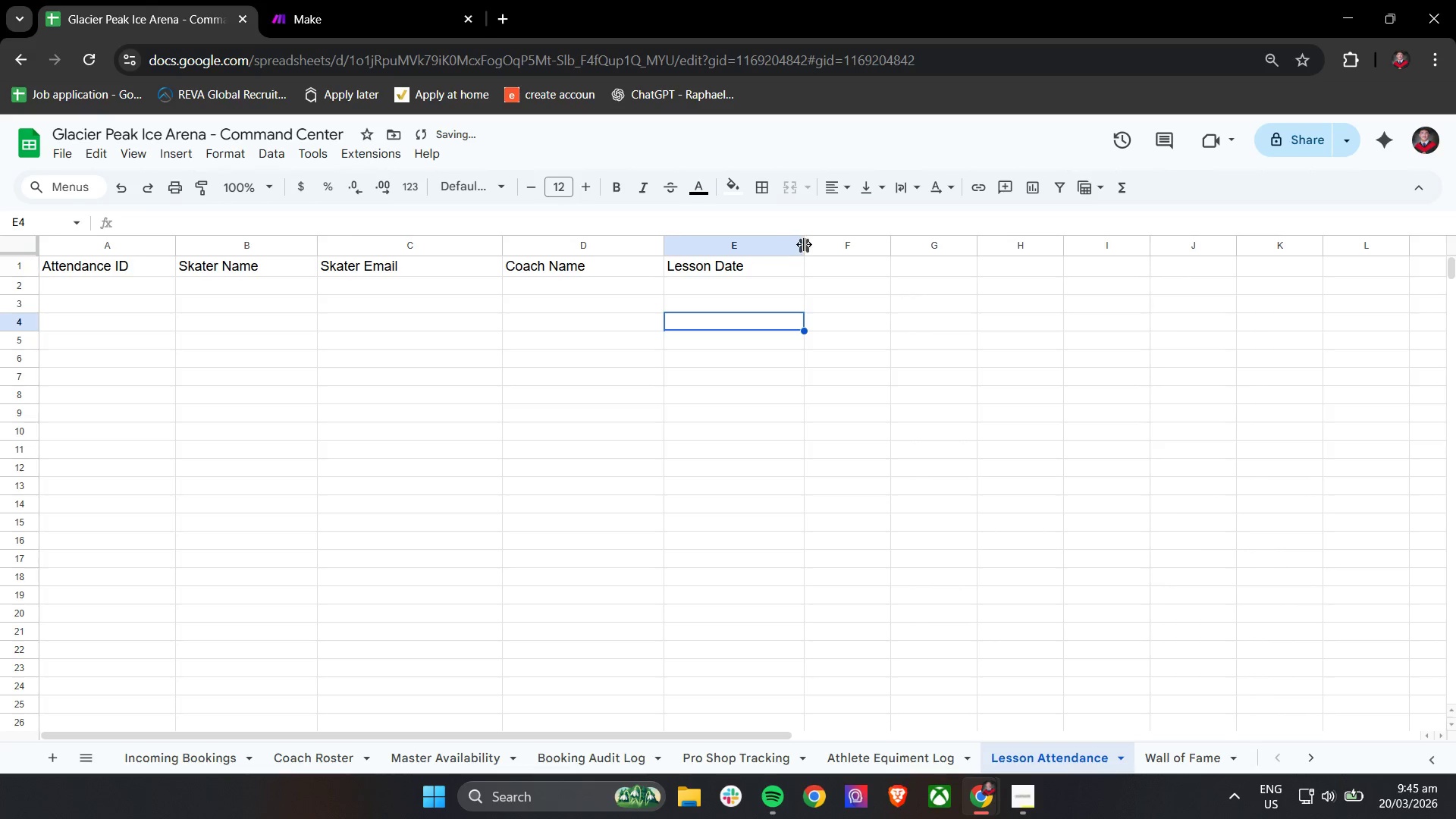 
left_click_drag(start_coordinate=[804, 245], to_coordinate=[827, 243])
 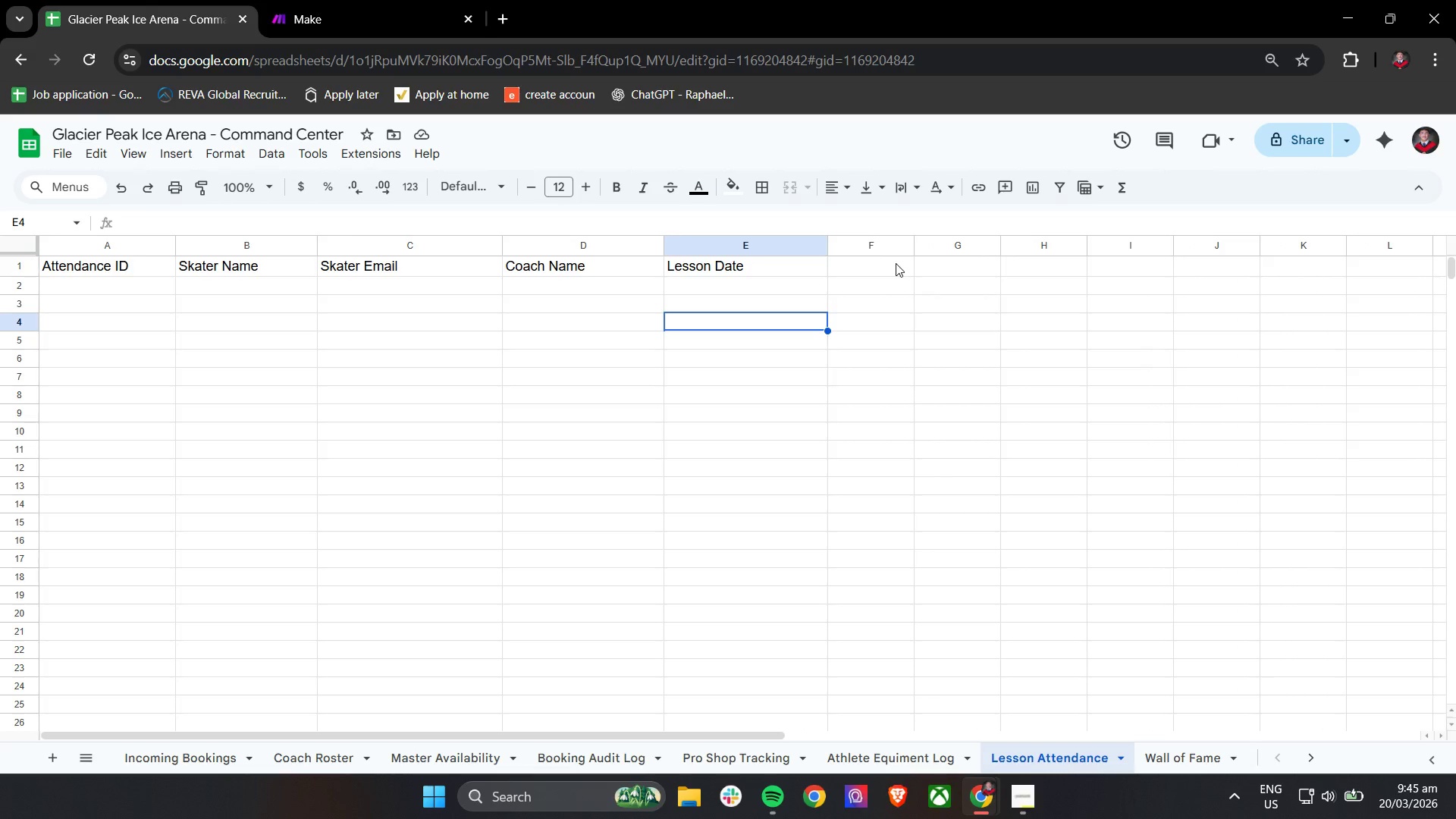 
wait(7.12)
 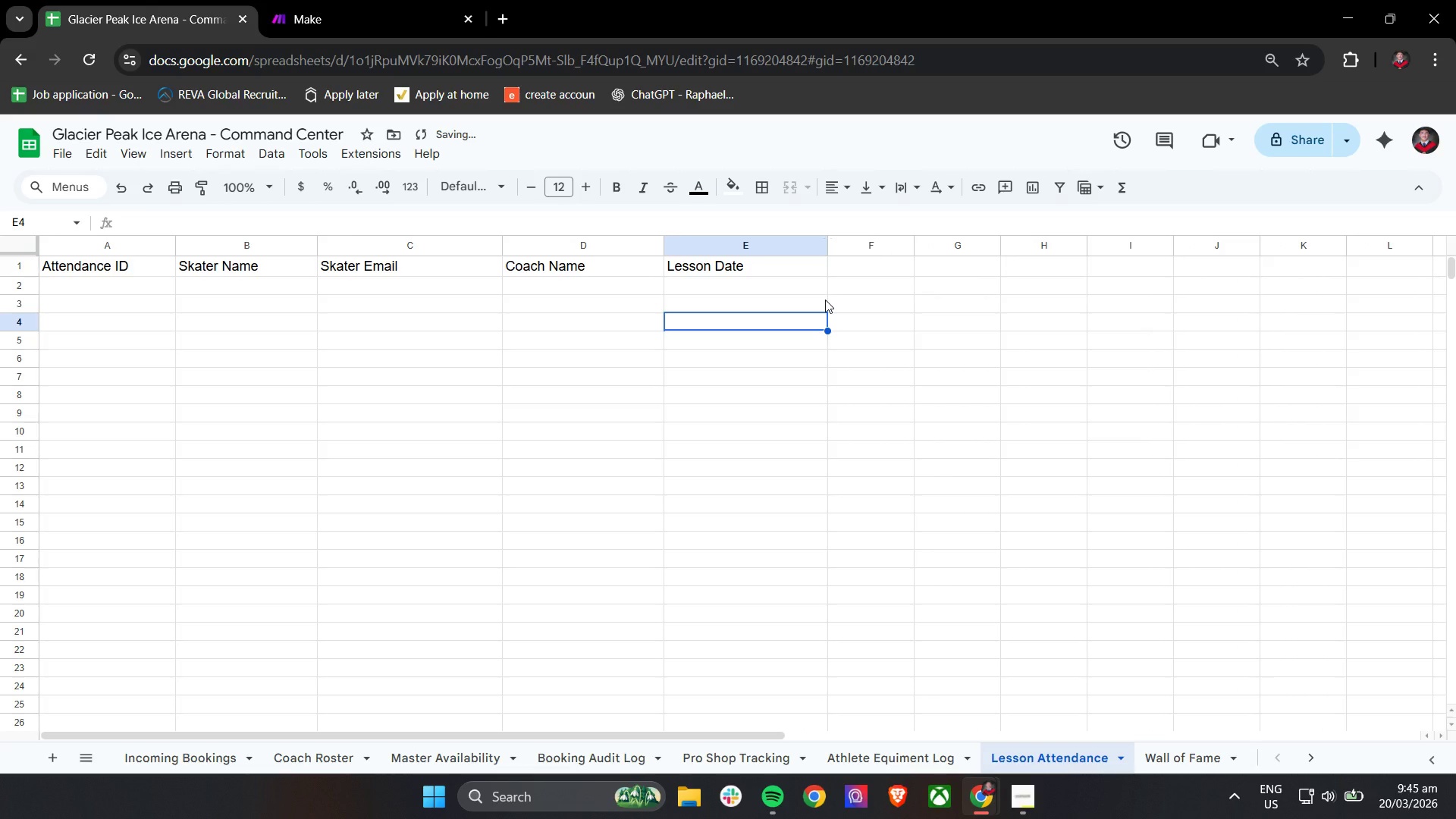 
left_click([876, 267])
 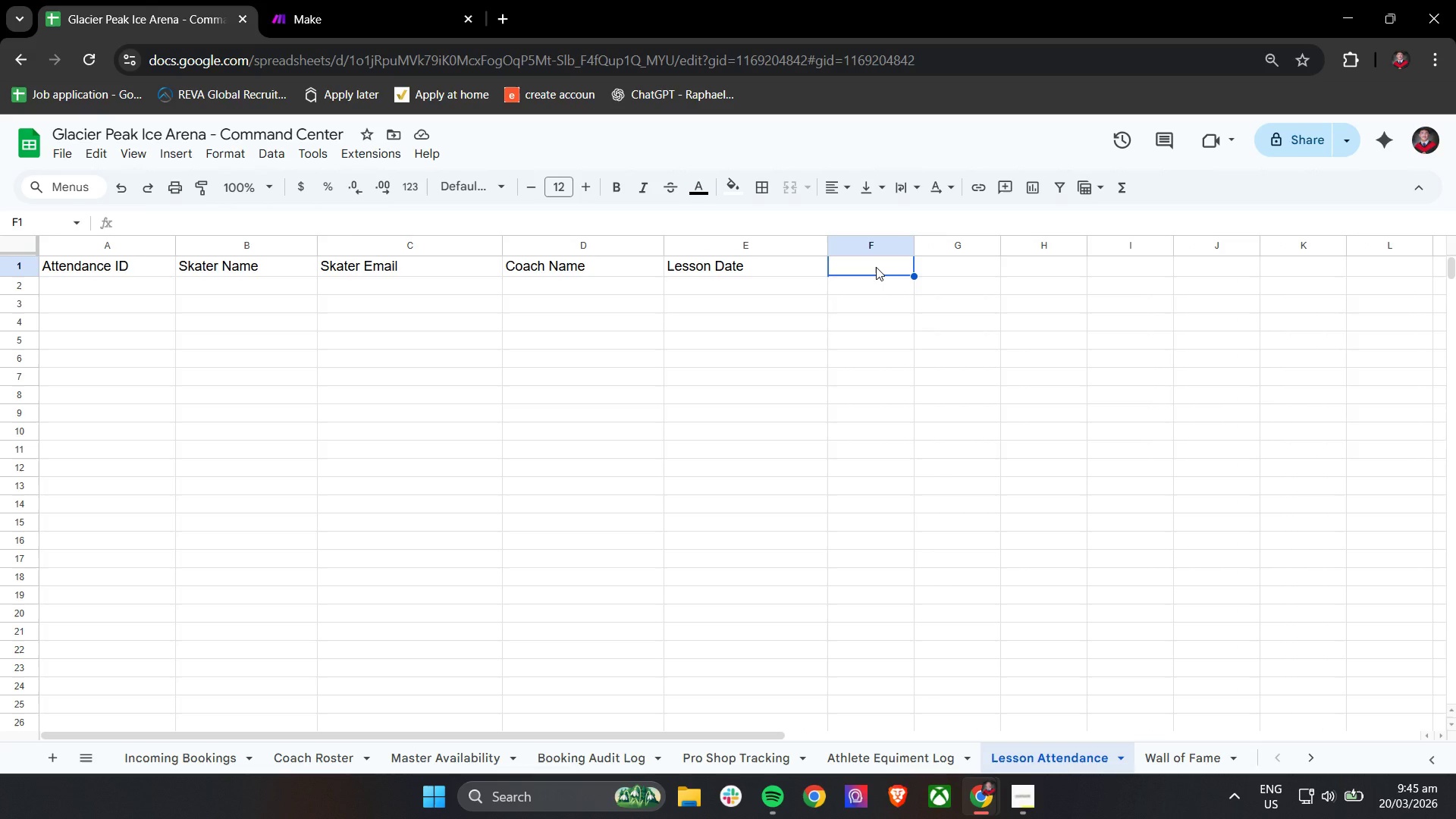 
type(Private Hours)
 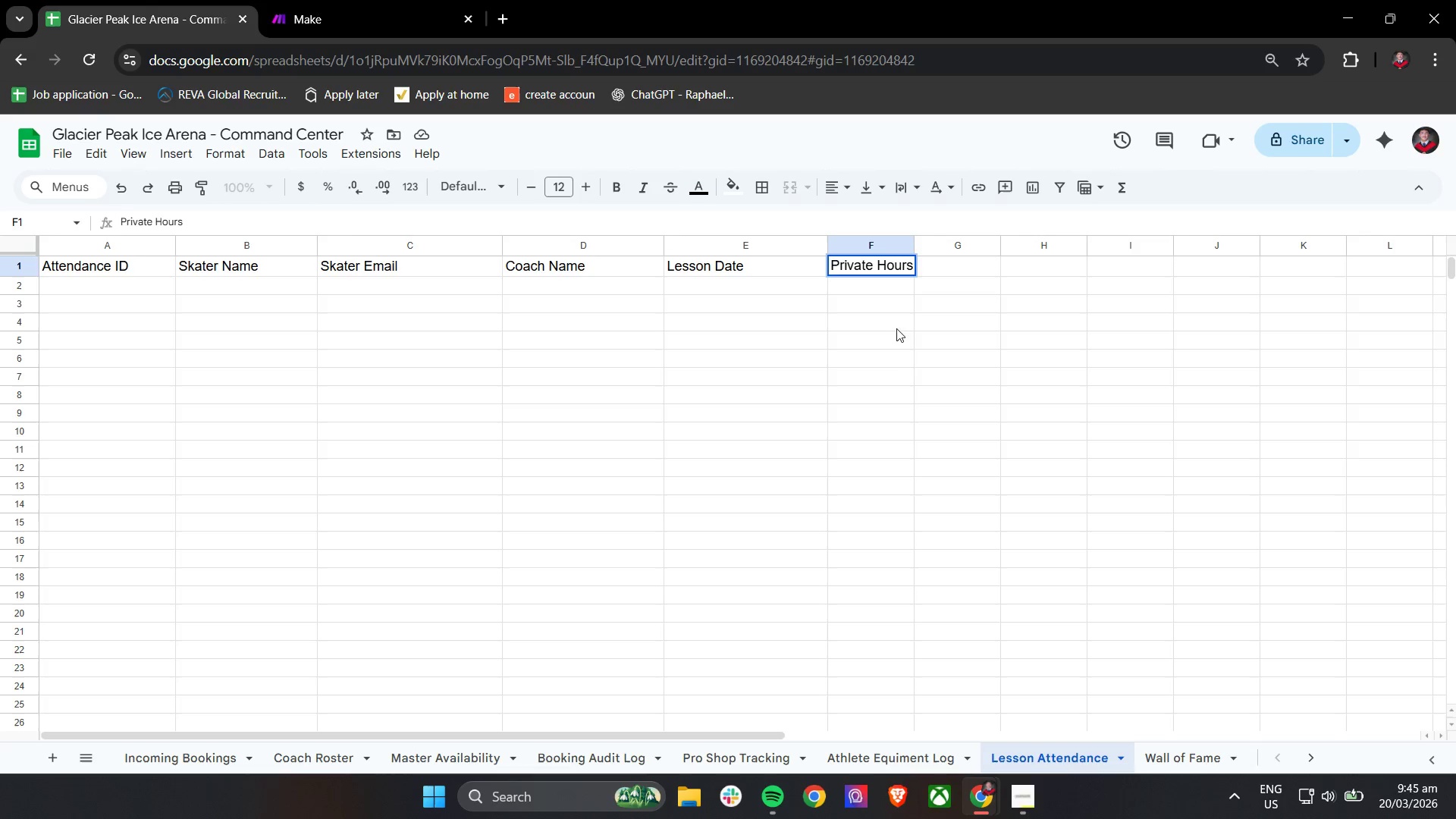 
left_click([918, 367])
 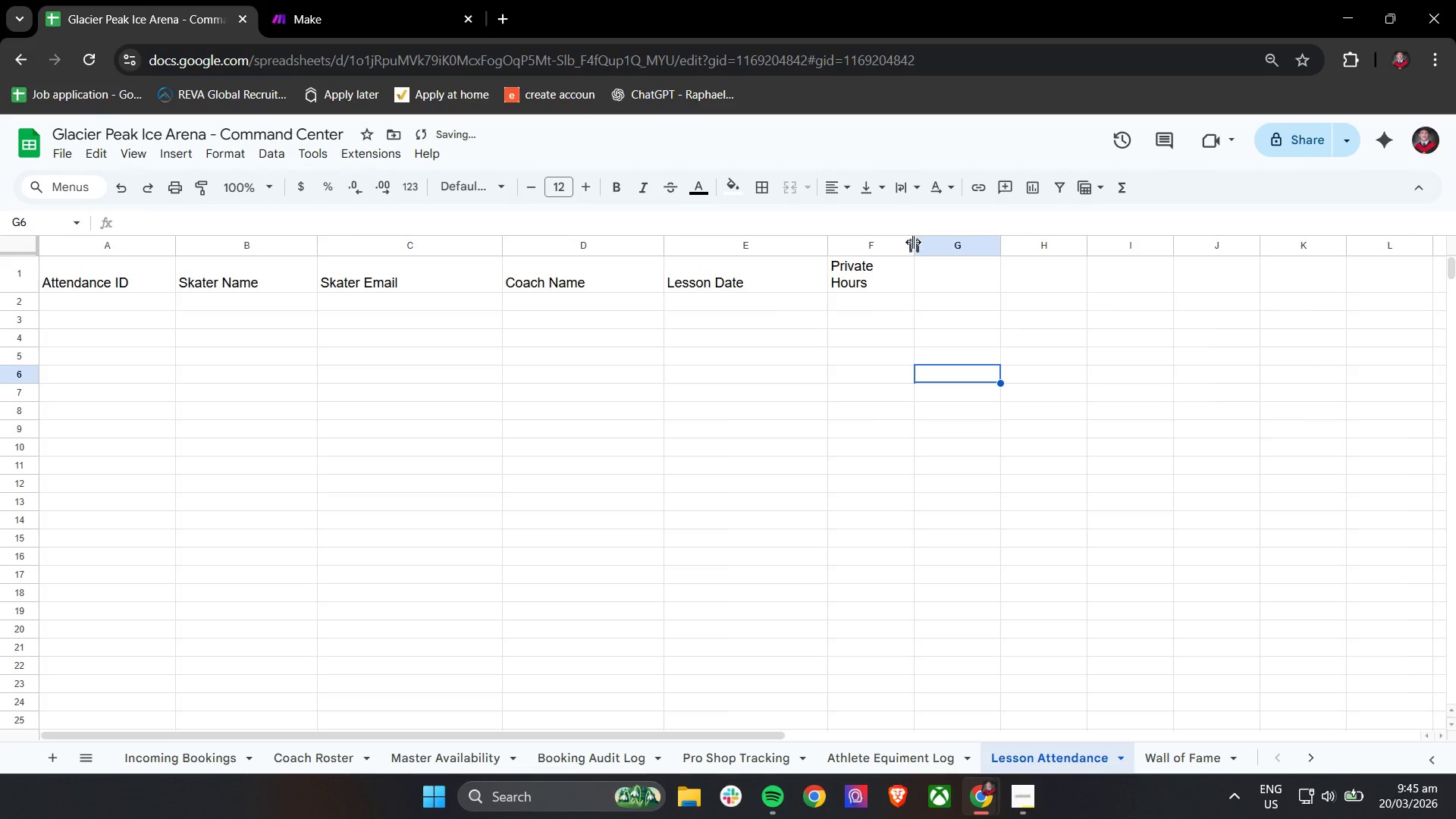 
left_click_drag(start_coordinate=[912, 243], to_coordinate=[968, 240])
 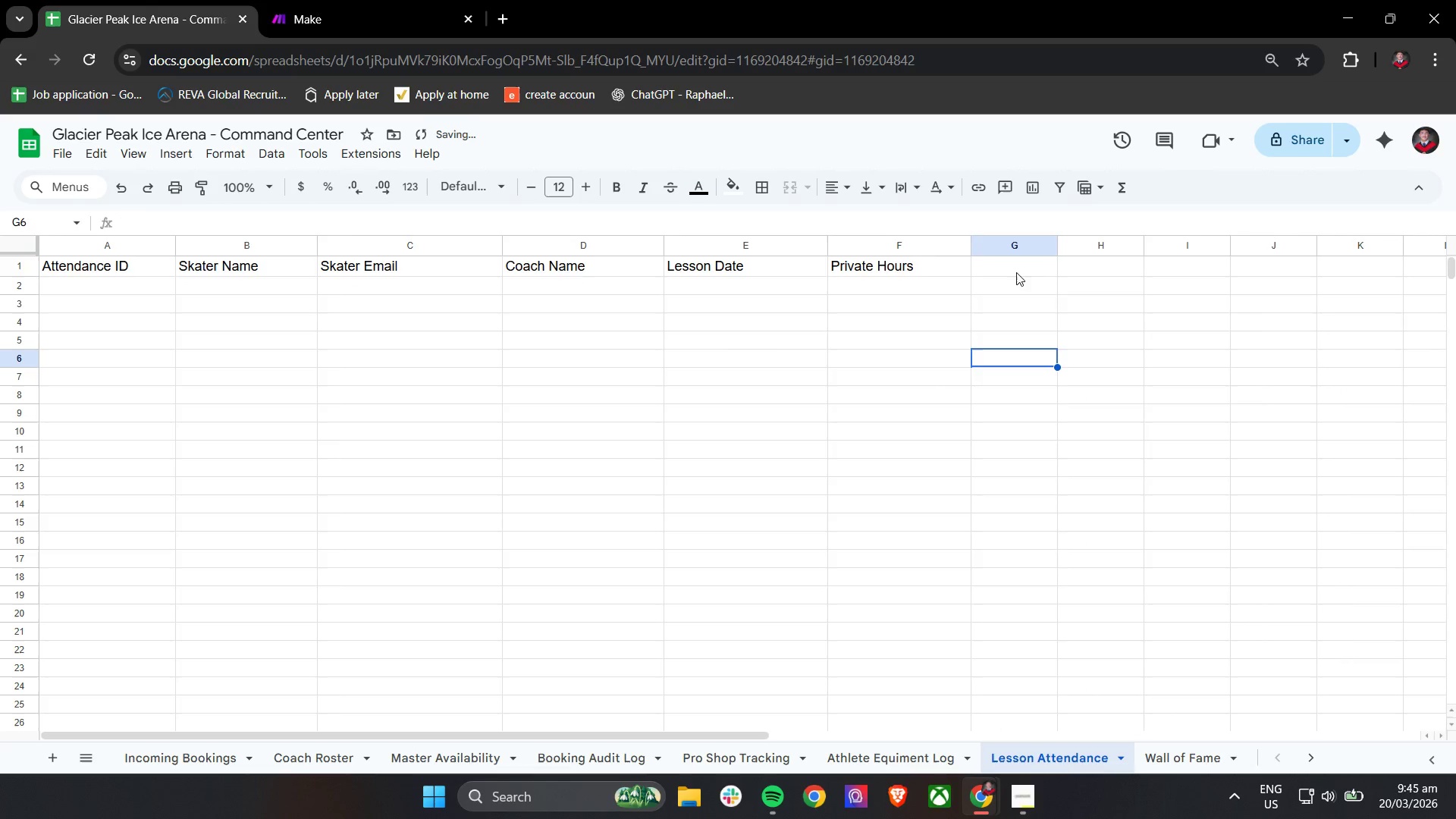 
left_click([1024, 269])
 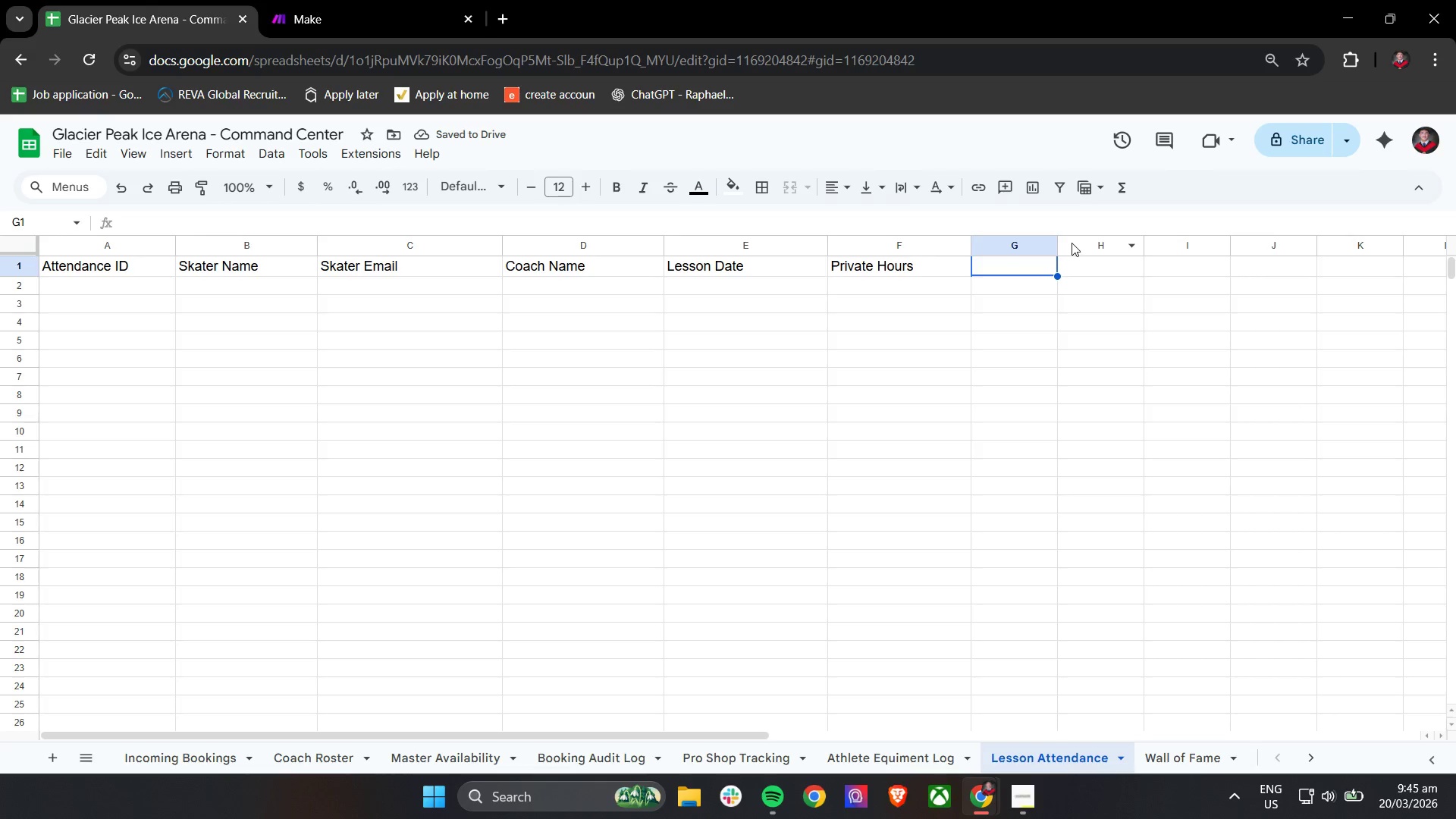 
left_click_drag(start_coordinate=[1056, 241], to_coordinate=[1130, 240])
 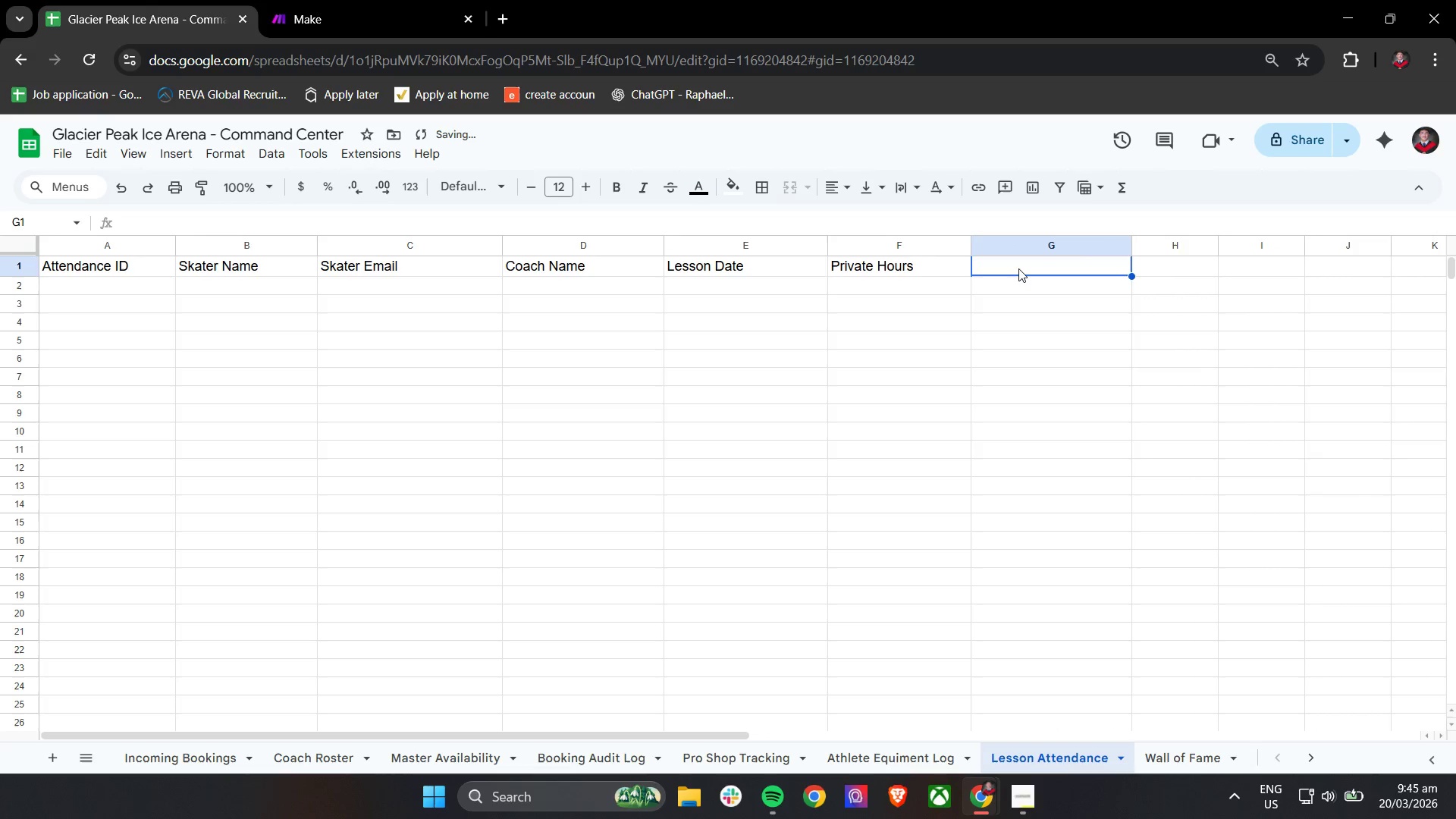 
left_click([1018, 268])
 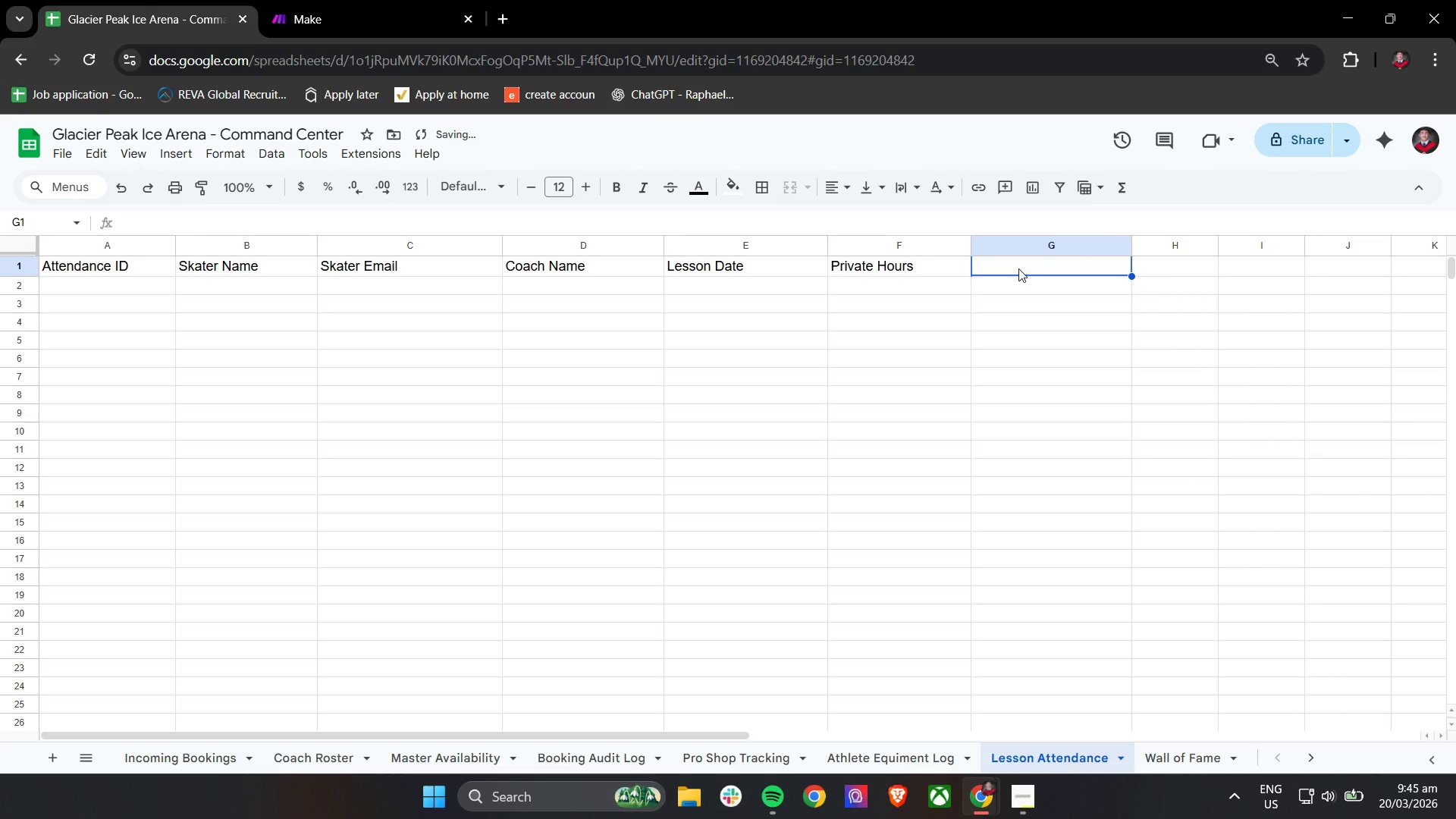 
type(Level S)
key(Backspace)
type(tst )
key(Backspace)
key(Backspace)
type(e)
key(Backspace)
key(Backspace)
type(est )
key(Backspace)
key(Backspace)
key(Backspace)
key(Backspace)
key(Backspace)
type(Test Status)
 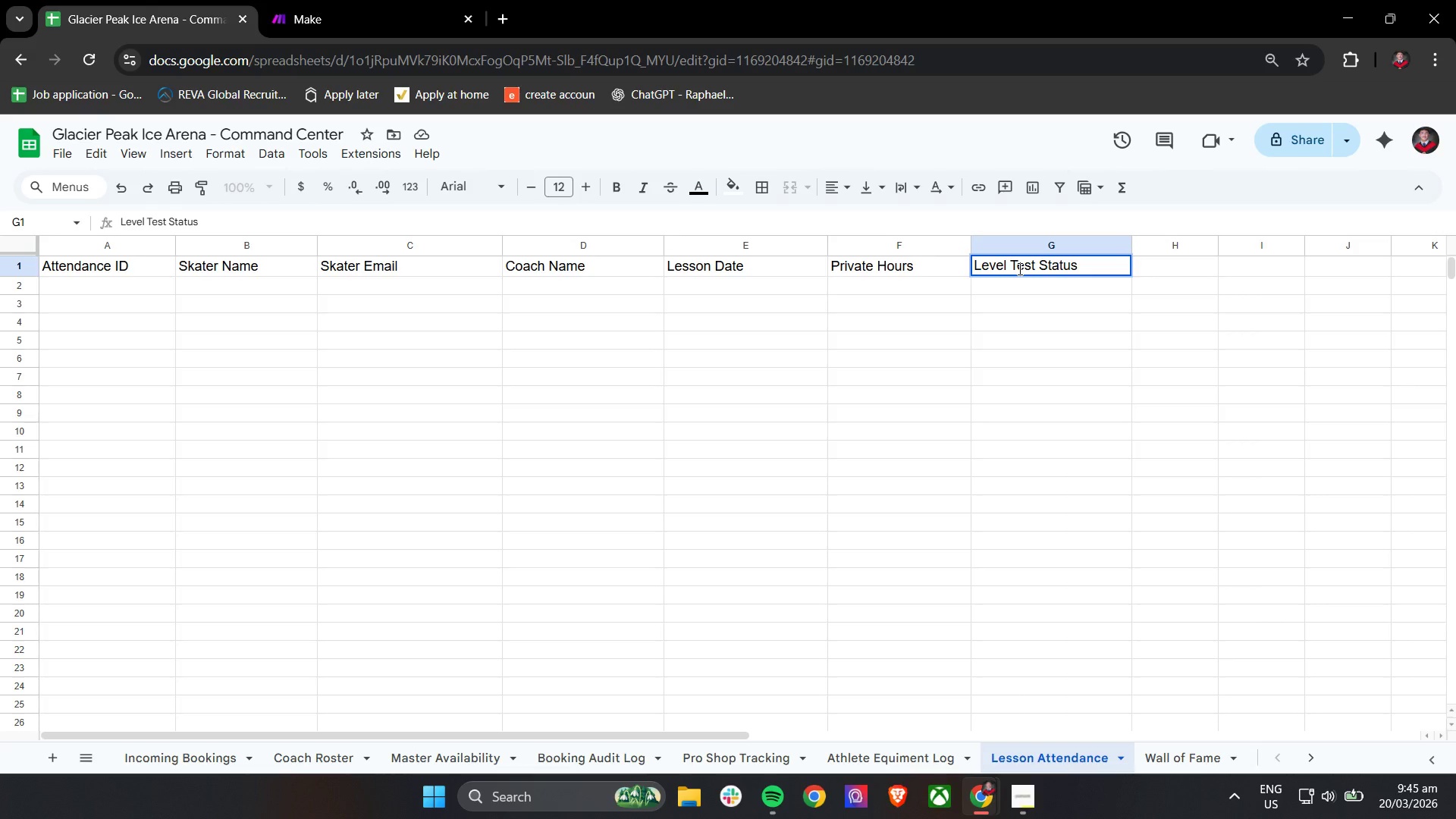 
scroll: coordinate [1018, 268], scroll_direction: up, amount: 1.0
 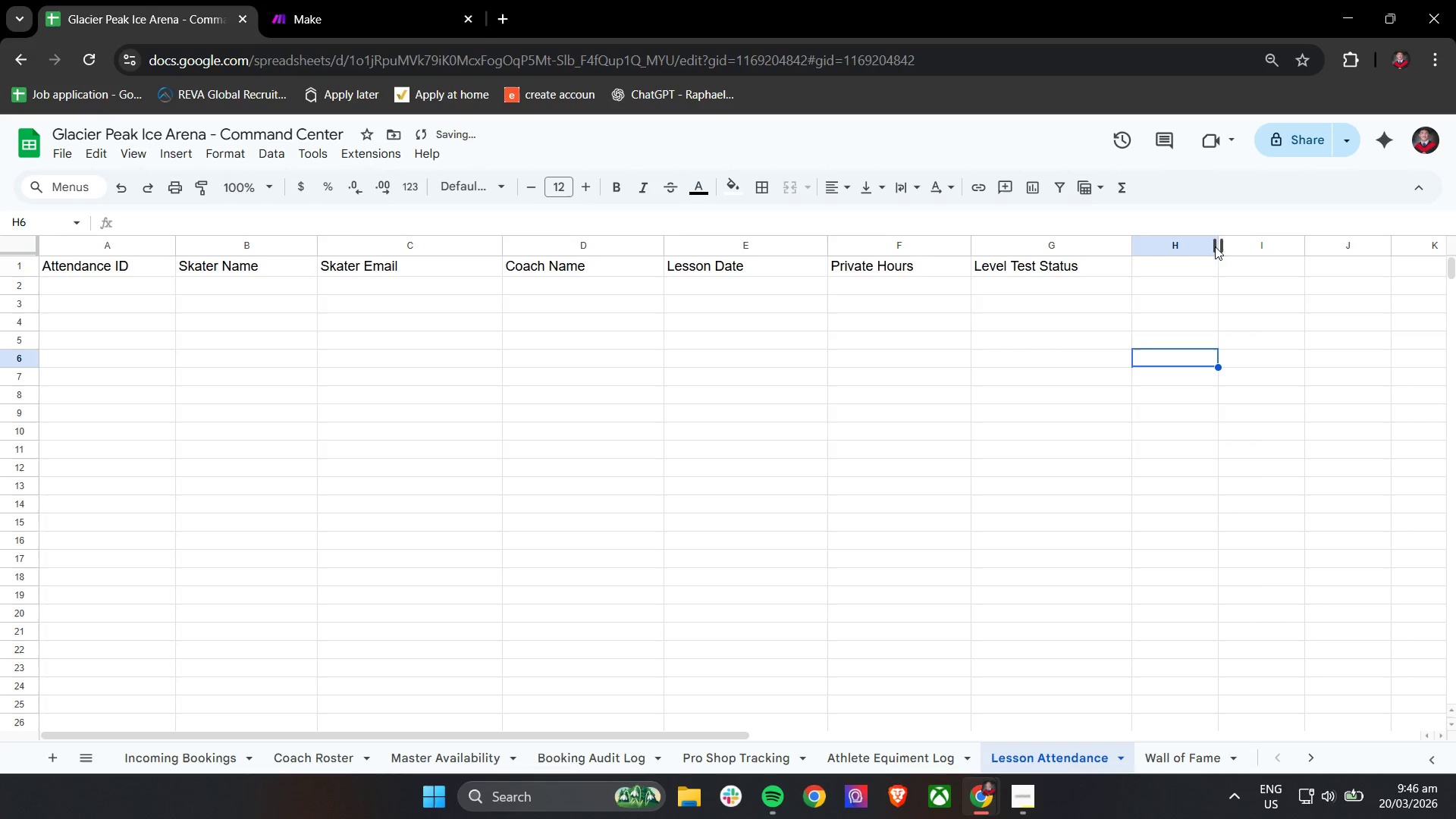 
left_click_drag(start_coordinate=[1218, 246], to_coordinate=[1304, 243])
 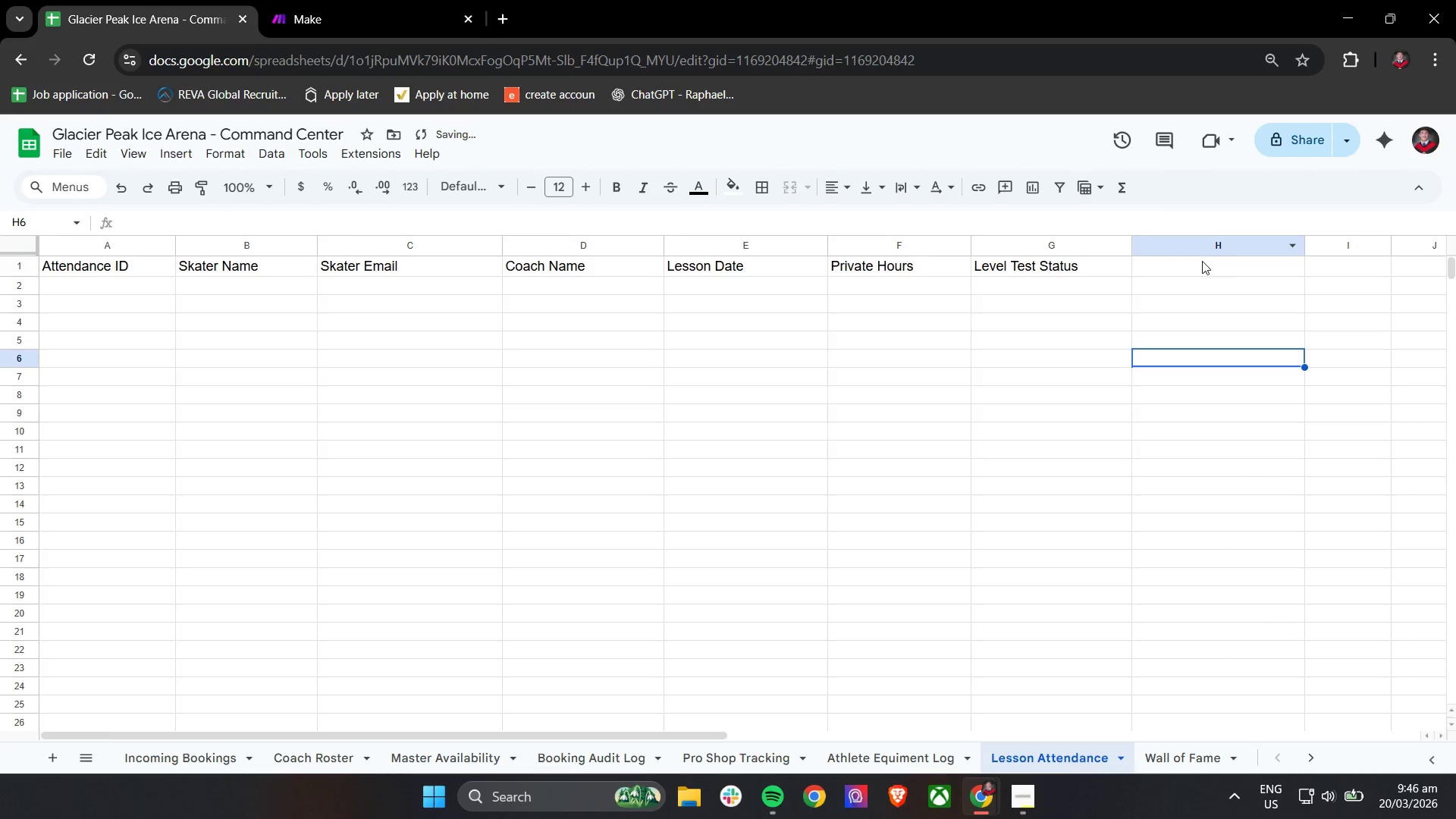 
left_click([1202, 261])
 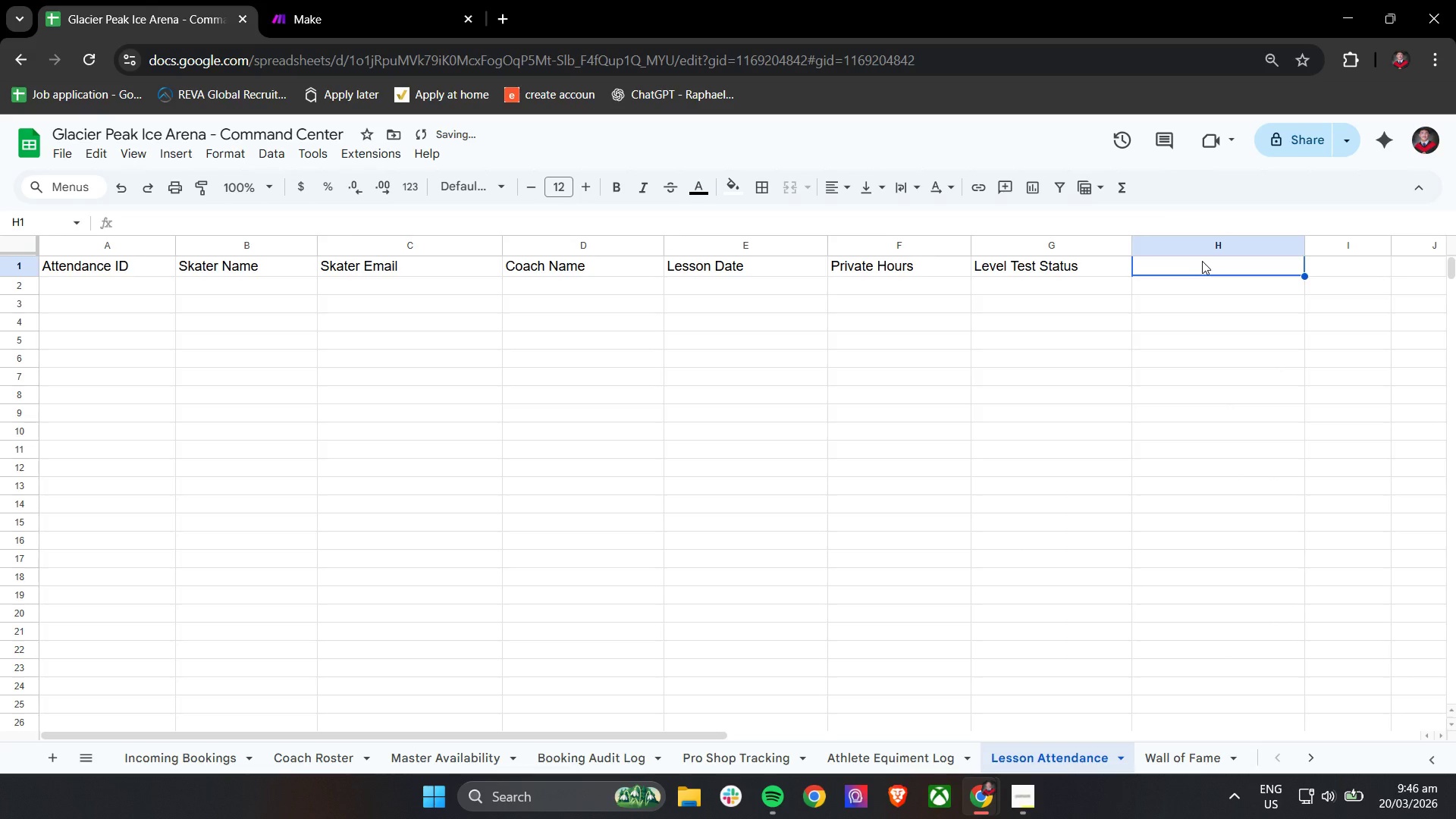 
hold_key(key=ShiftLeft, duration=0.31)
 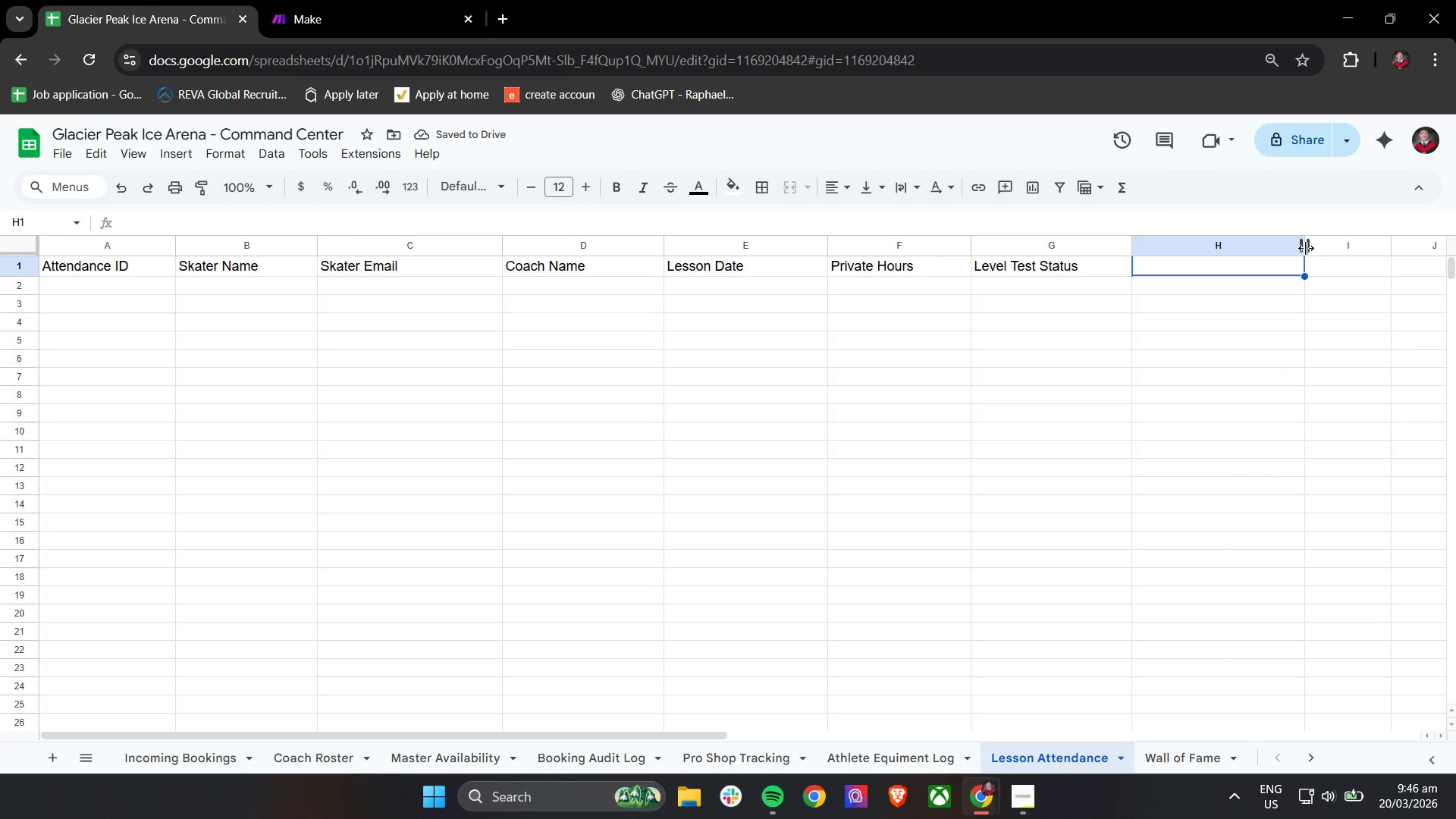 
left_click_drag(start_coordinate=[1305, 246], to_coordinate=[1259, 244])
 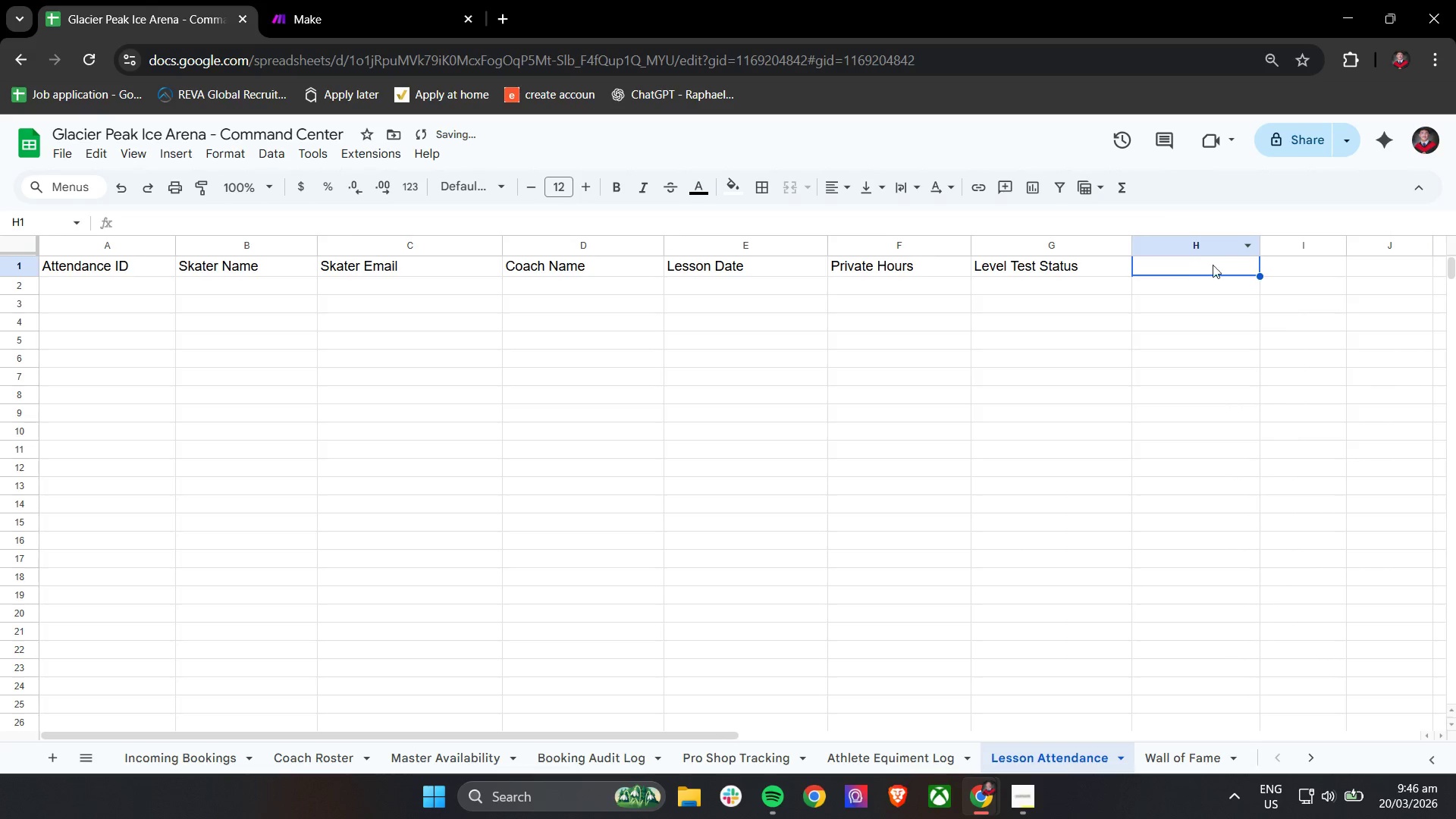 
left_click([1205, 265])
 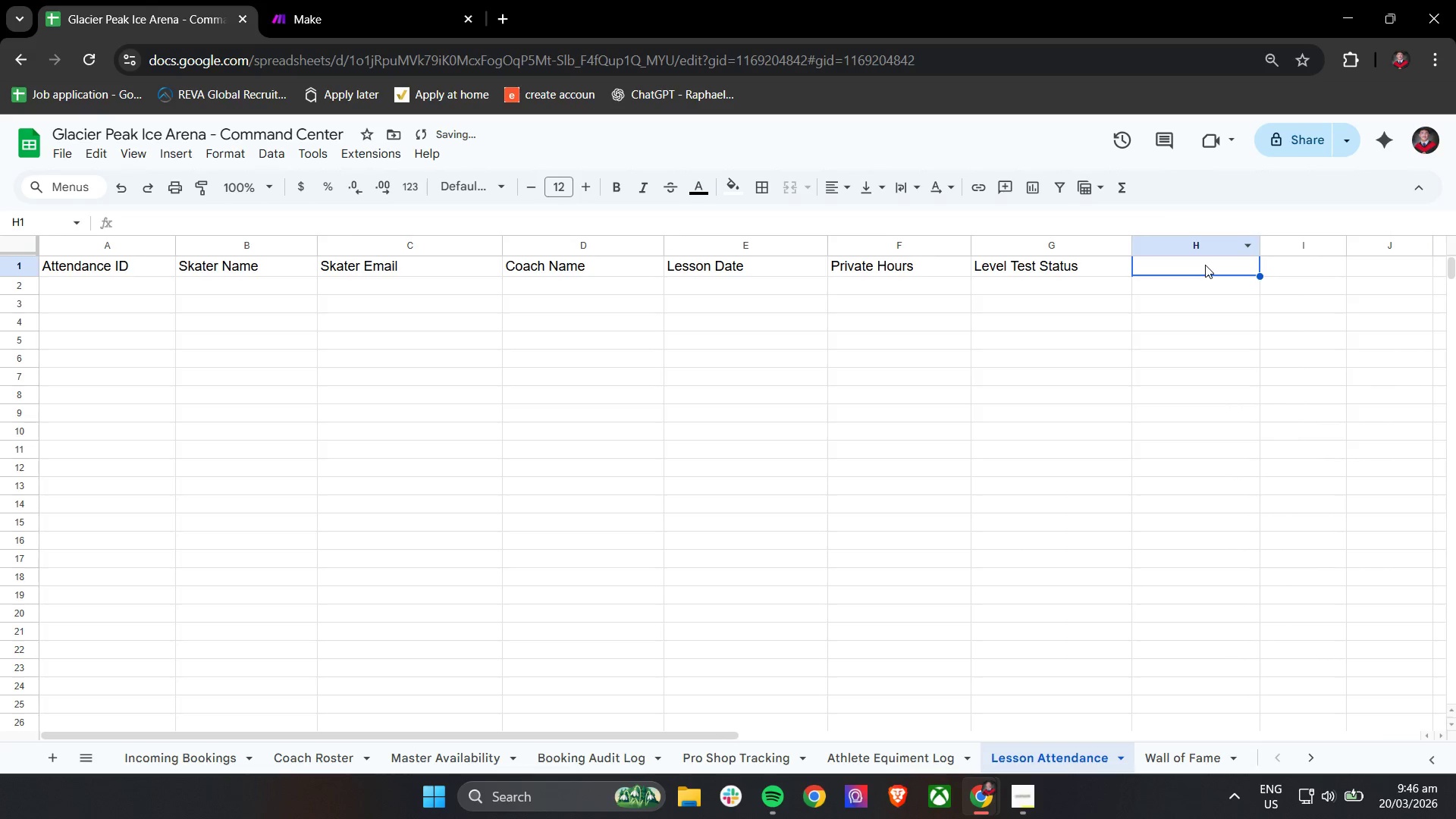 
type(Current Level)
 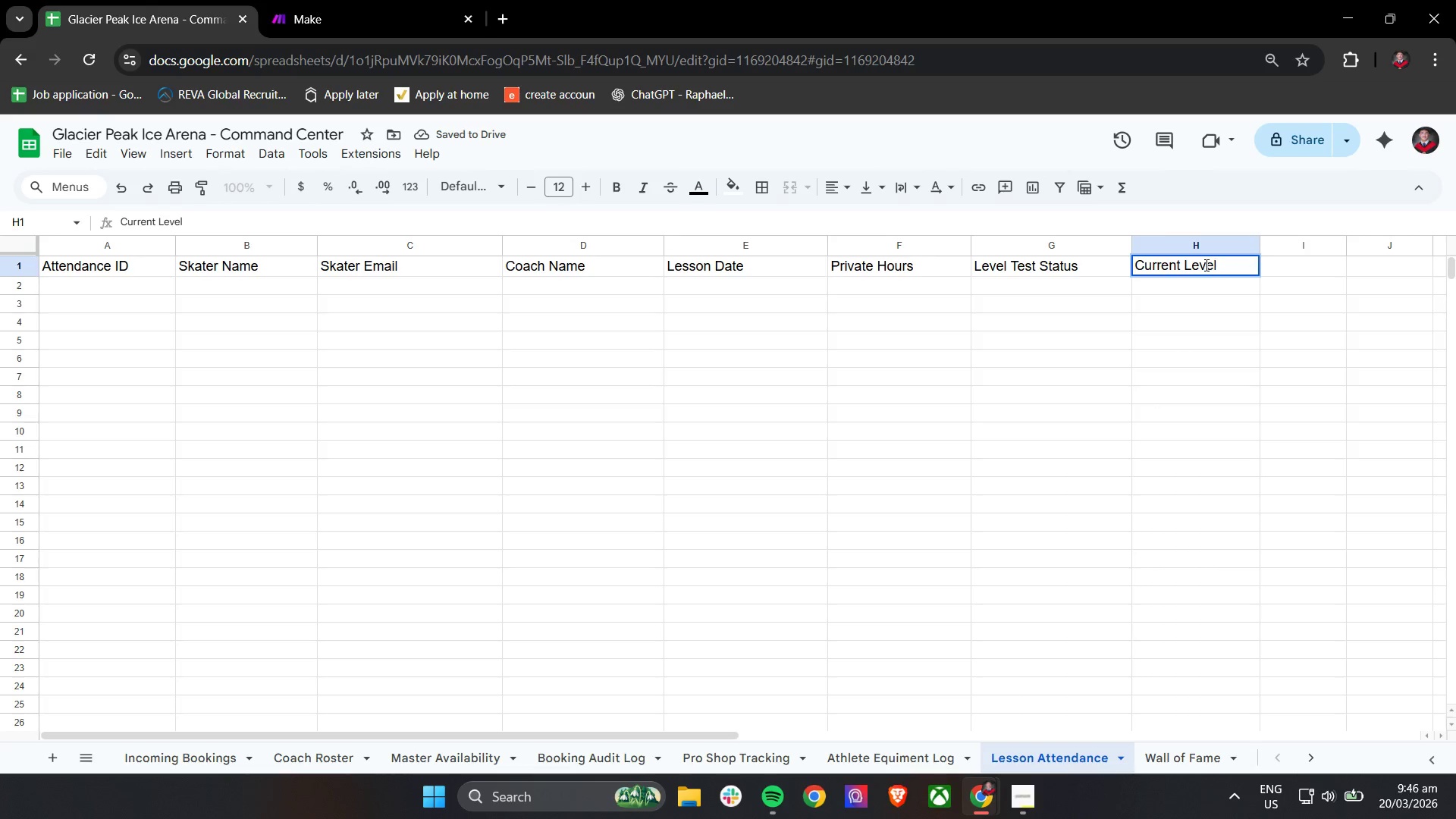 
left_click([1182, 363])
 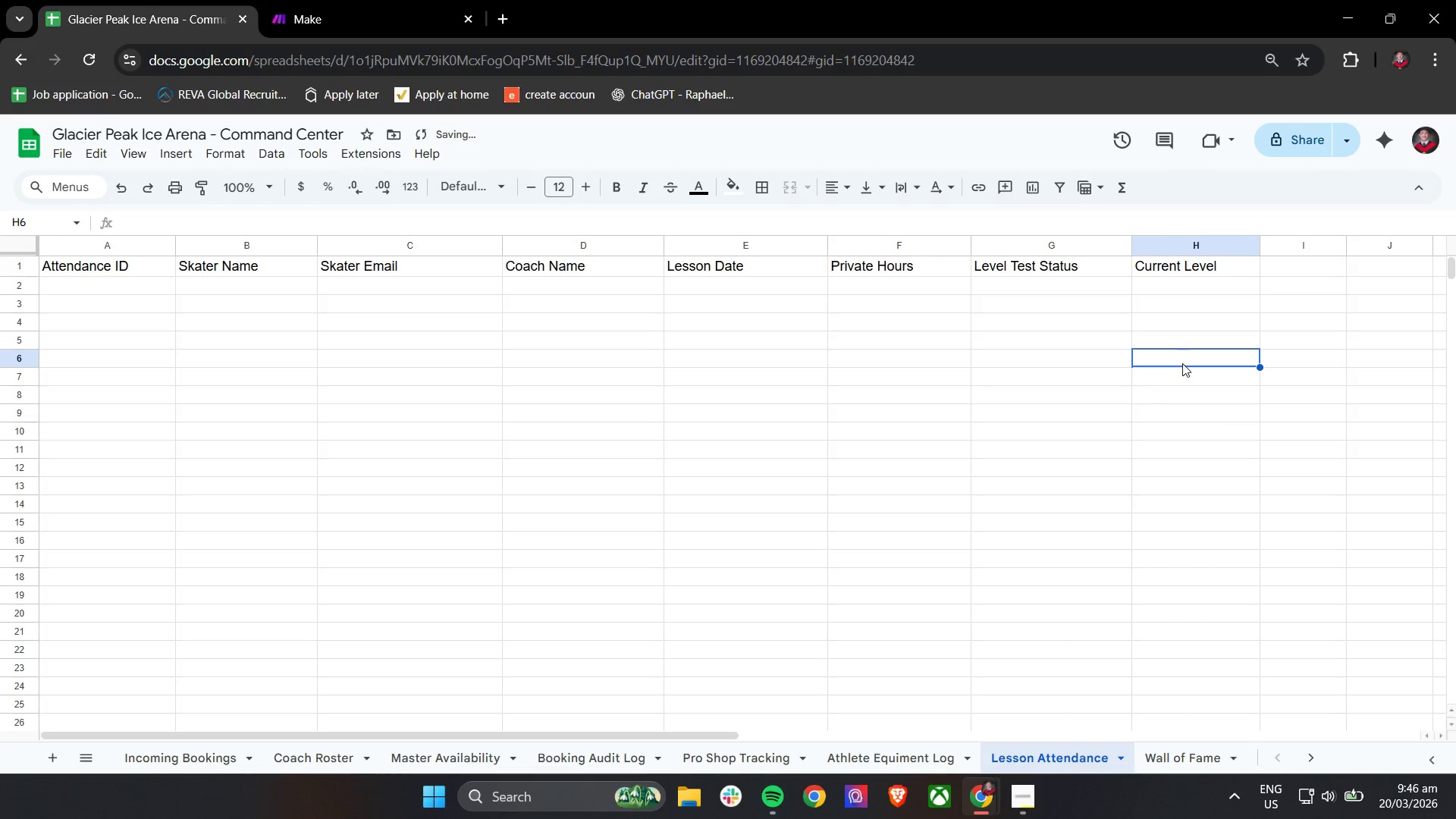 
hold_key(key=ShiftLeft, duration=0.62)
 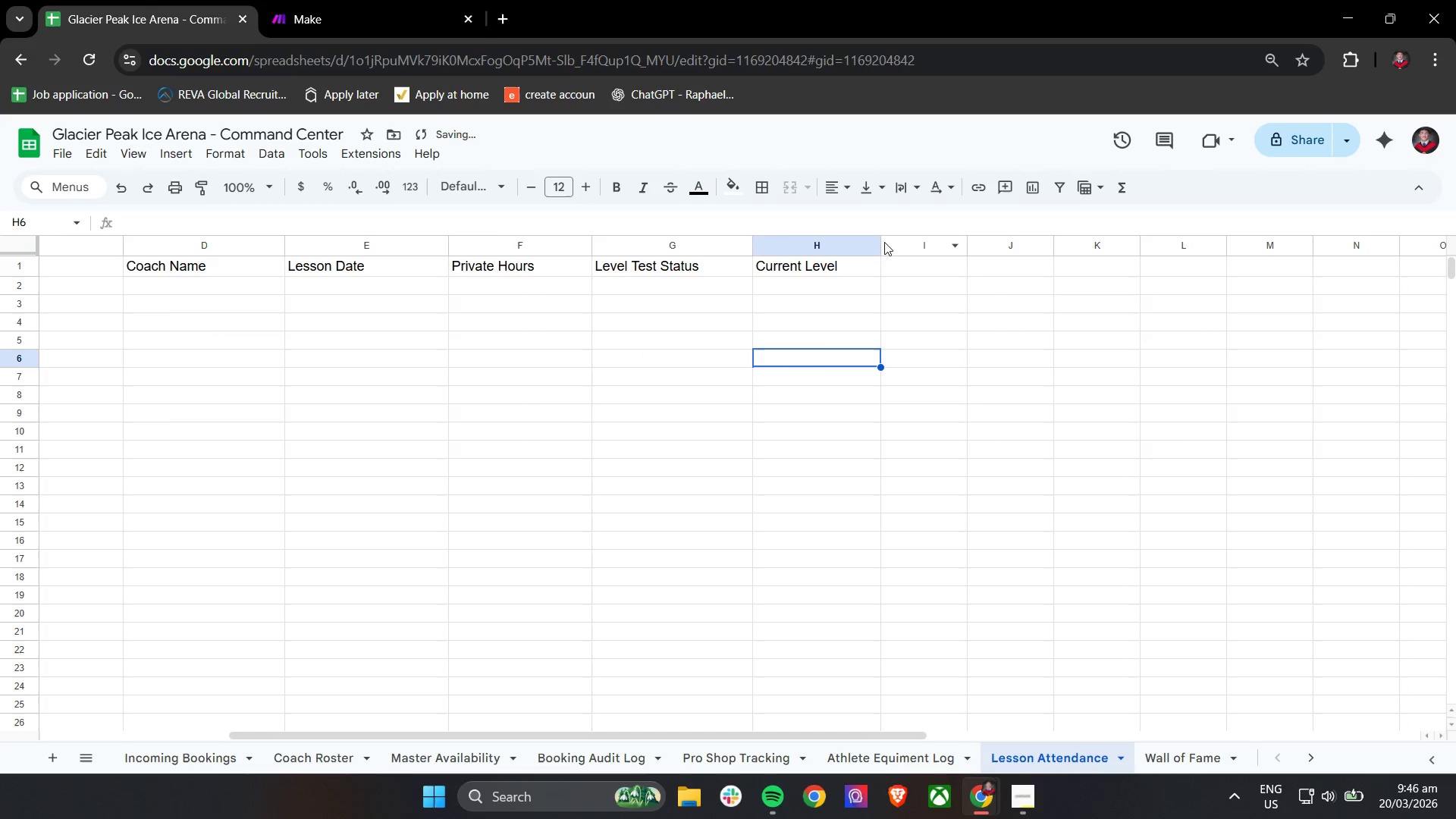 
key(Shift+ShiftLeft)
 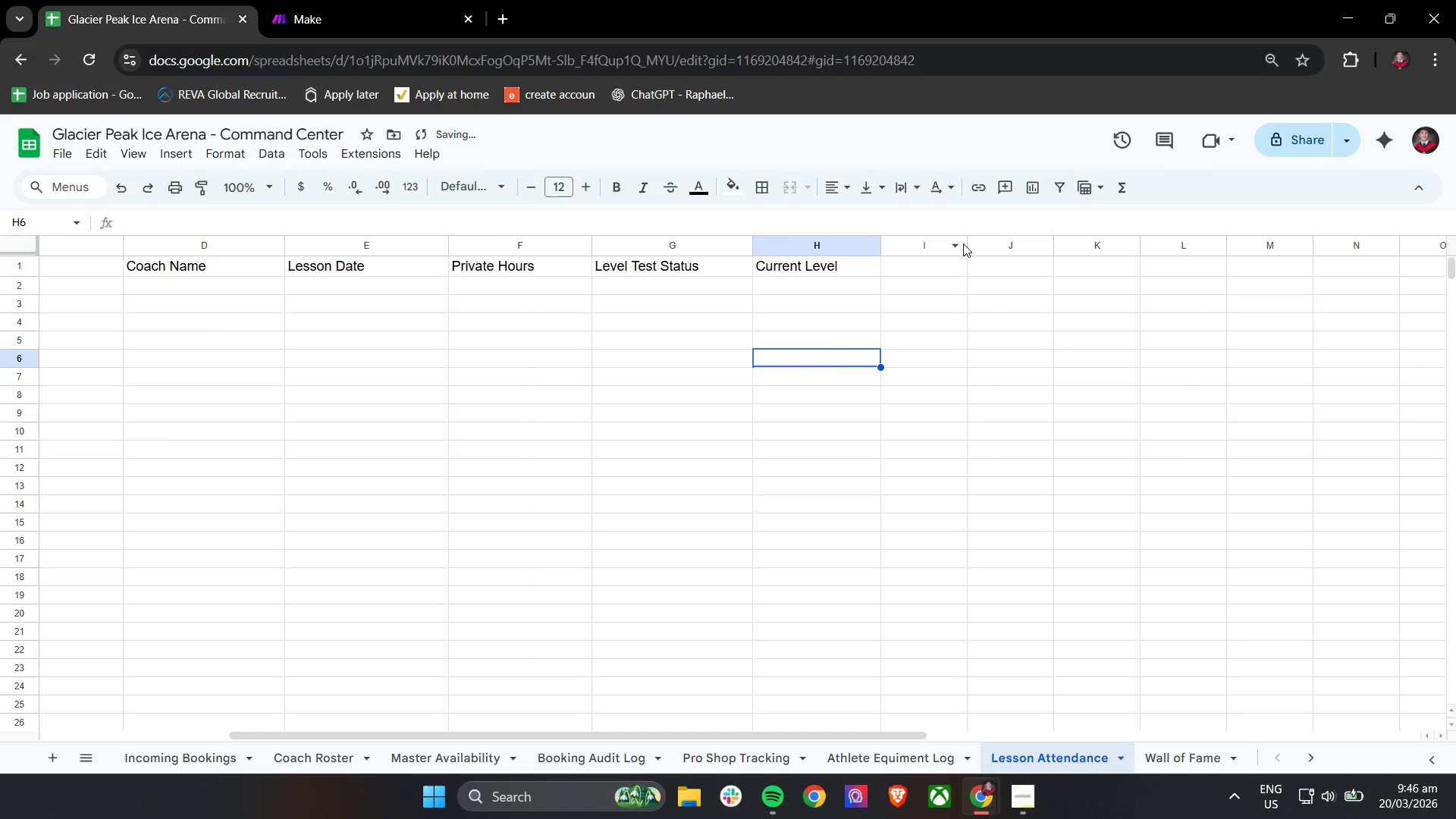 
scroll: coordinate [1141, 326], scroll_direction: down, amount: 4.0
 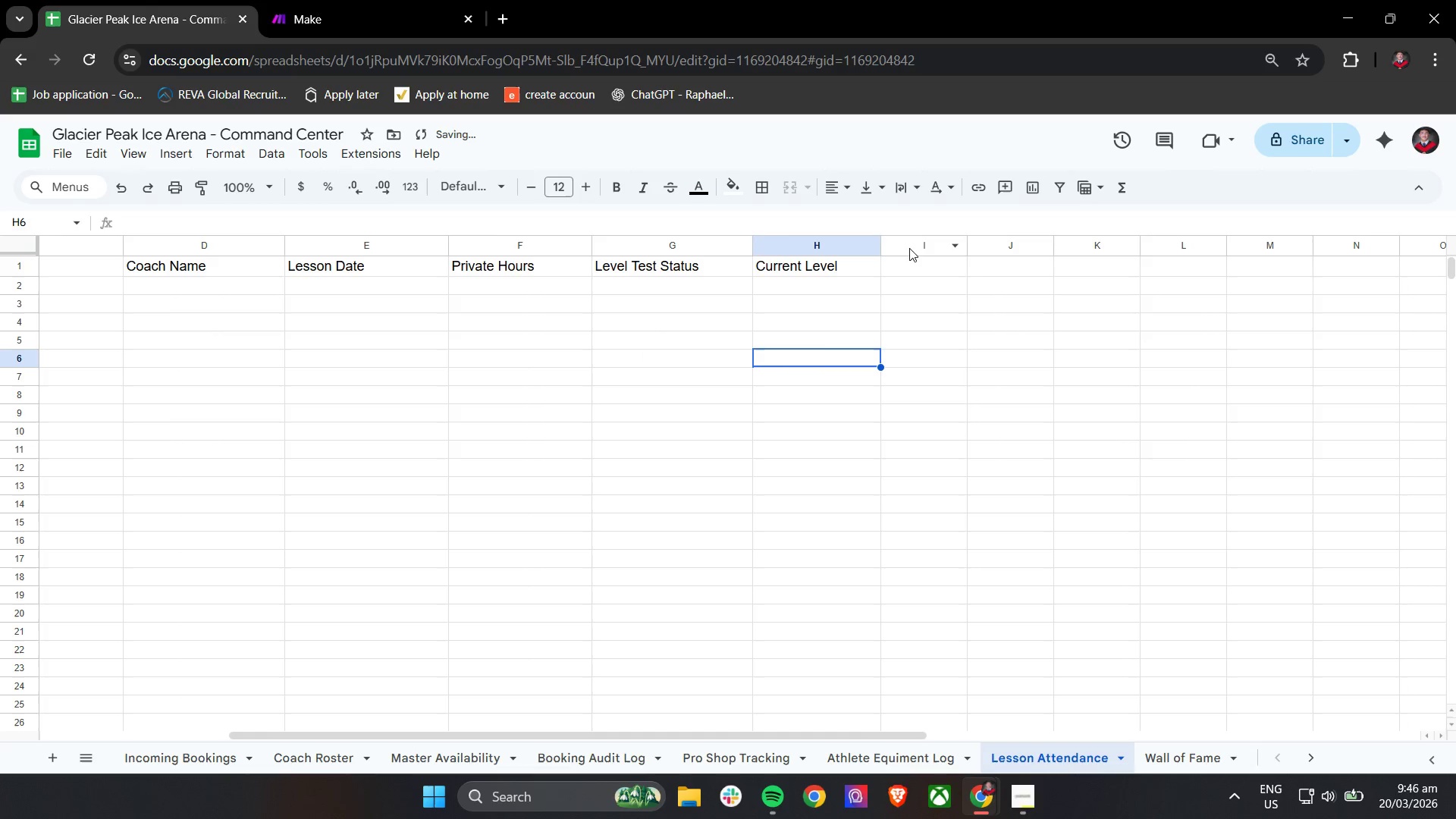 
left_click_drag(start_coordinate=[966, 243], to_coordinate=[1033, 245])
 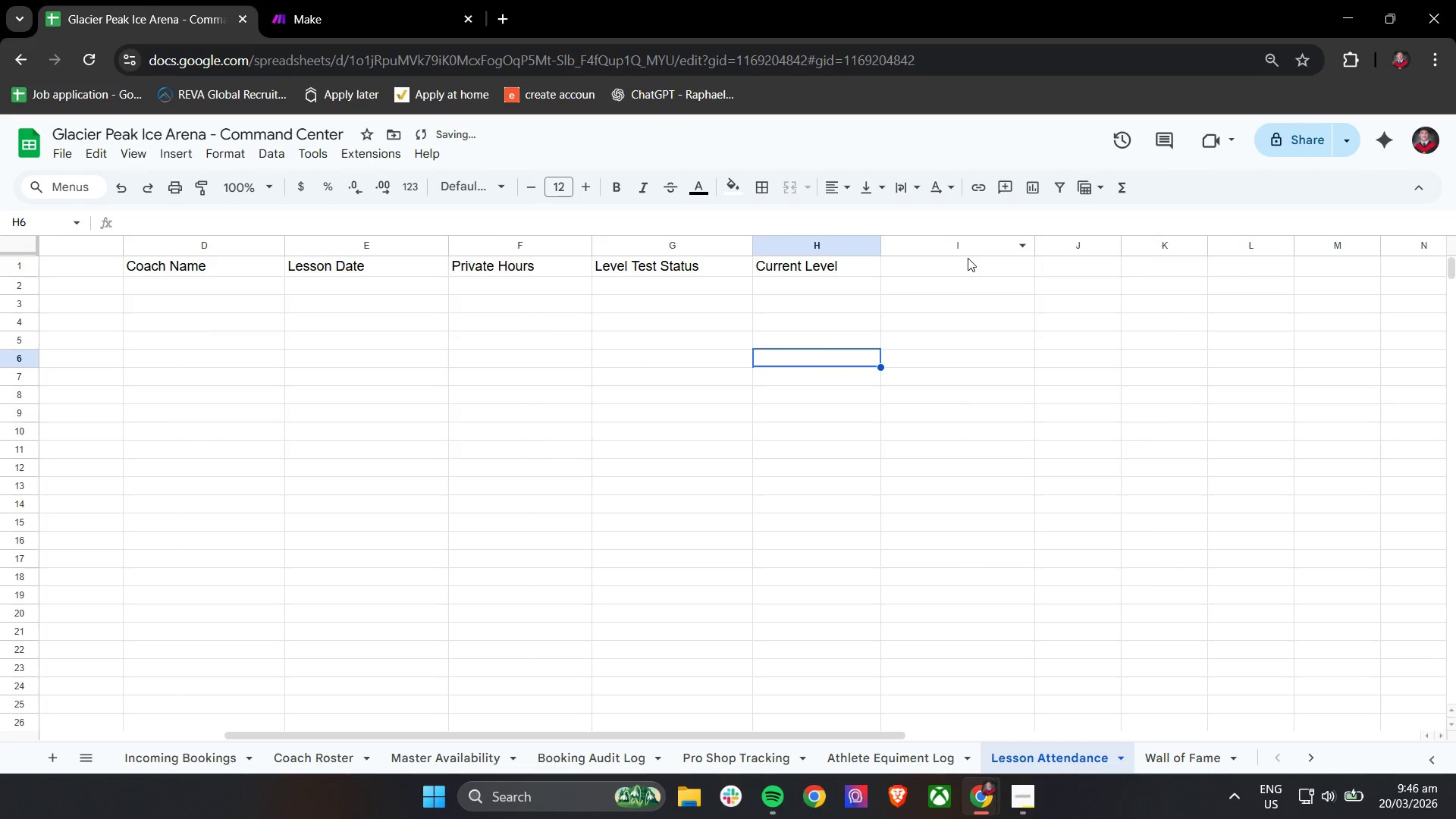 
left_click([966, 261])
 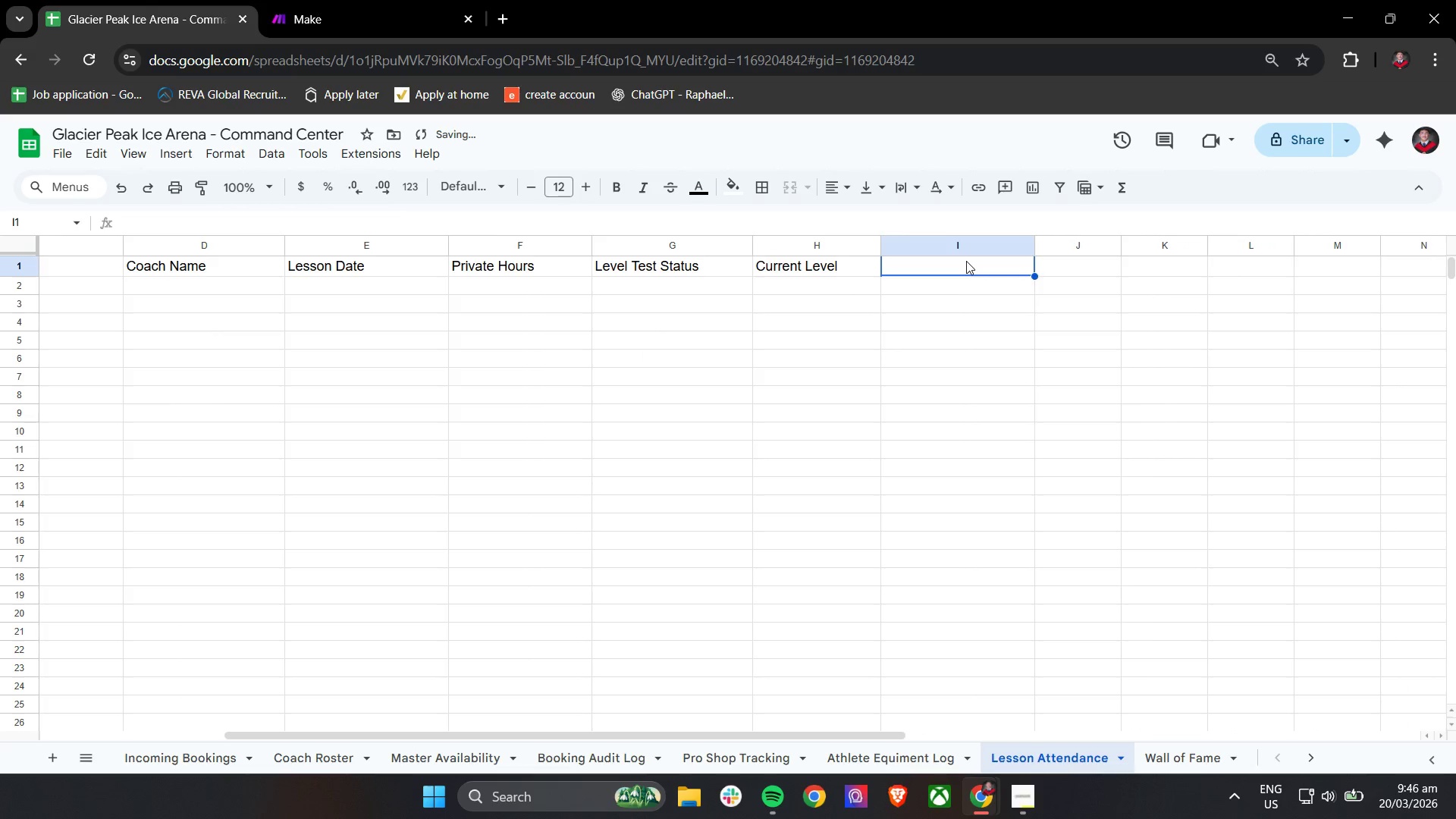 
hold_key(key=ShiftLeft, duration=1.51)
 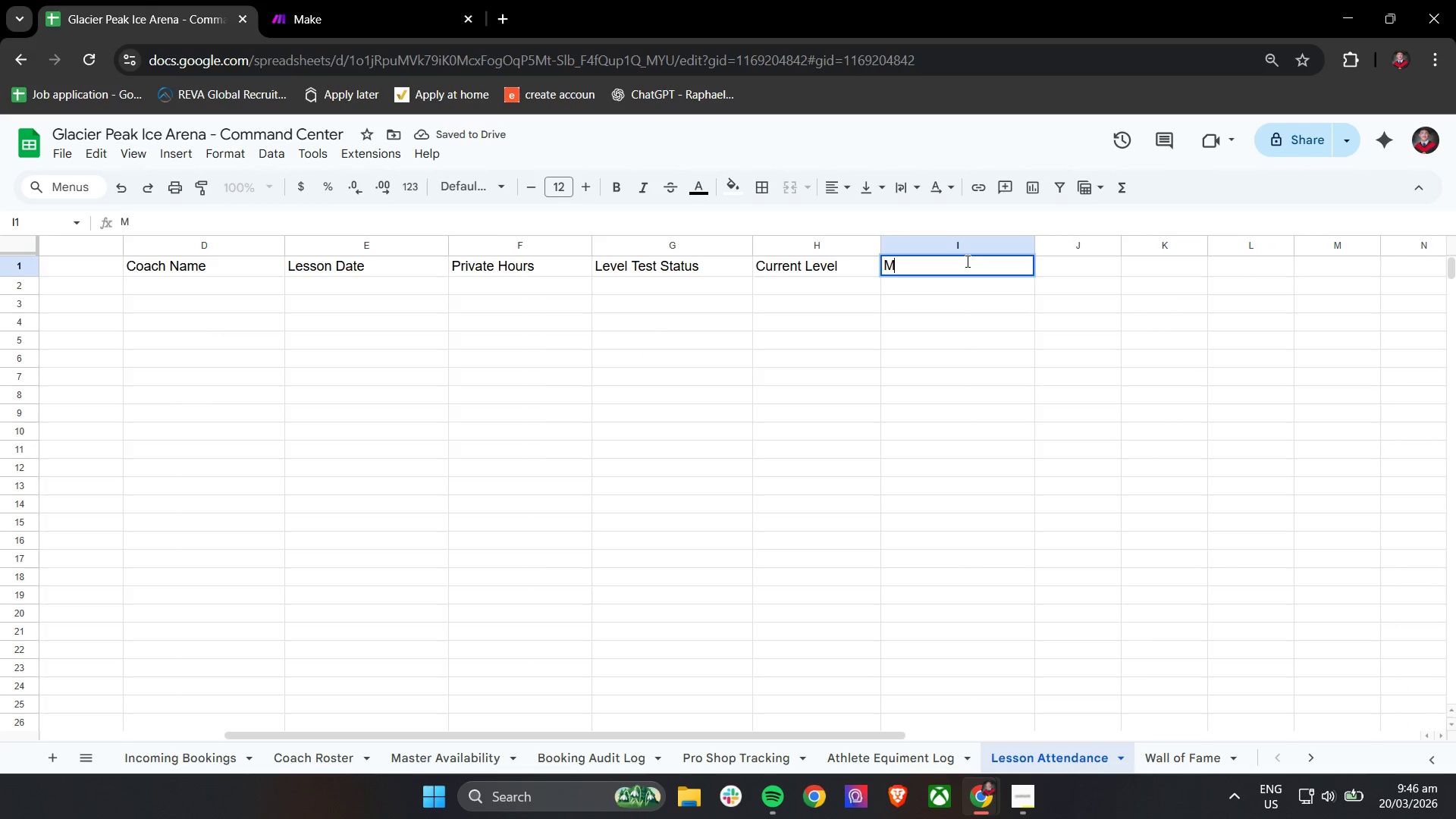 
type(Milestone Status)
 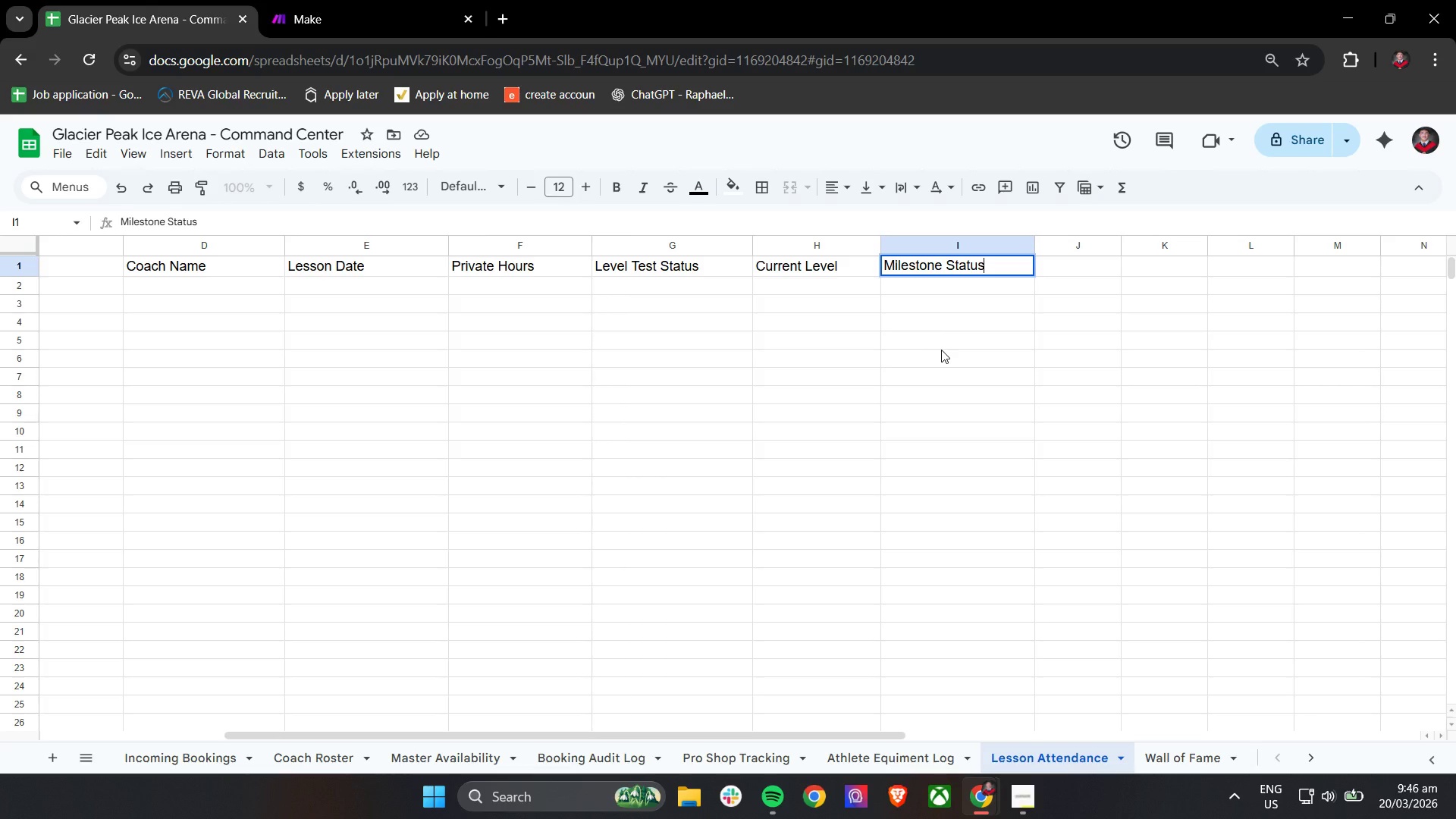 
wait(7.5)
 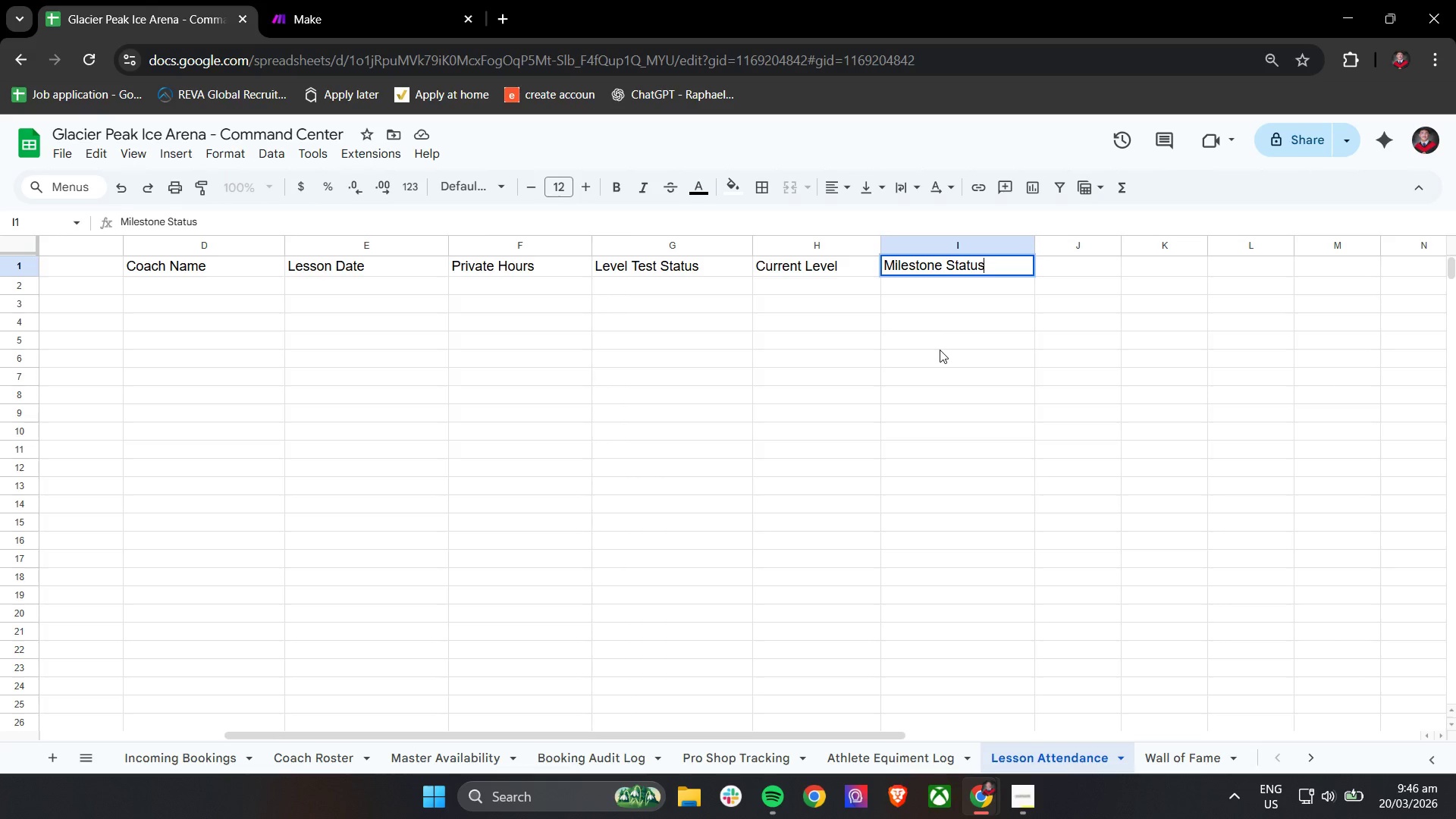 
left_click([942, 348])
 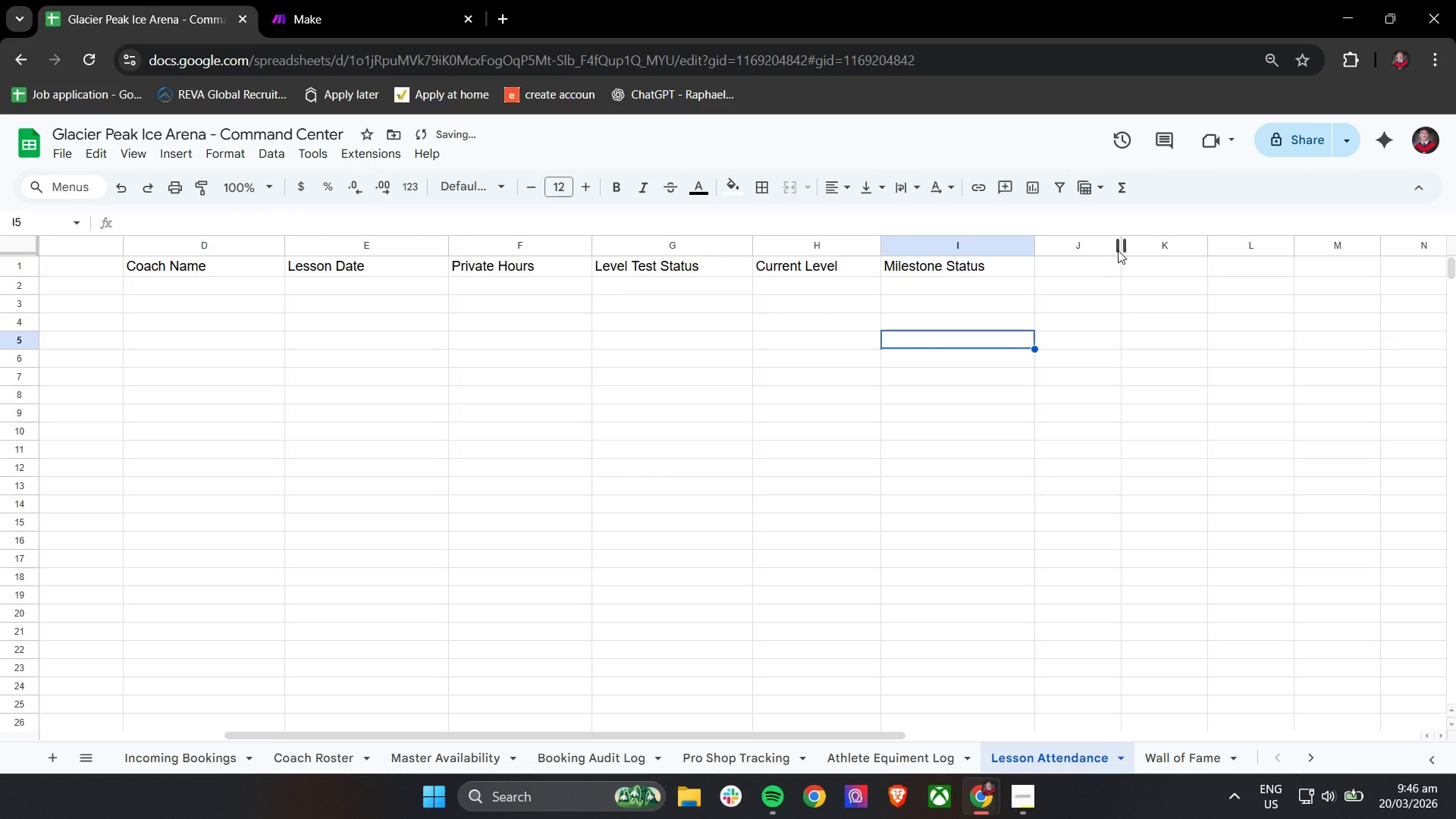 
left_click_drag(start_coordinate=[1119, 250], to_coordinate=[1174, 244])
 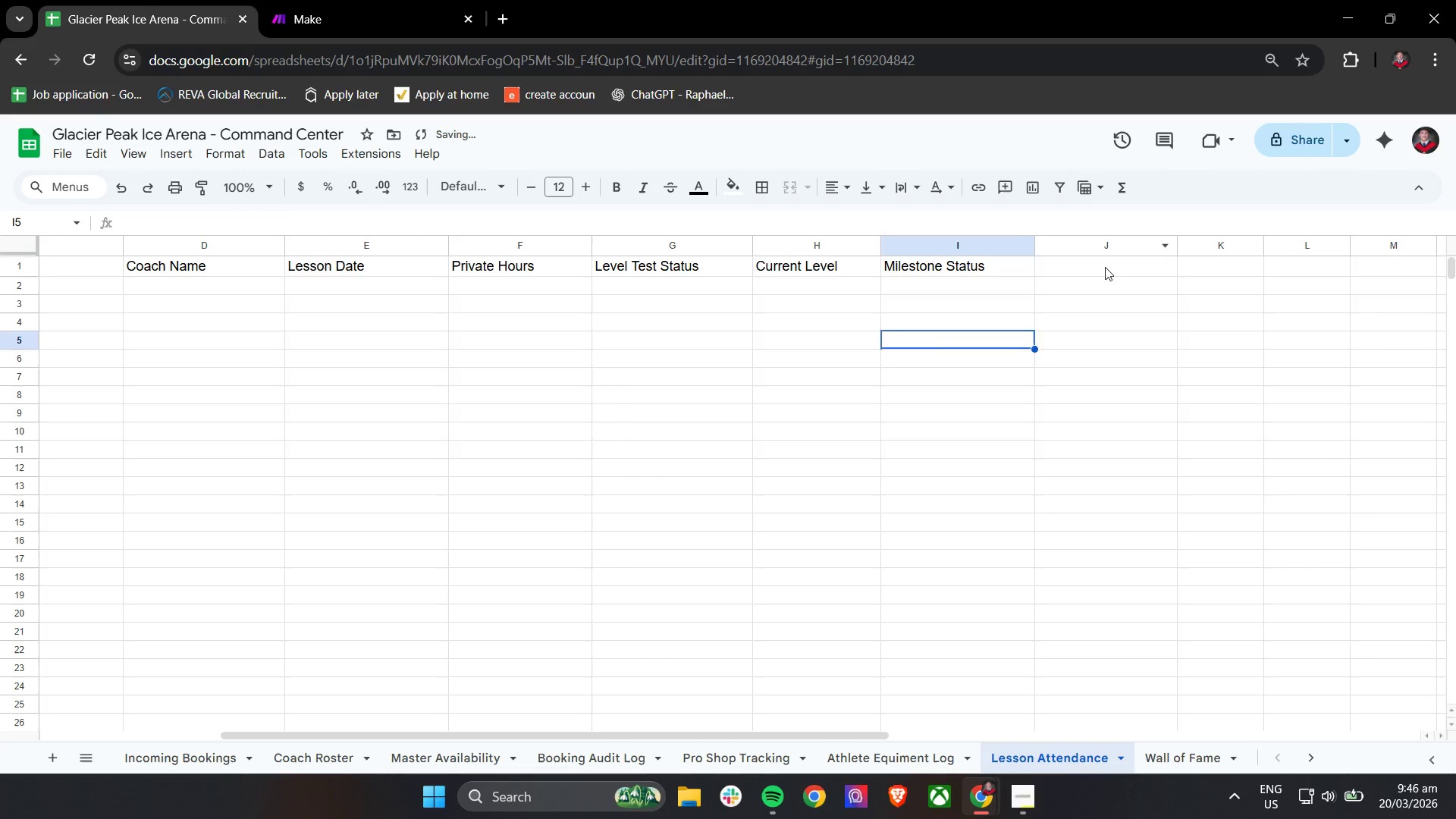 
left_click([1105, 267])
 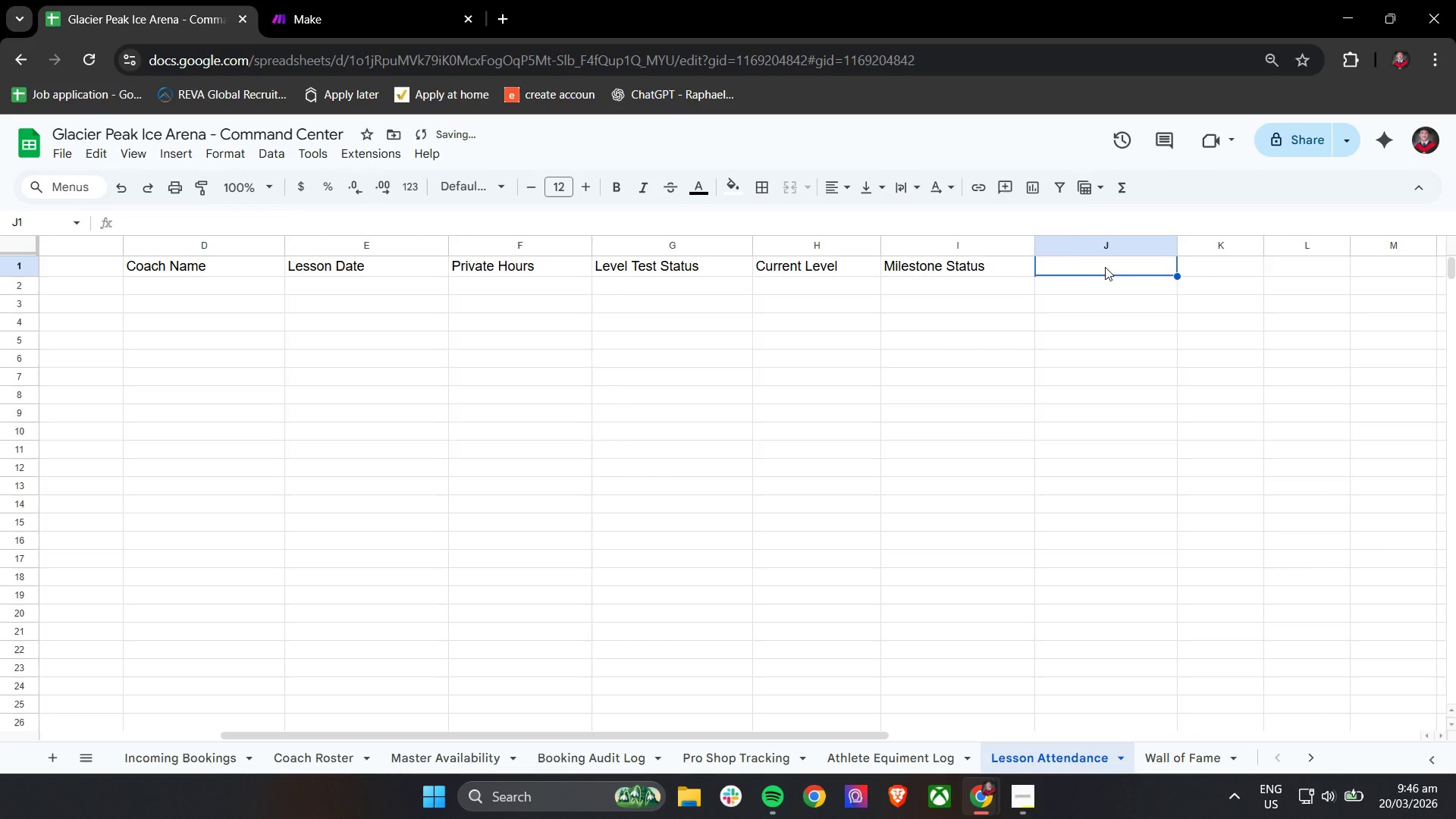 
type(Certificate Status)
 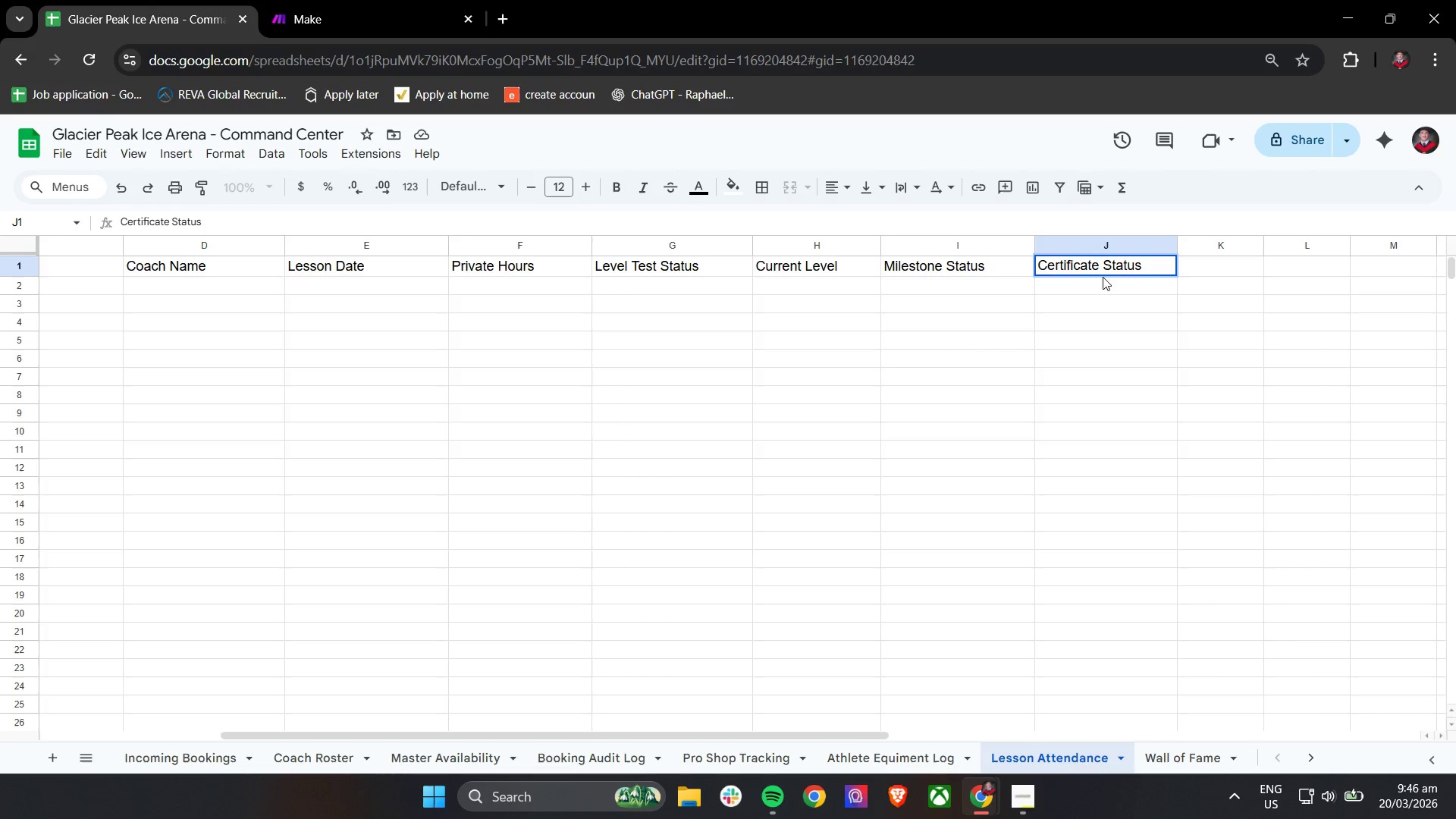 
left_click([1121, 341])
 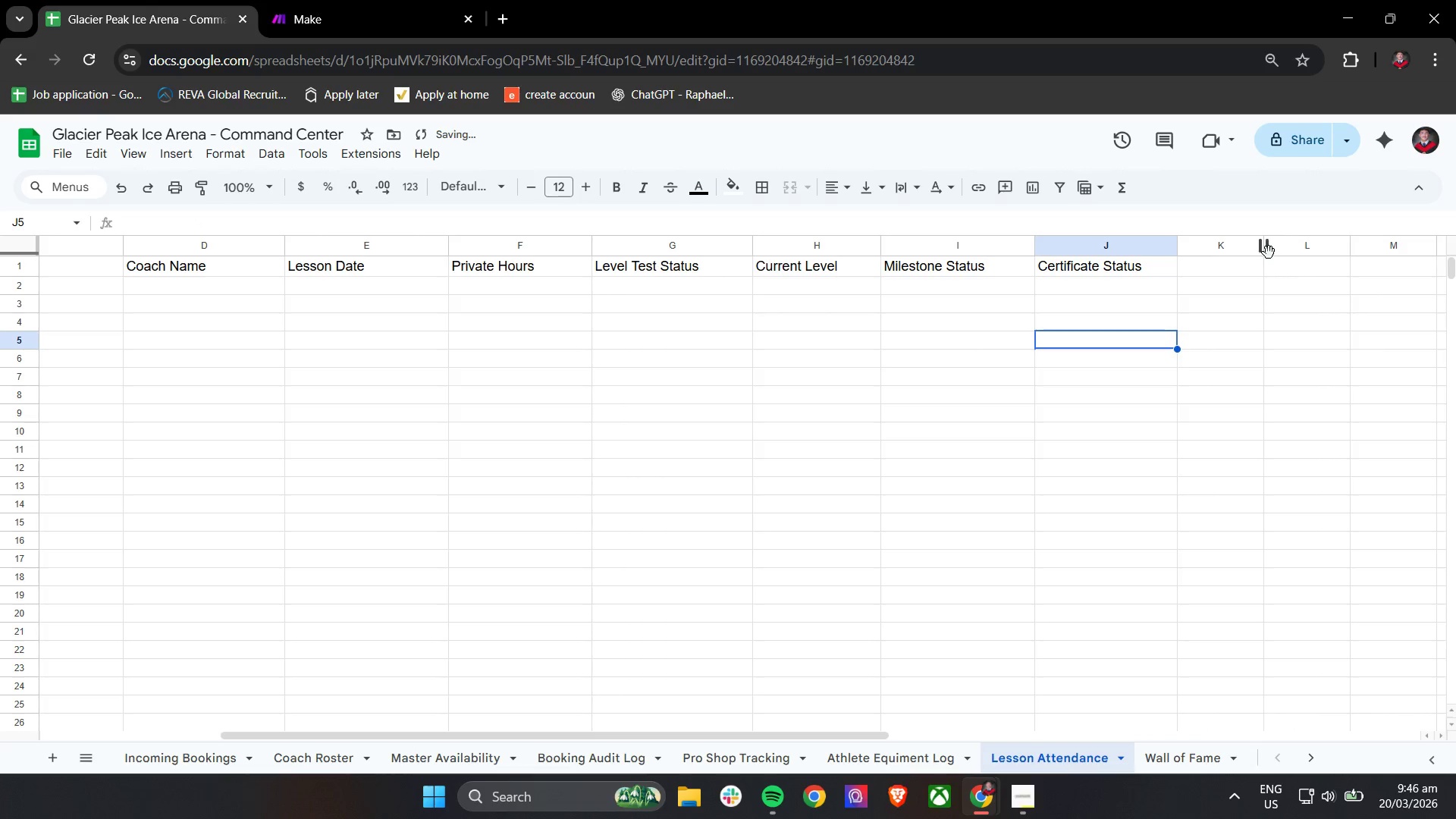 
left_click([1269, 252])
 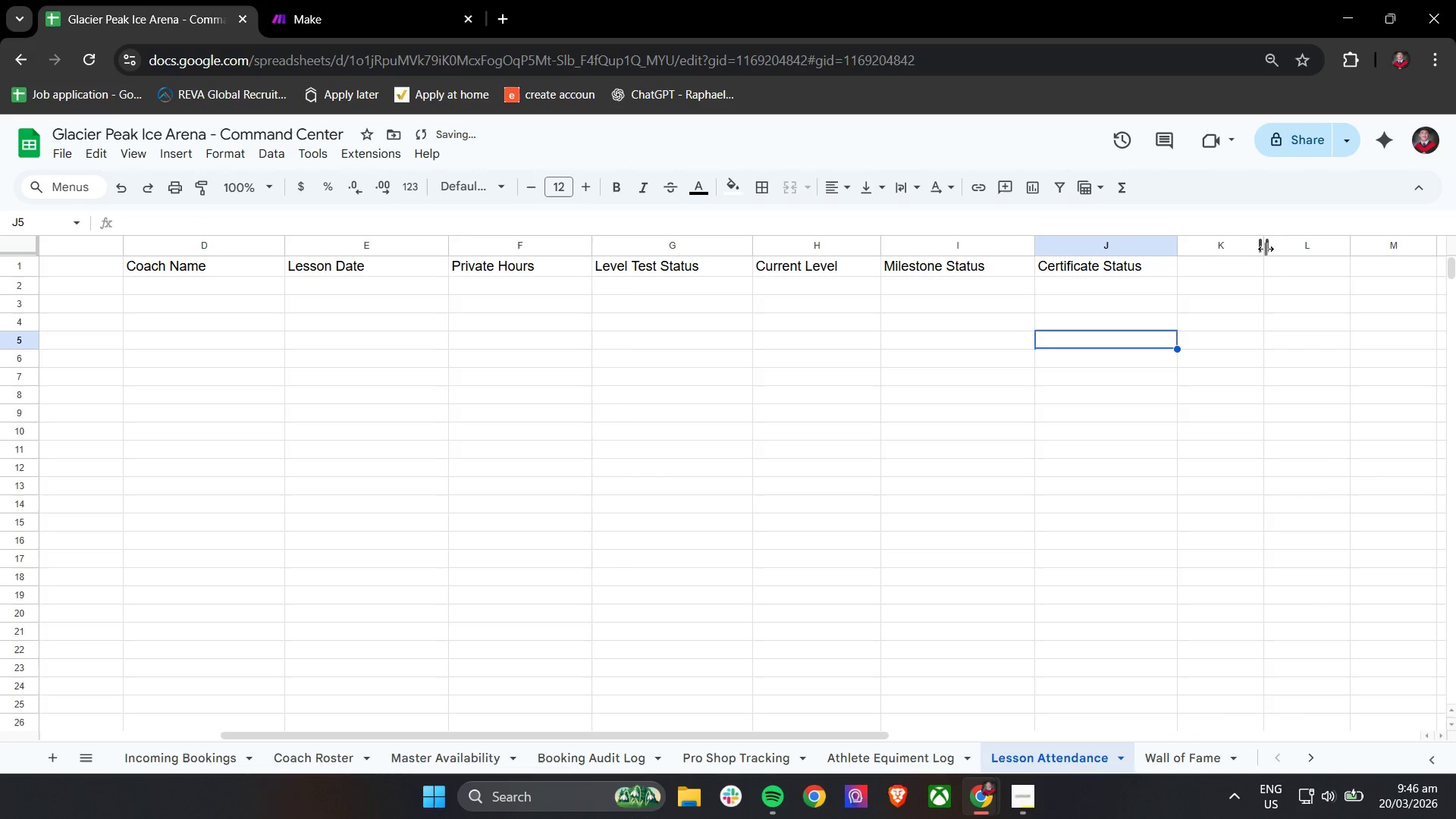 
left_click_drag(start_coordinate=[1266, 248], to_coordinate=[1324, 244])
 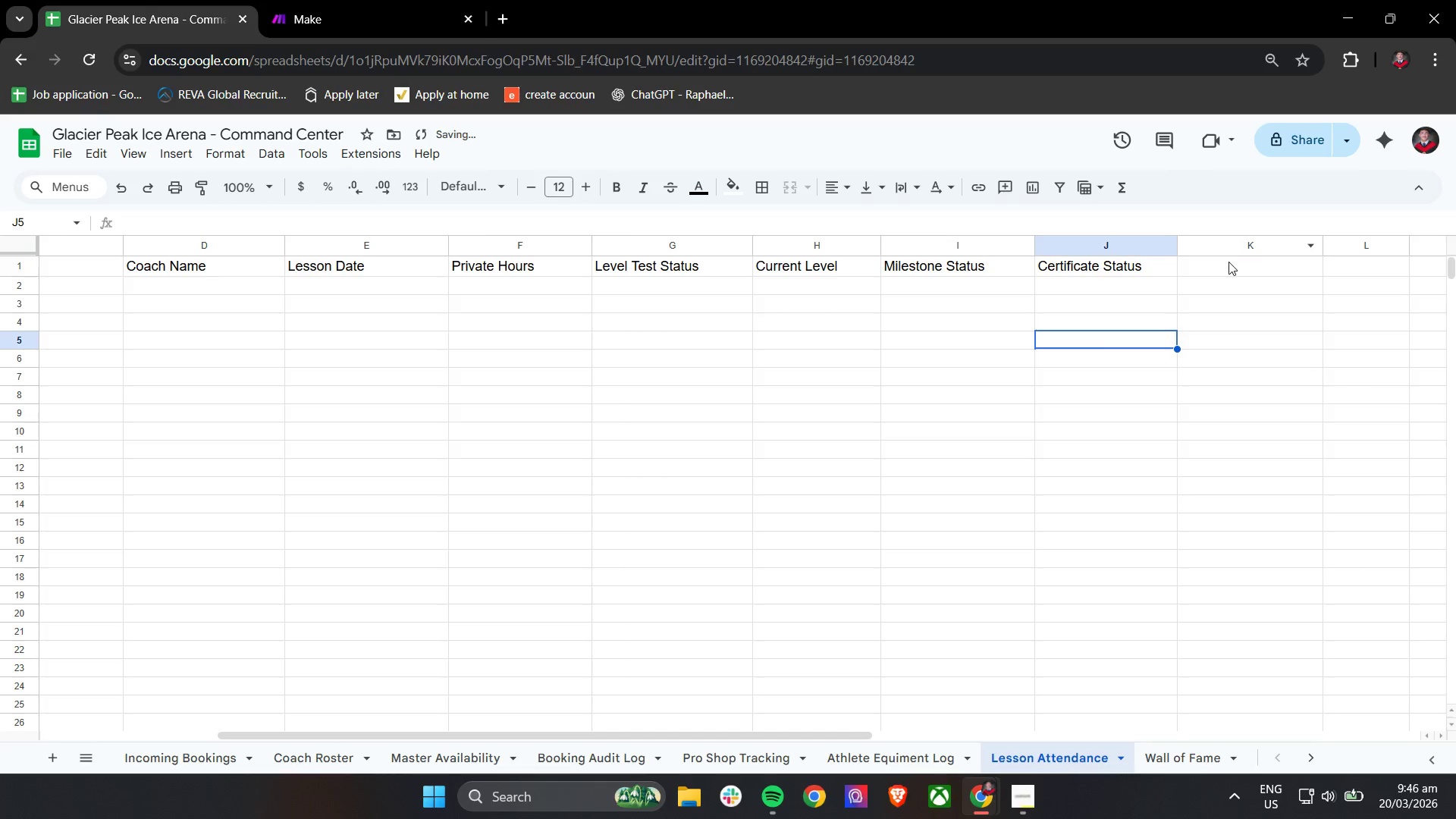 
left_click([1228, 263])
 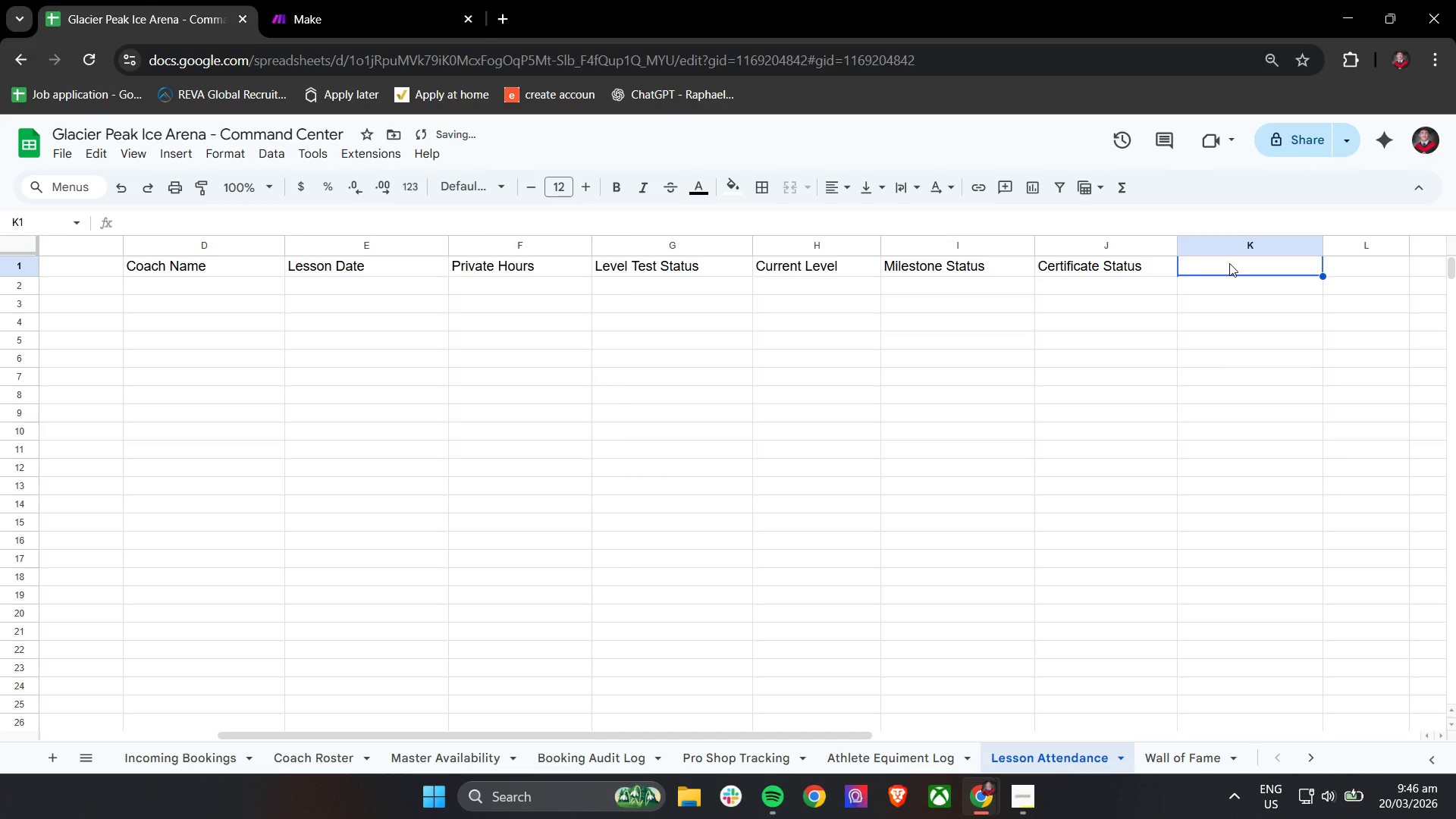 
type(Last upda)
key(Backspace)
key(Backspace)
key(Backspace)
key(Backspace)
type(Updated)
 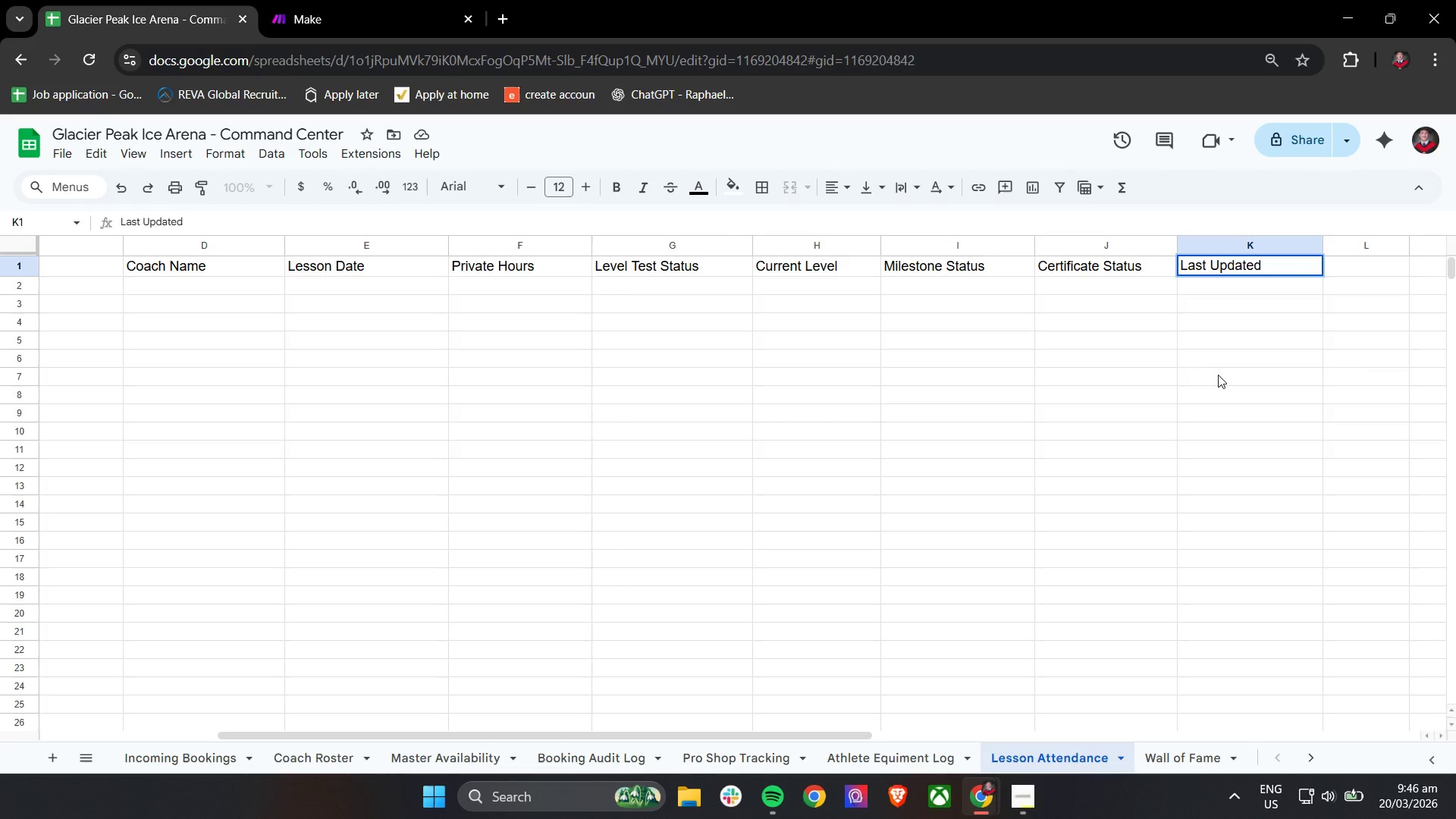 
left_click([1218, 375])
 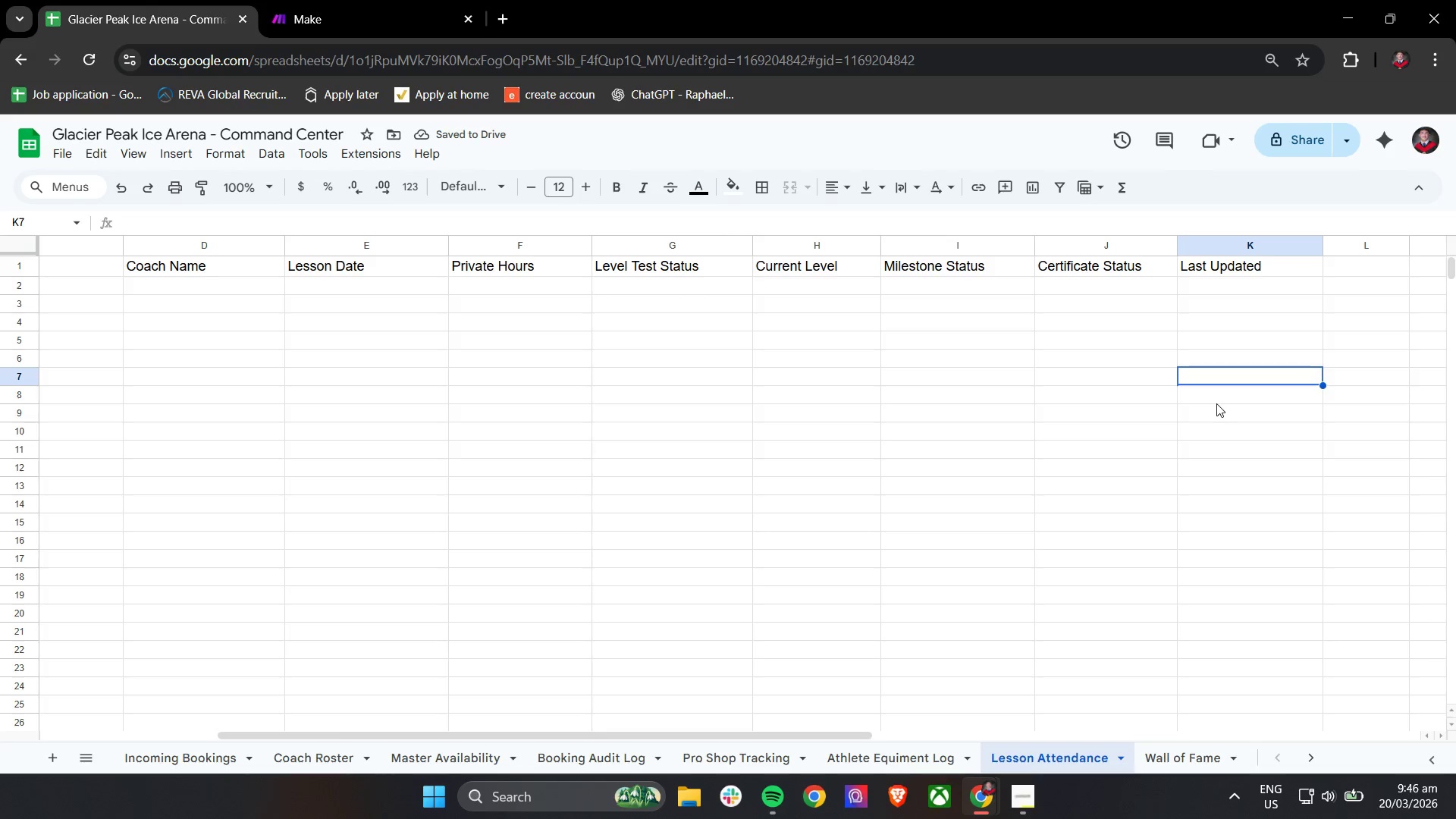 
hold_key(key=ShiftLeft, duration=1.52)
 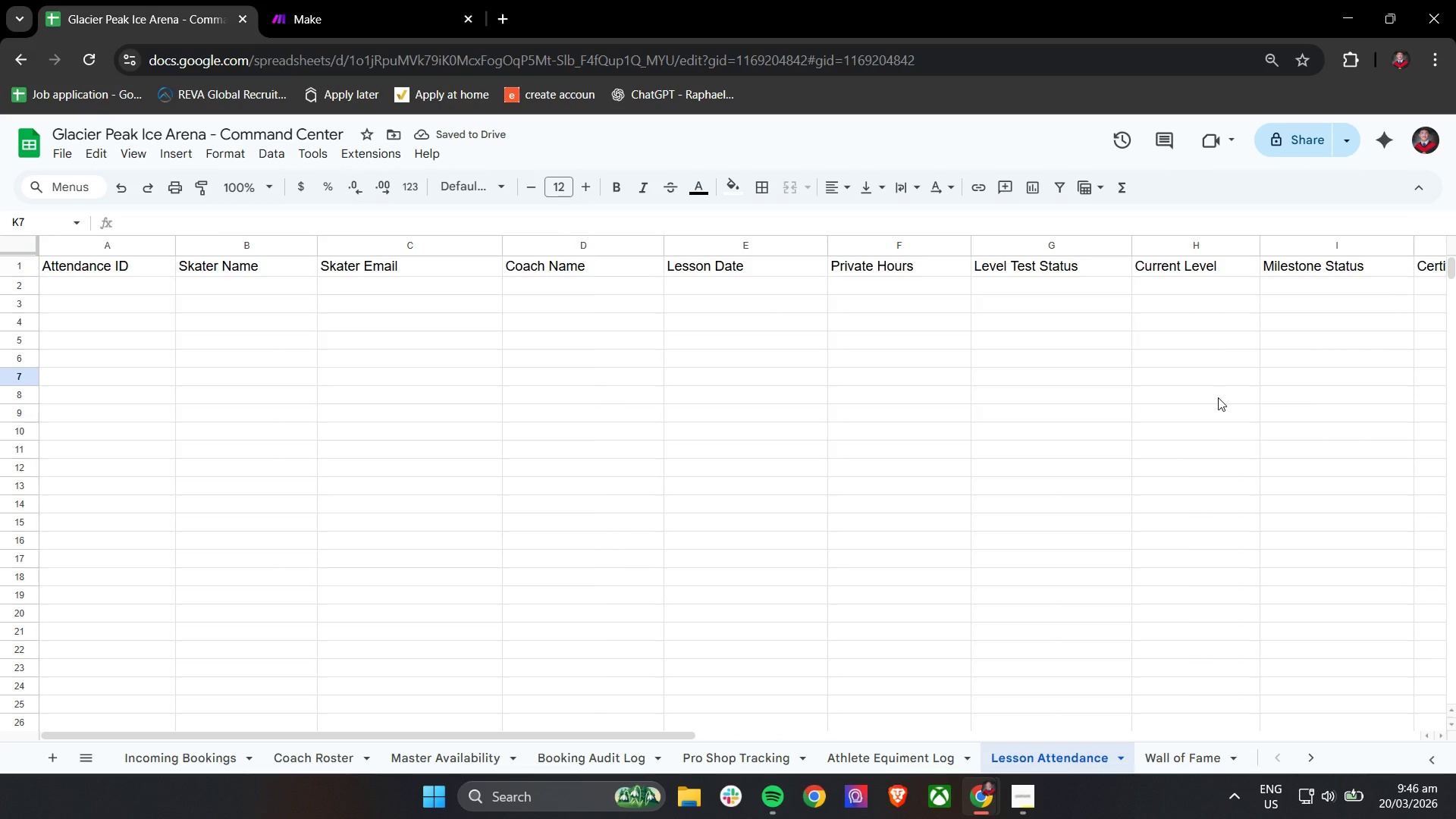 
key(Shift+ShiftLeft)
 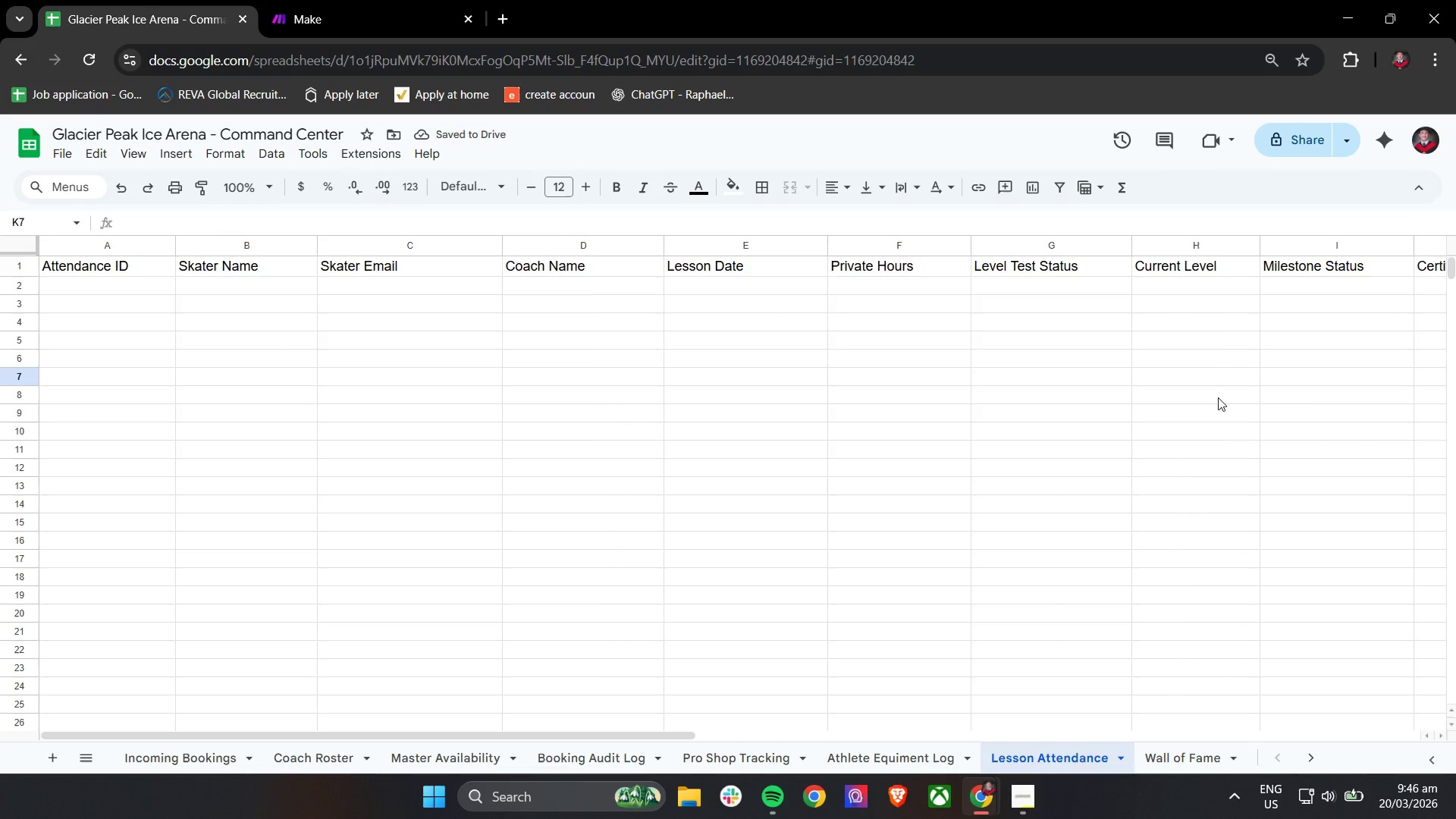 
scroll: coordinate [1218, 397], scroll_direction: up, amount: 9.0
 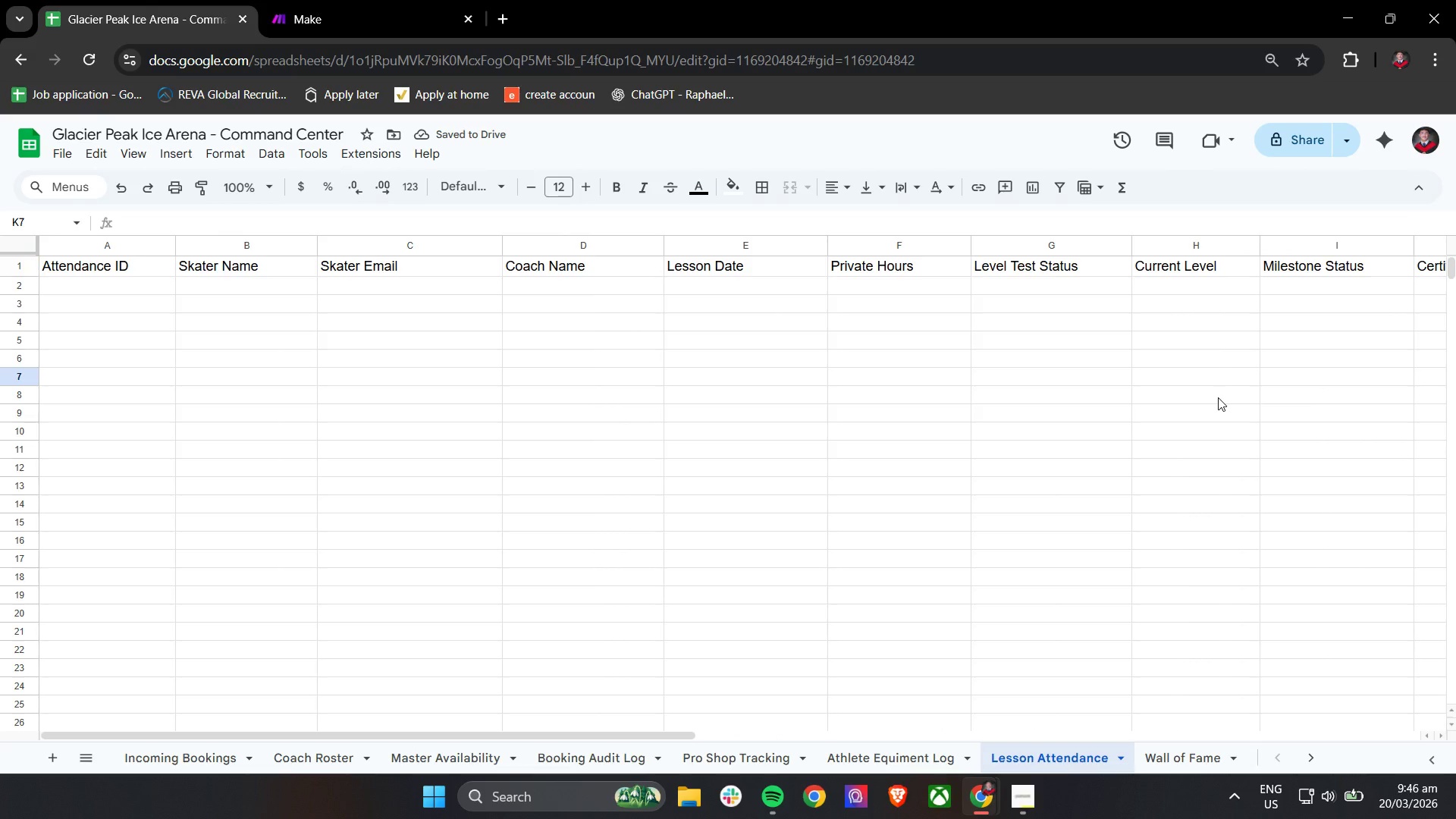 
key(Shift+ShiftLeft)
 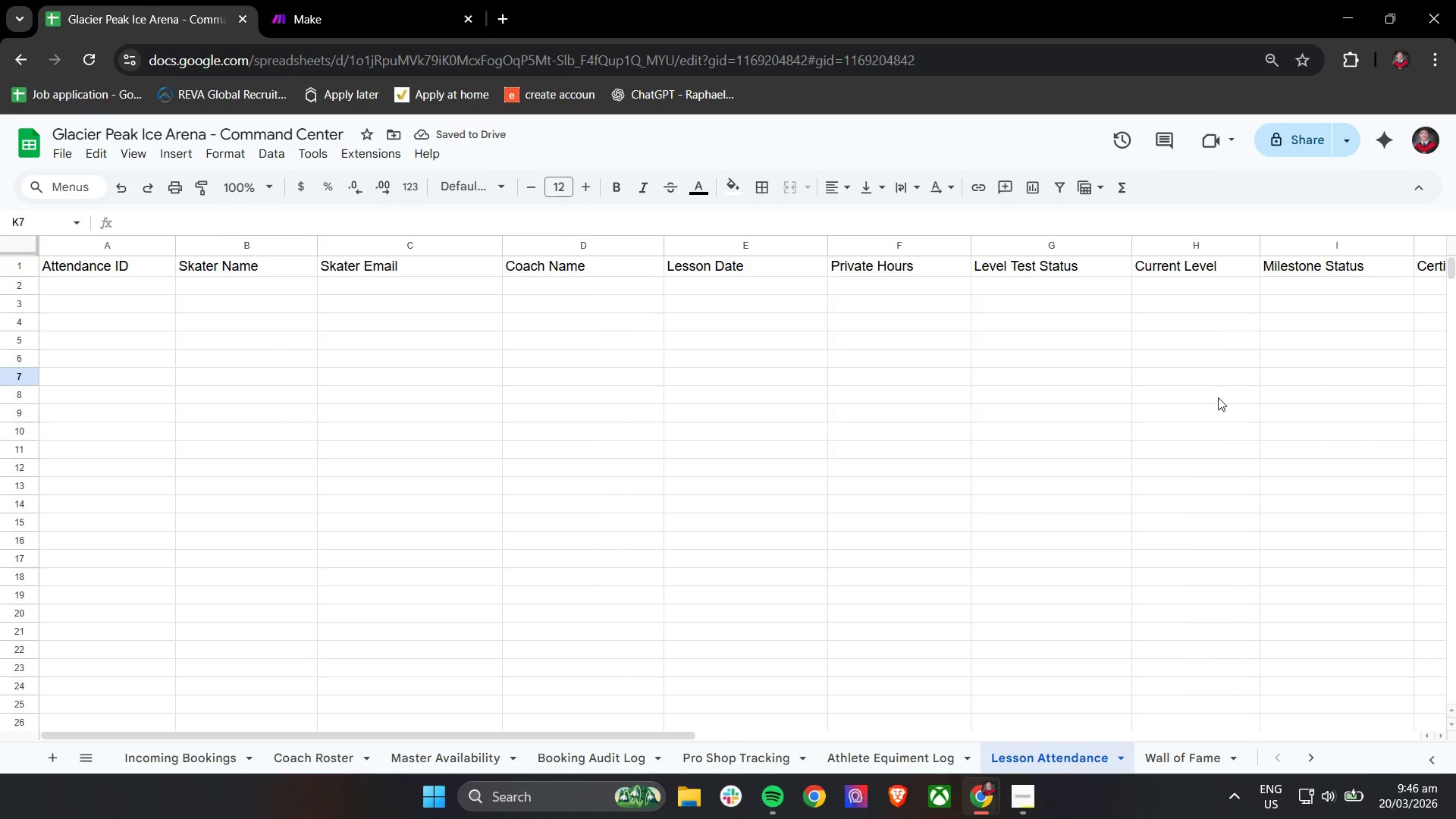 
key(Shift+ShiftLeft)
 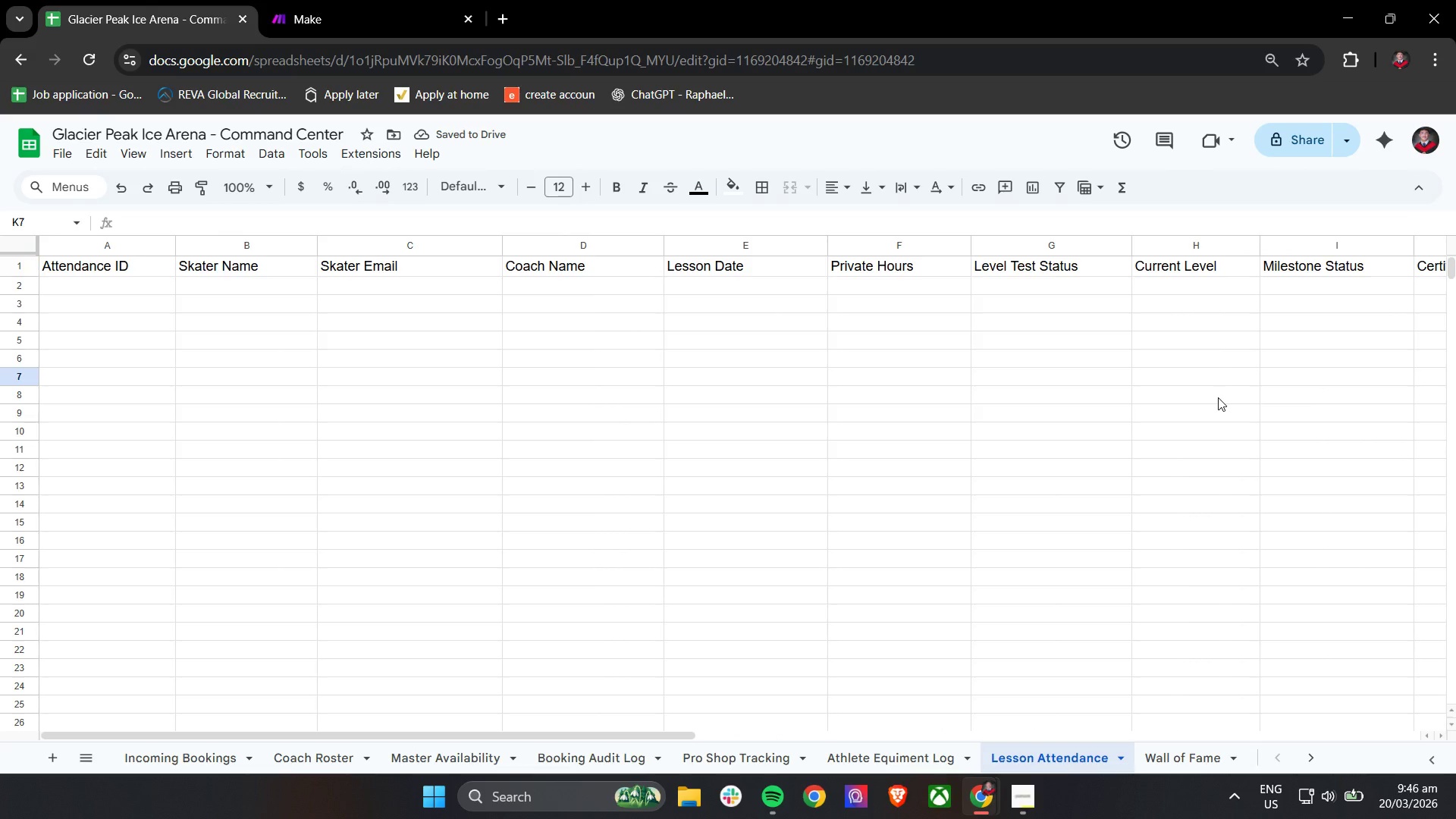 
key(Shift+ShiftLeft)
 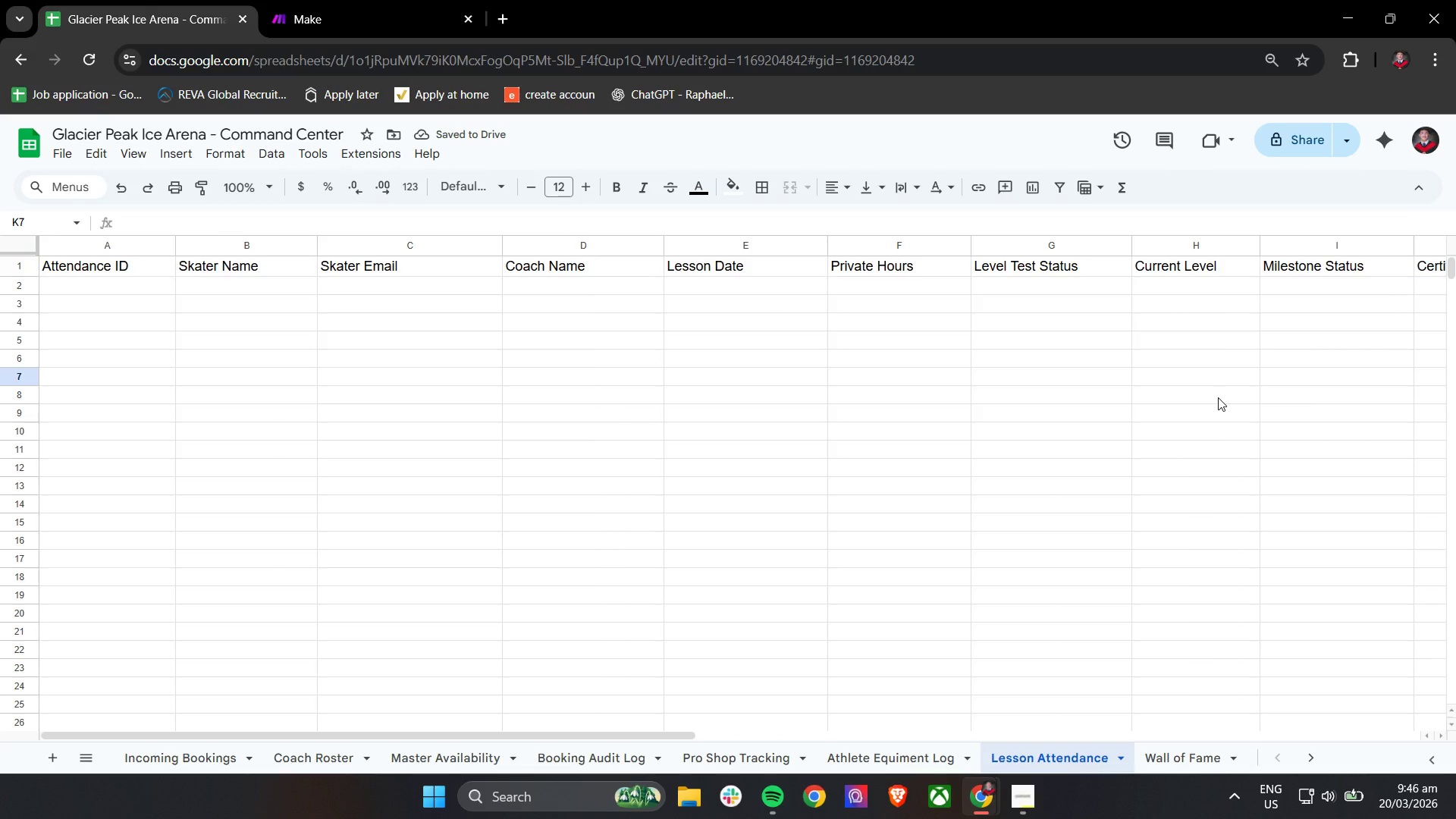 
hold_key(key=ControlLeft, duration=1.52)
scroll: coordinate [1218, 397], scroll_direction: down, amount: 1.0
 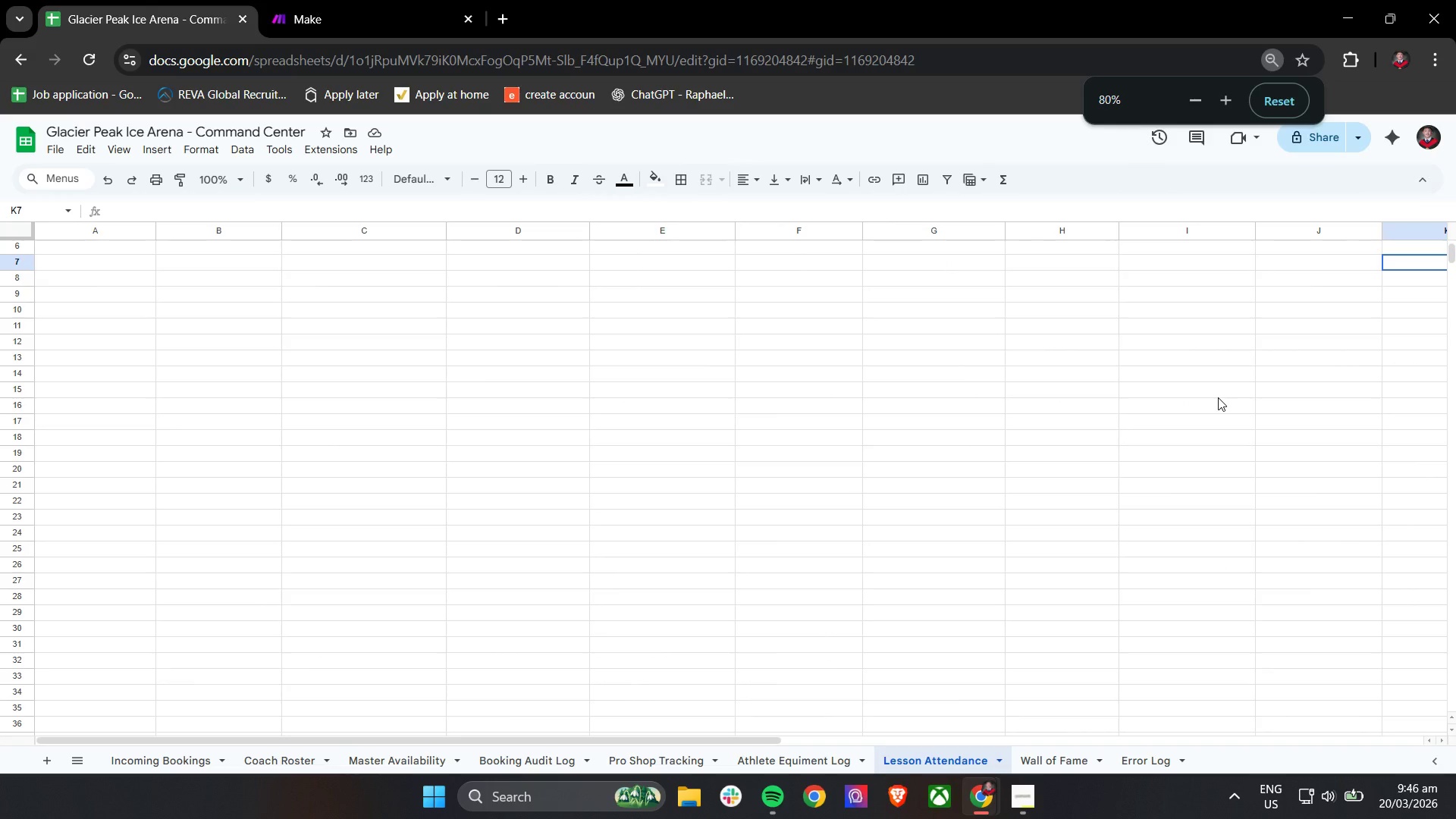 
scroll: coordinate [1218, 397], scroll_direction: up, amount: 1.0
 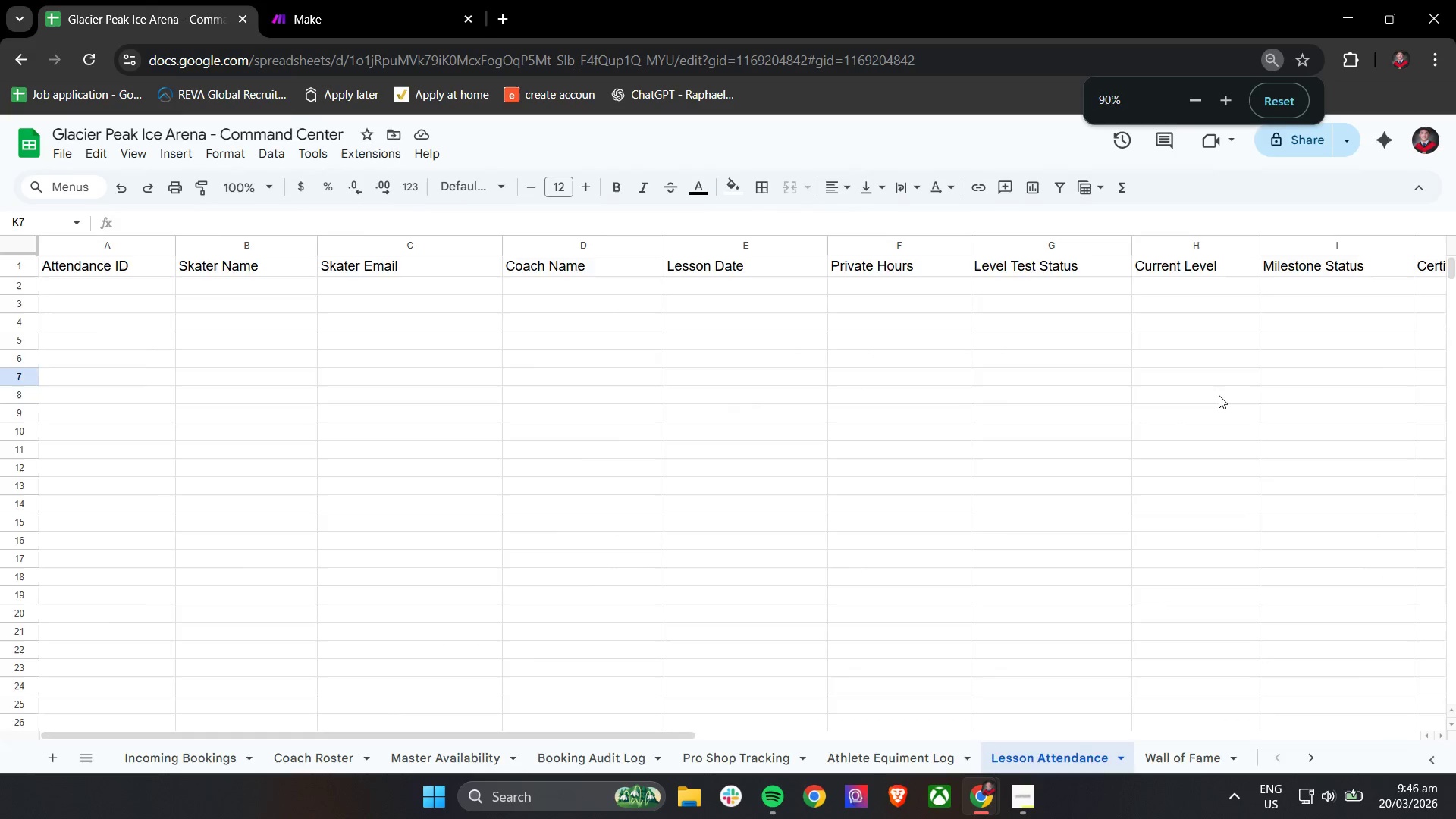 
hold_key(key=ControlLeft, duration=0.47)
scroll: coordinate [1219, 395], scroll_direction: down, amount: 2.0
 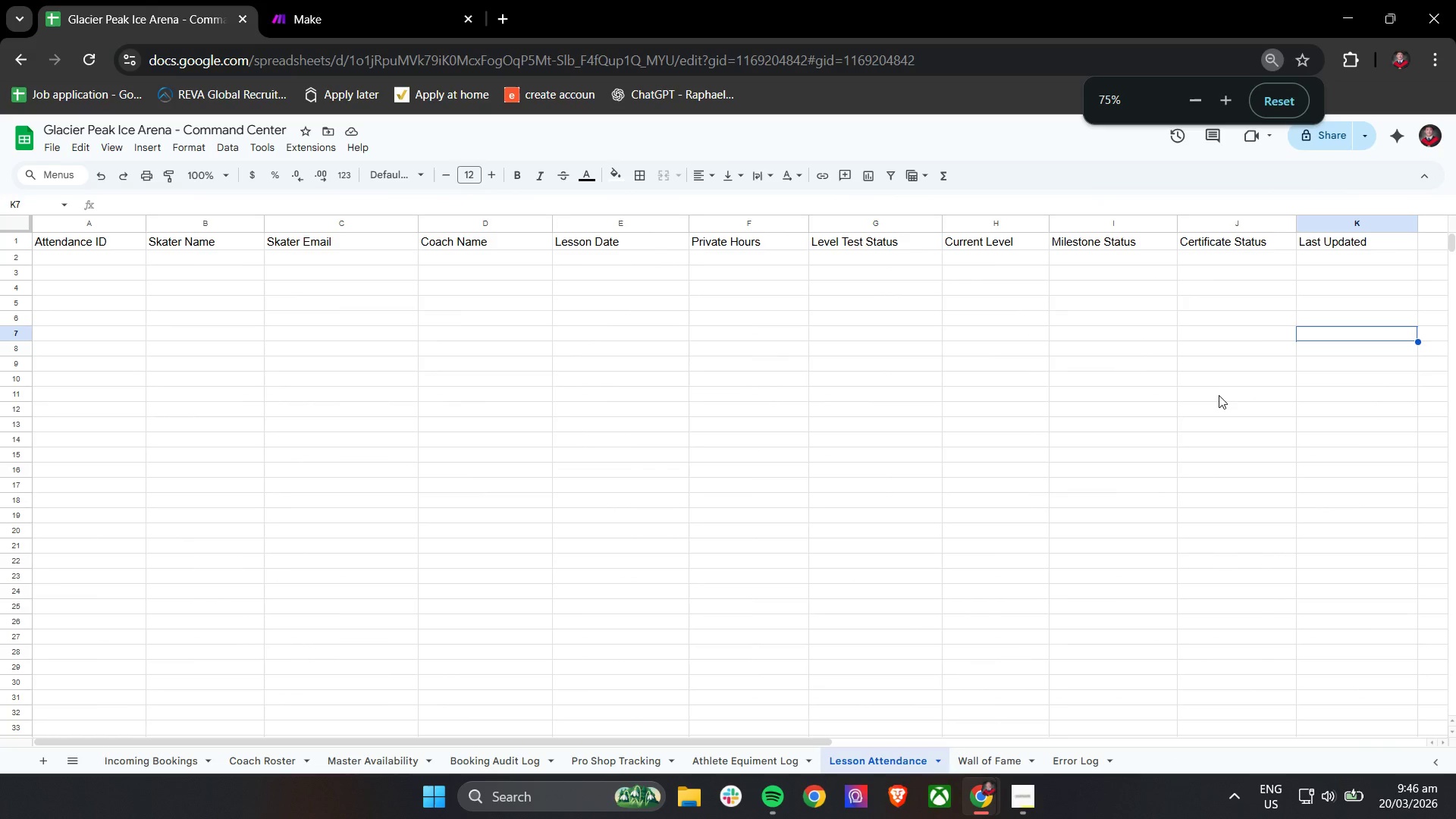 
scroll: coordinate [1219, 395], scroll_direction: up, amount: 6.0
 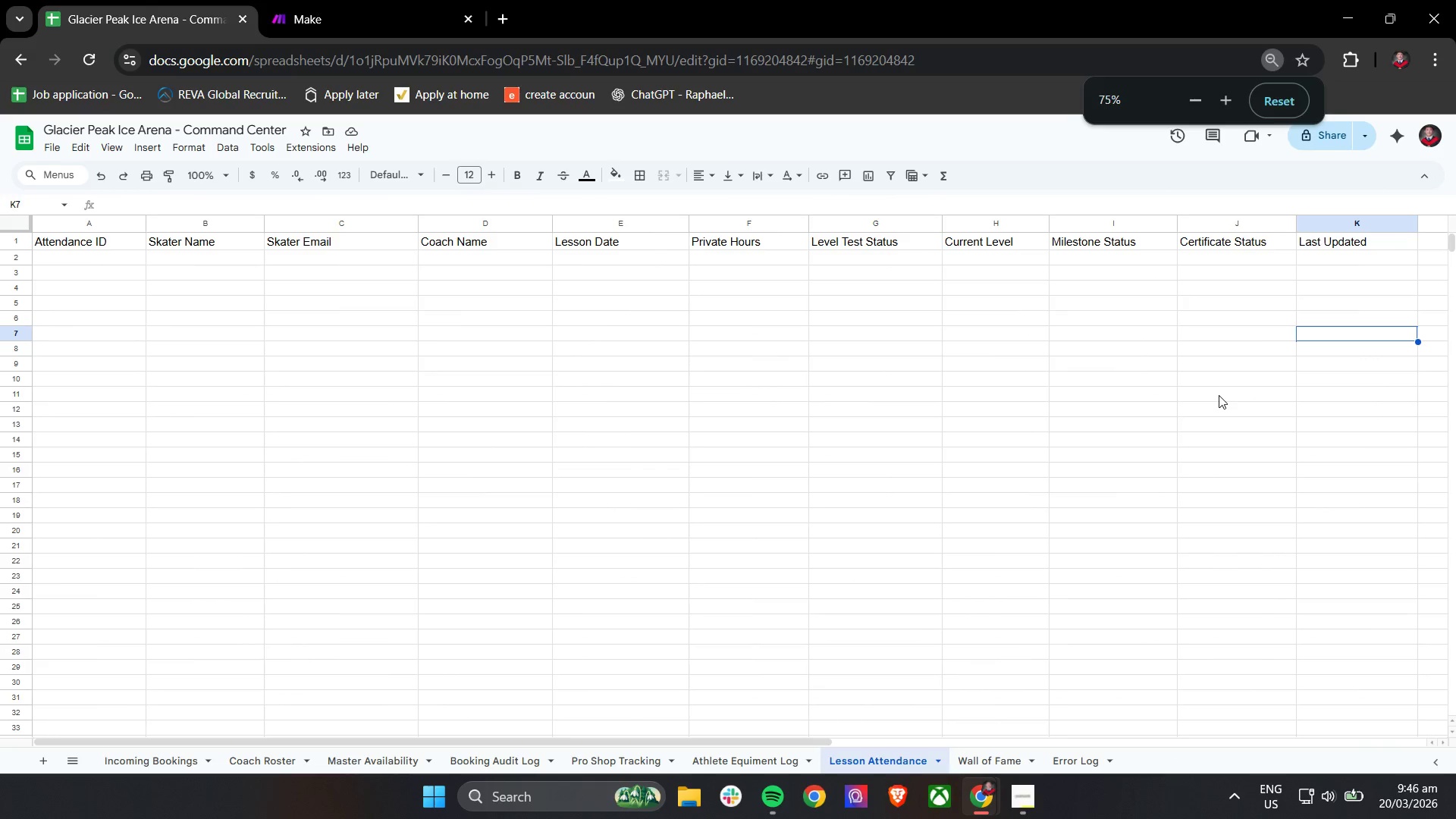 
hold_key(key=ControlLeft, duration=1.52)
 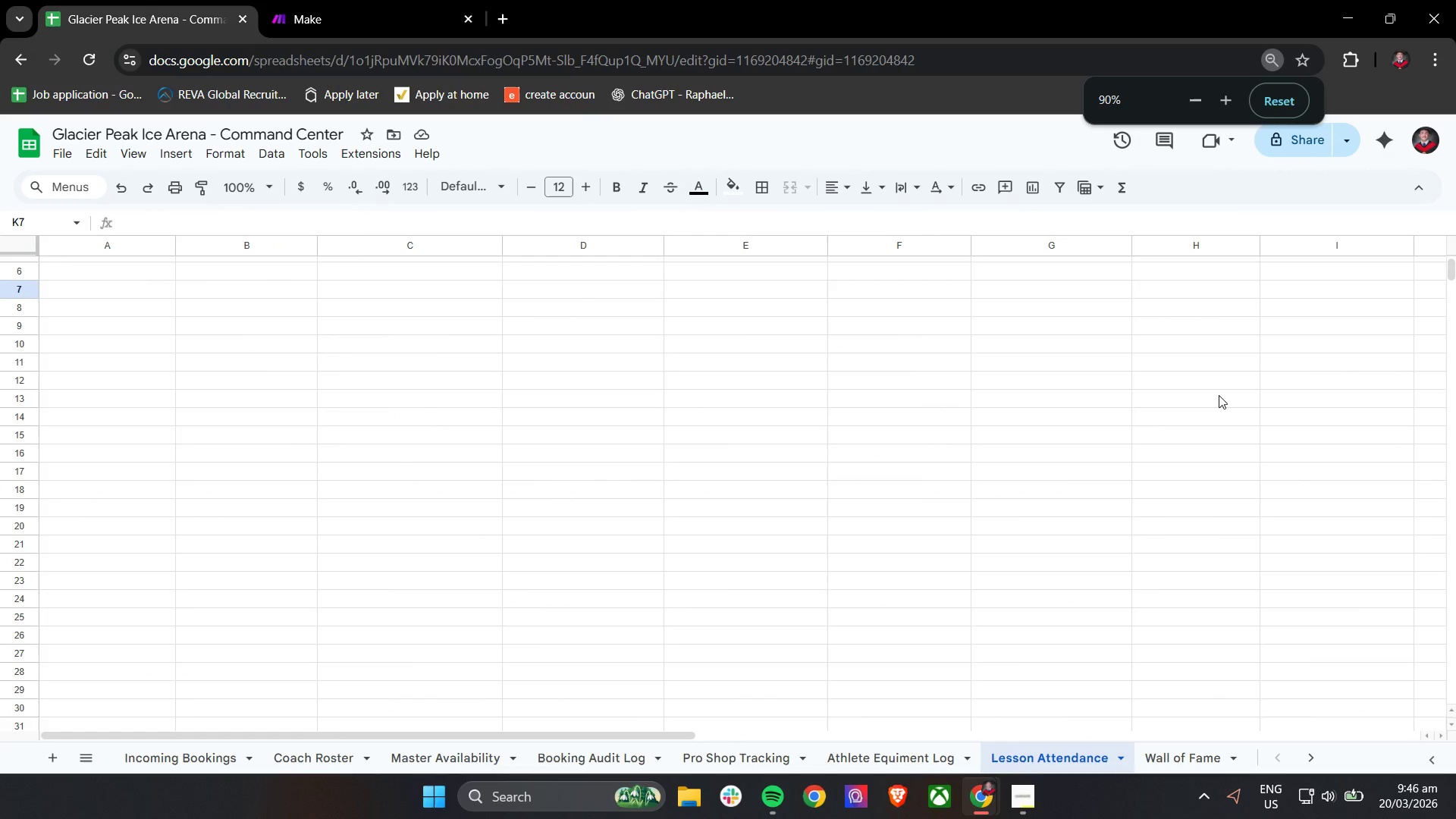 
key(Control+ControlLeft)
 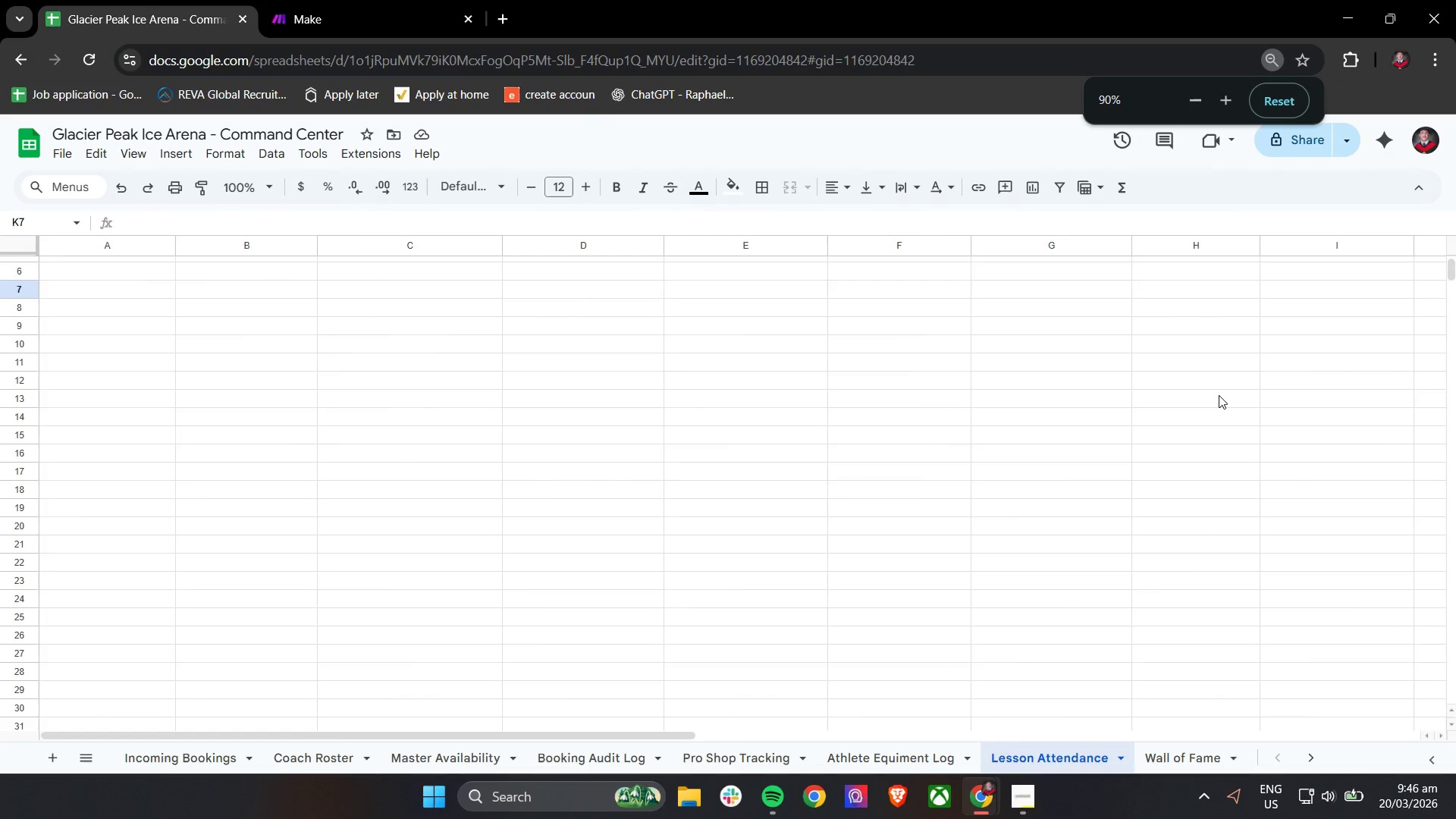 
key(Control+ControlLeft)
 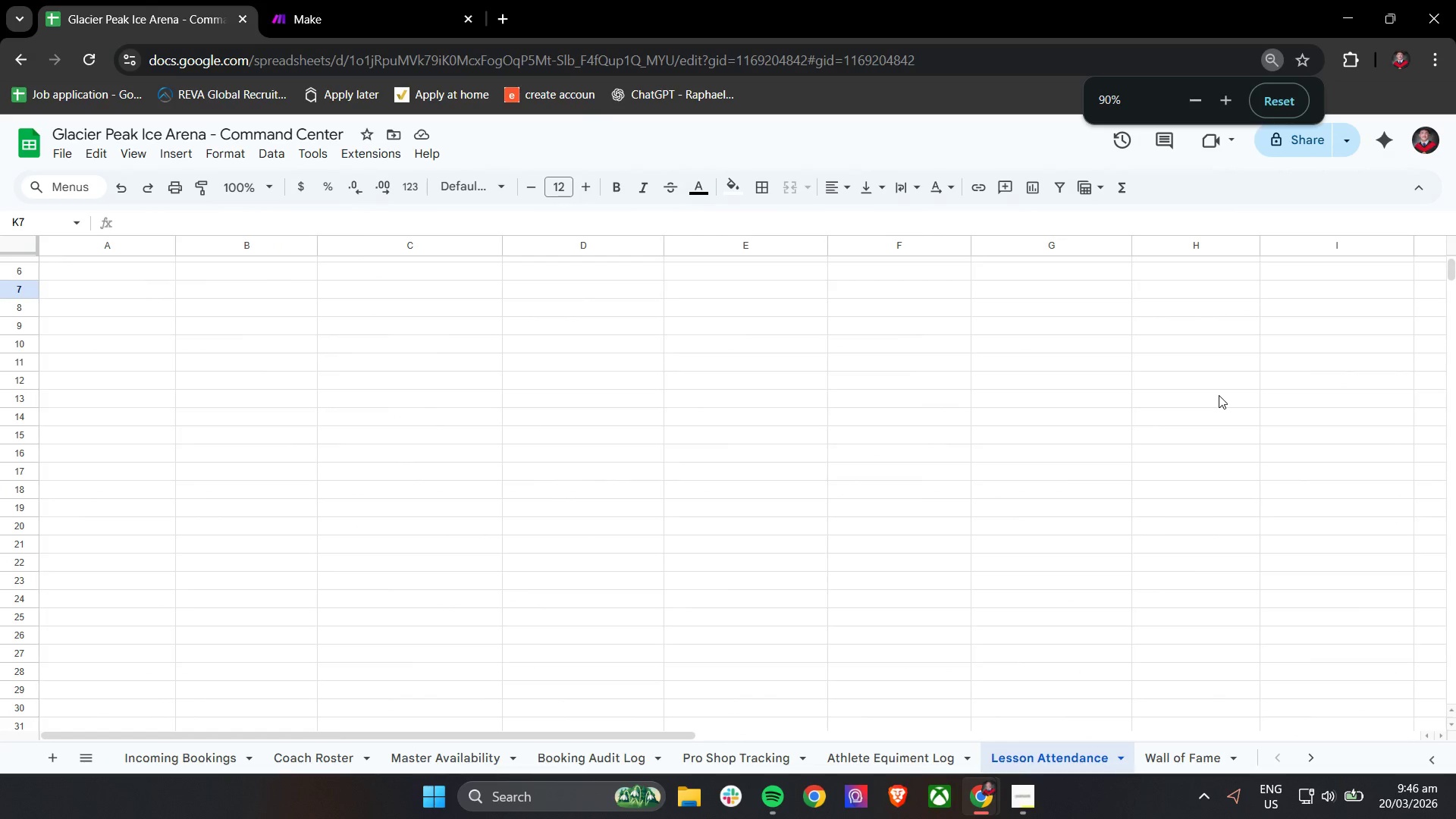 
key(Control+ControlLeft)
 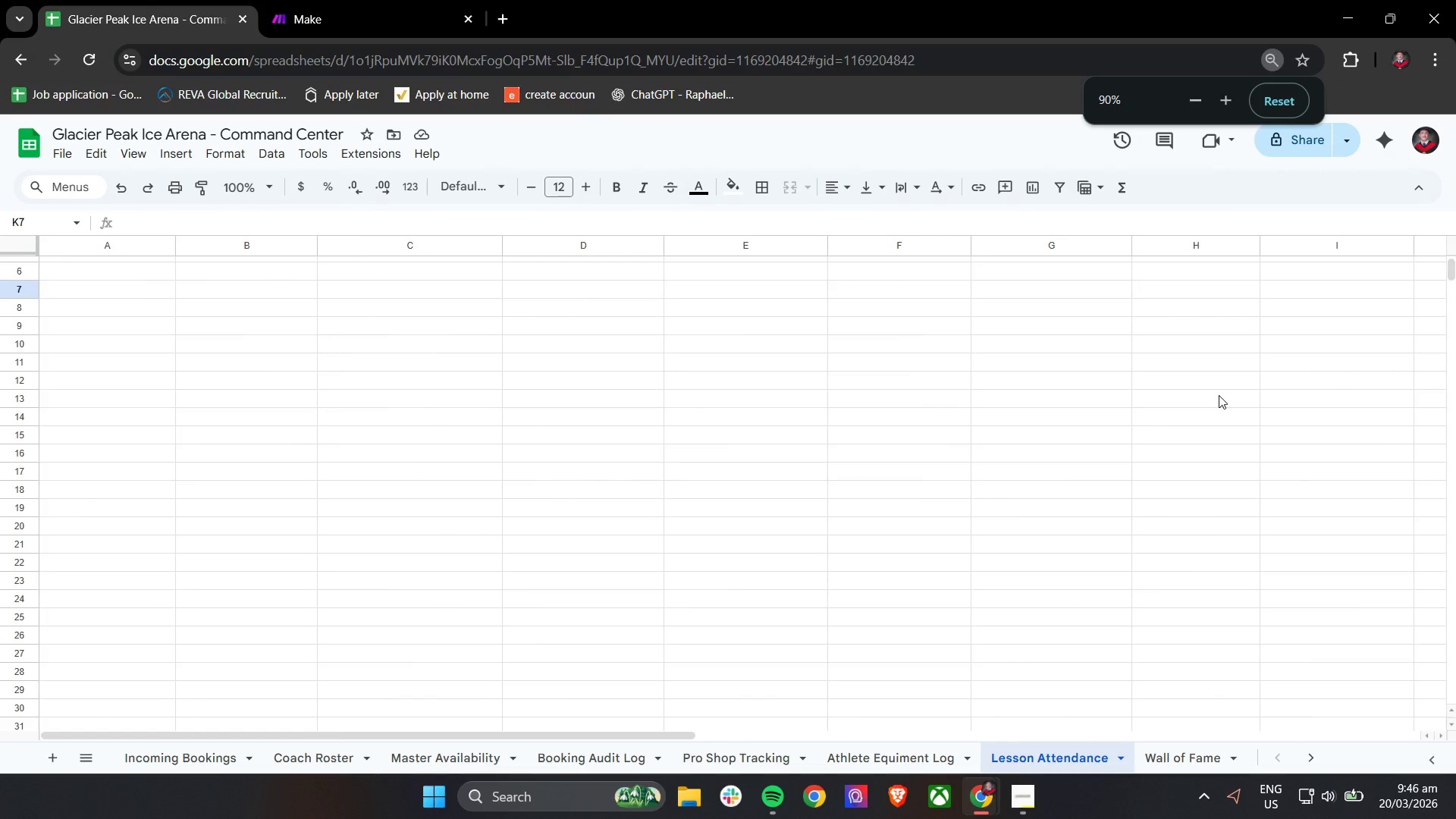 
key(Control+ControlLeft)
 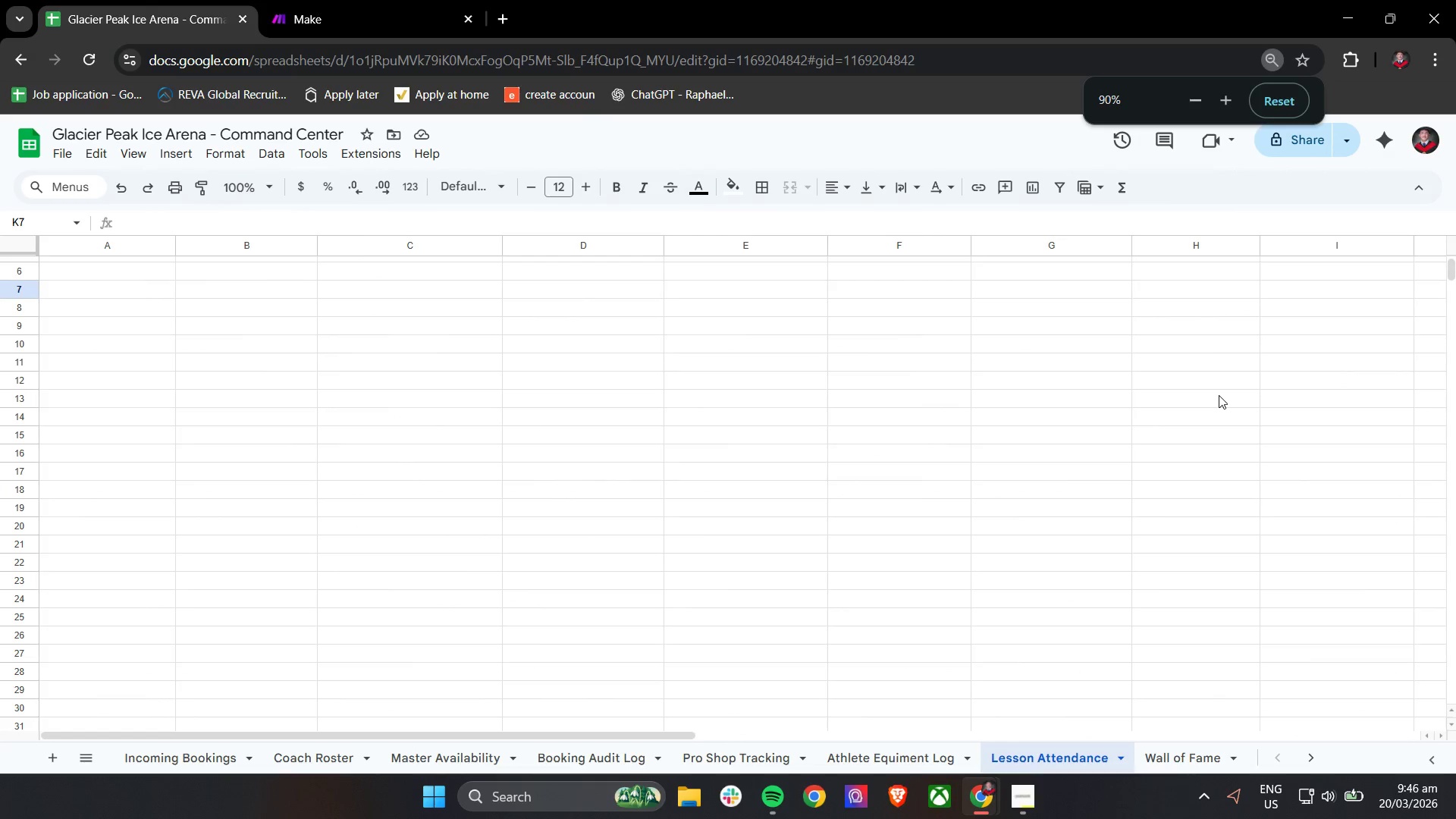 
key(Shift+ShiftLeft)
 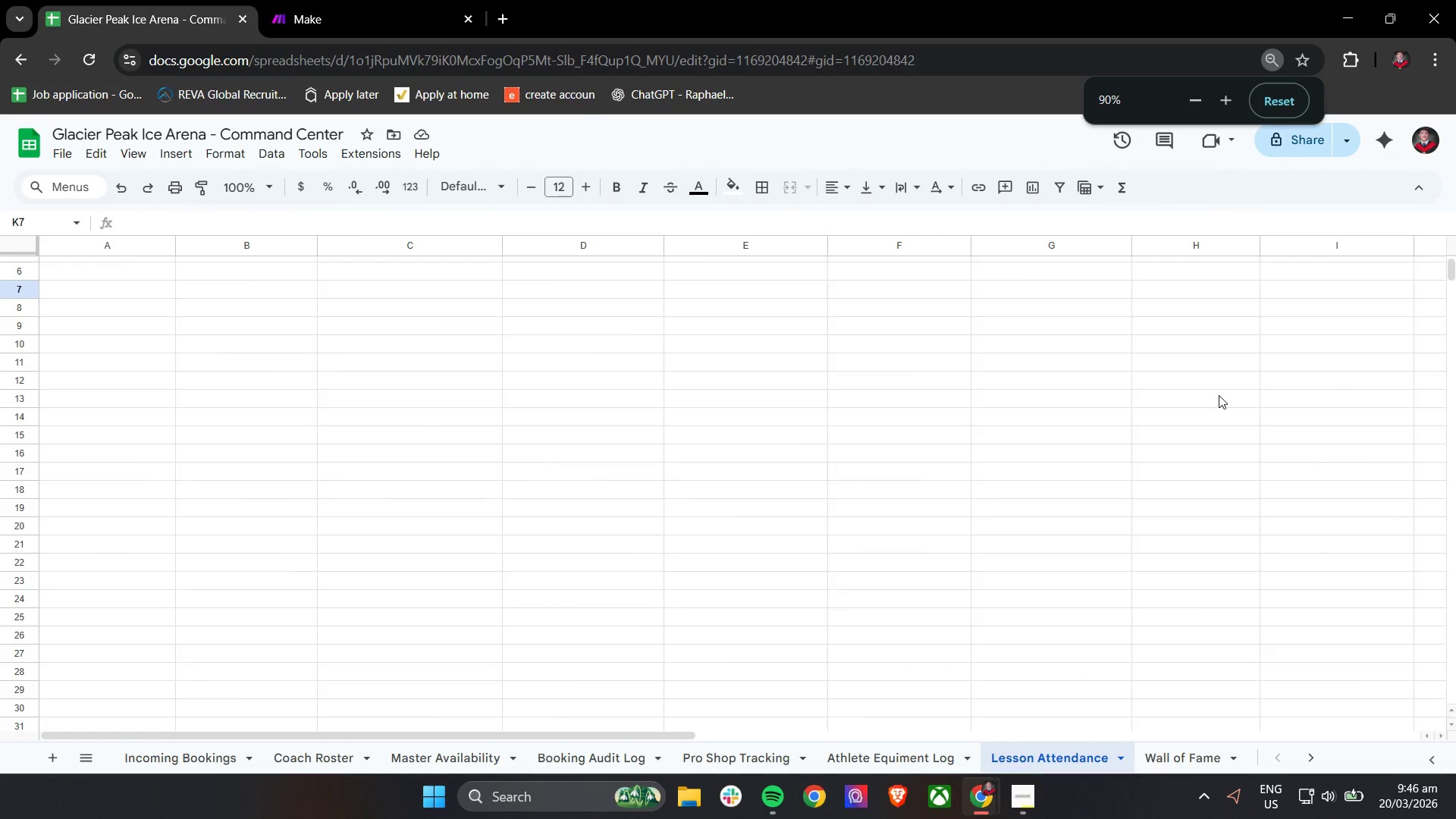 
scroll: coordinate [1219, 395], scroll_direction: up, amount: 6.0
 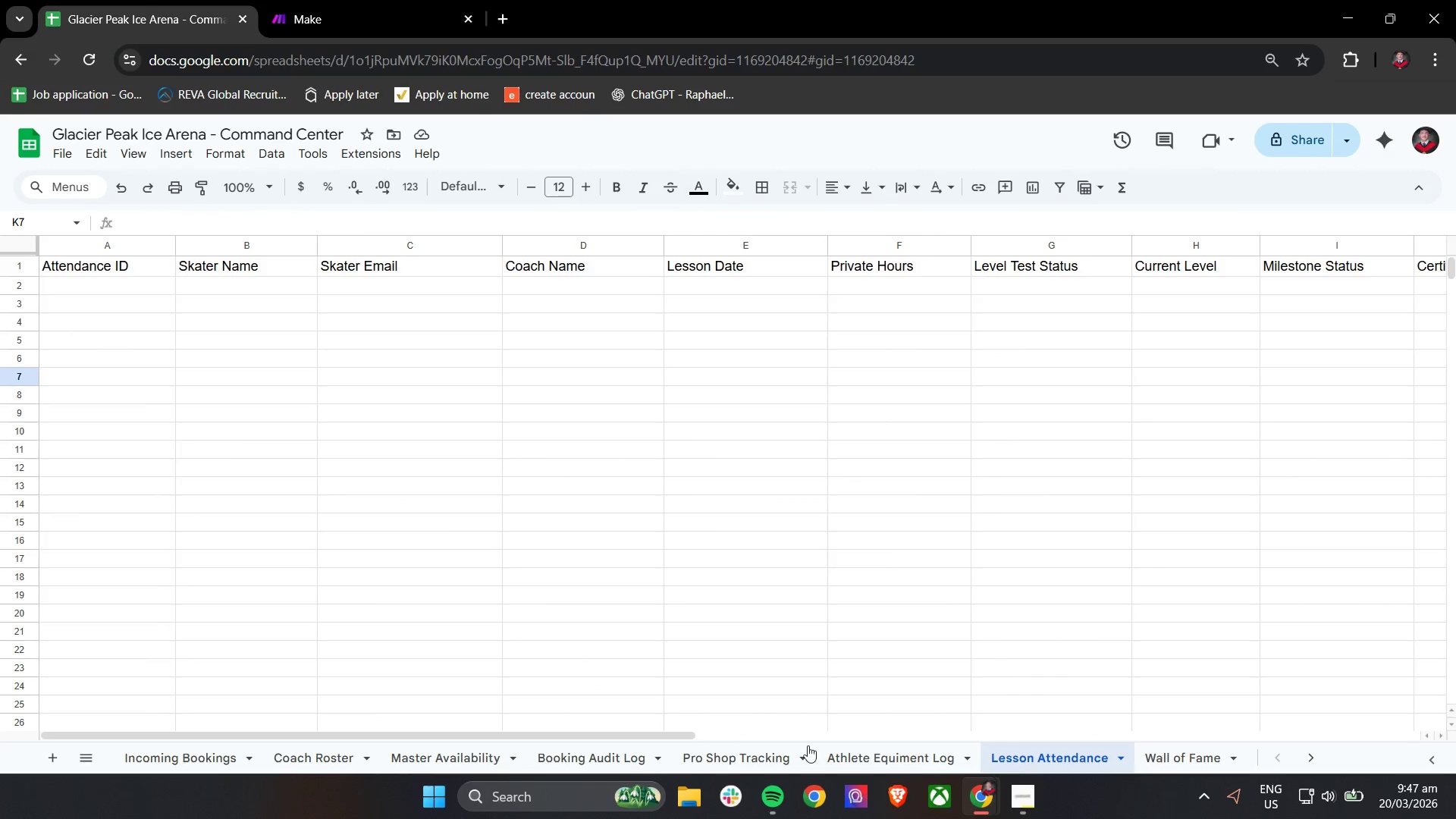 
left_click([930, 770])
 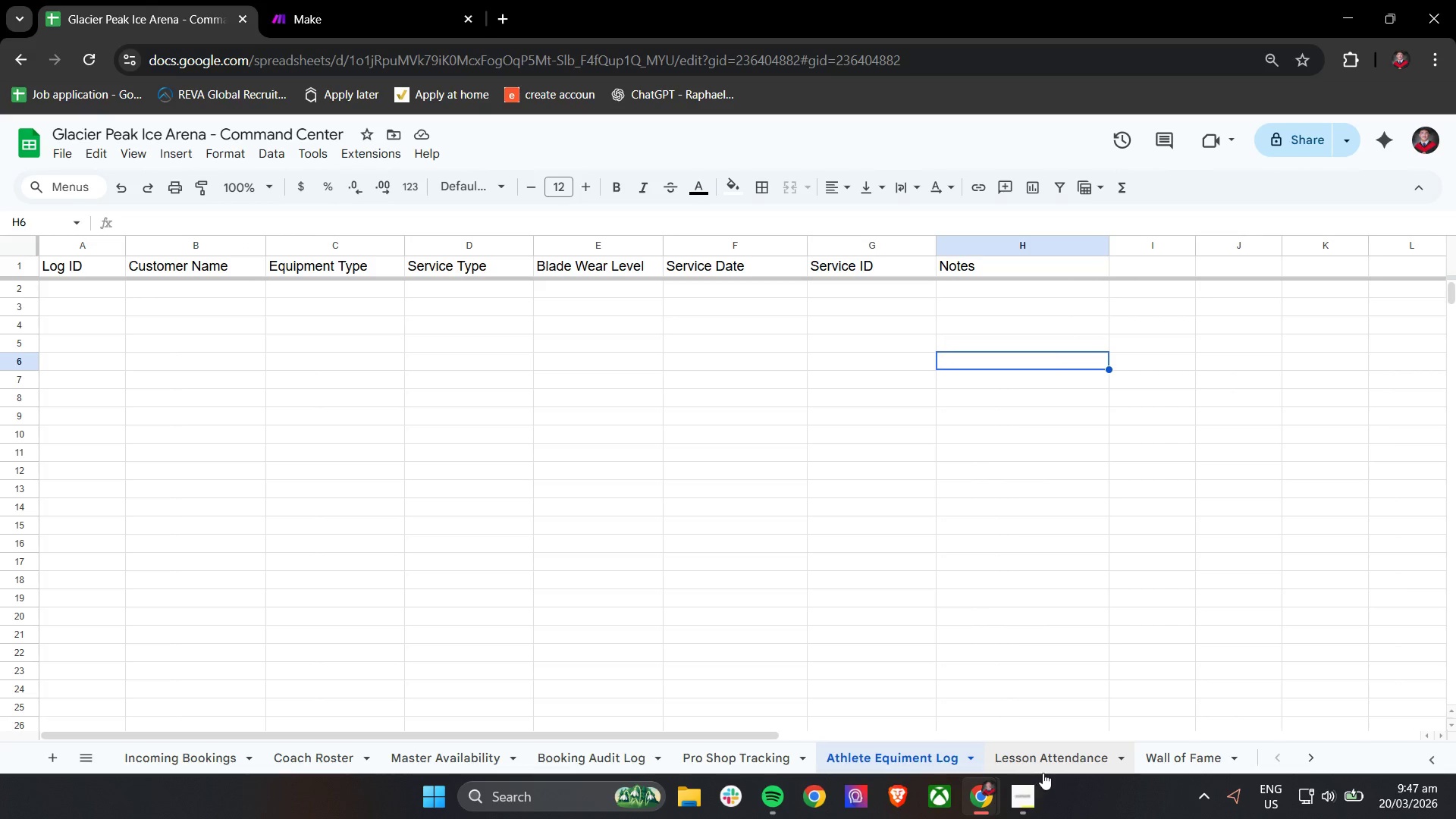 
left_click([1050, 770])
 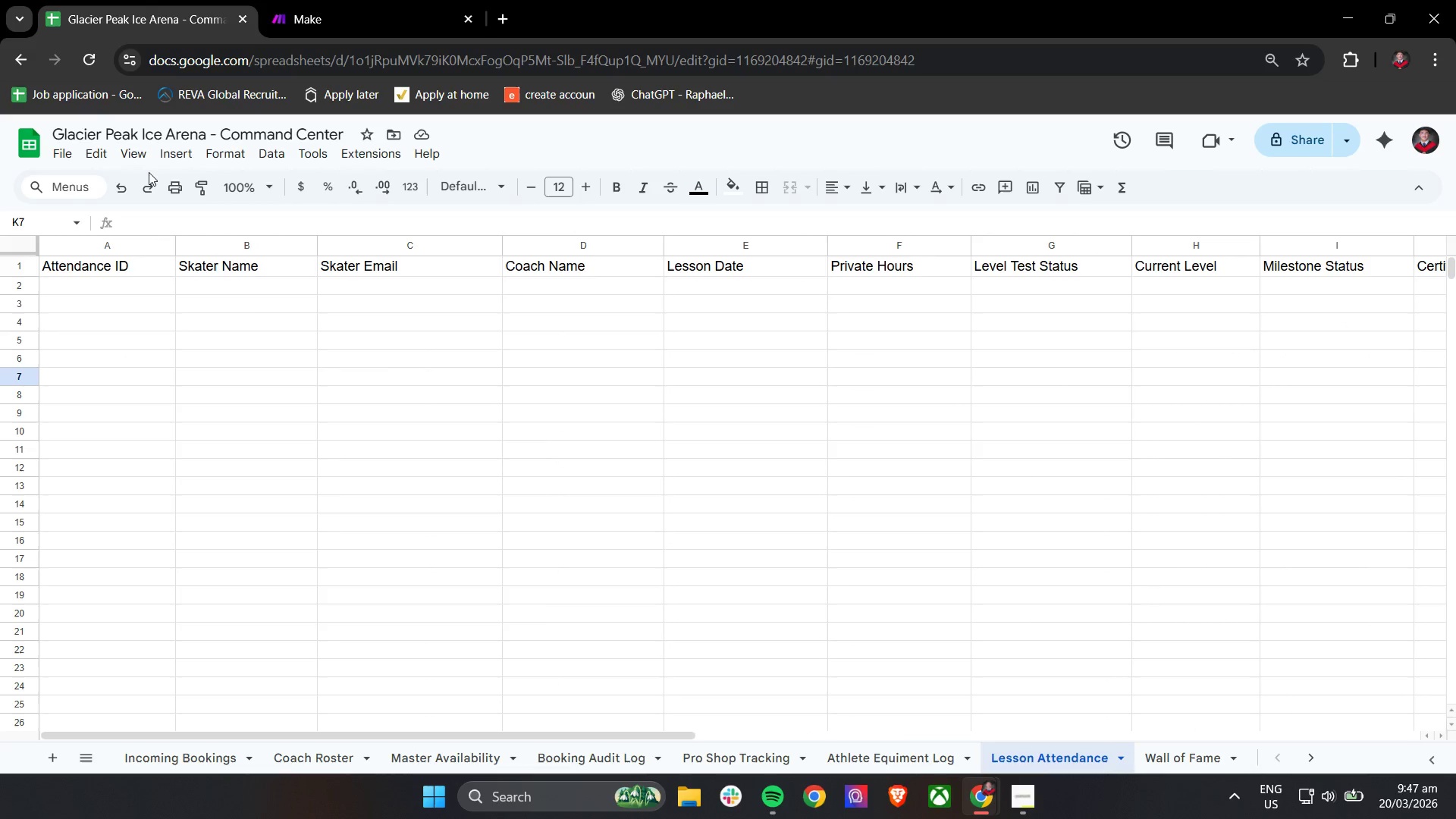 
left_click([140, 162])
 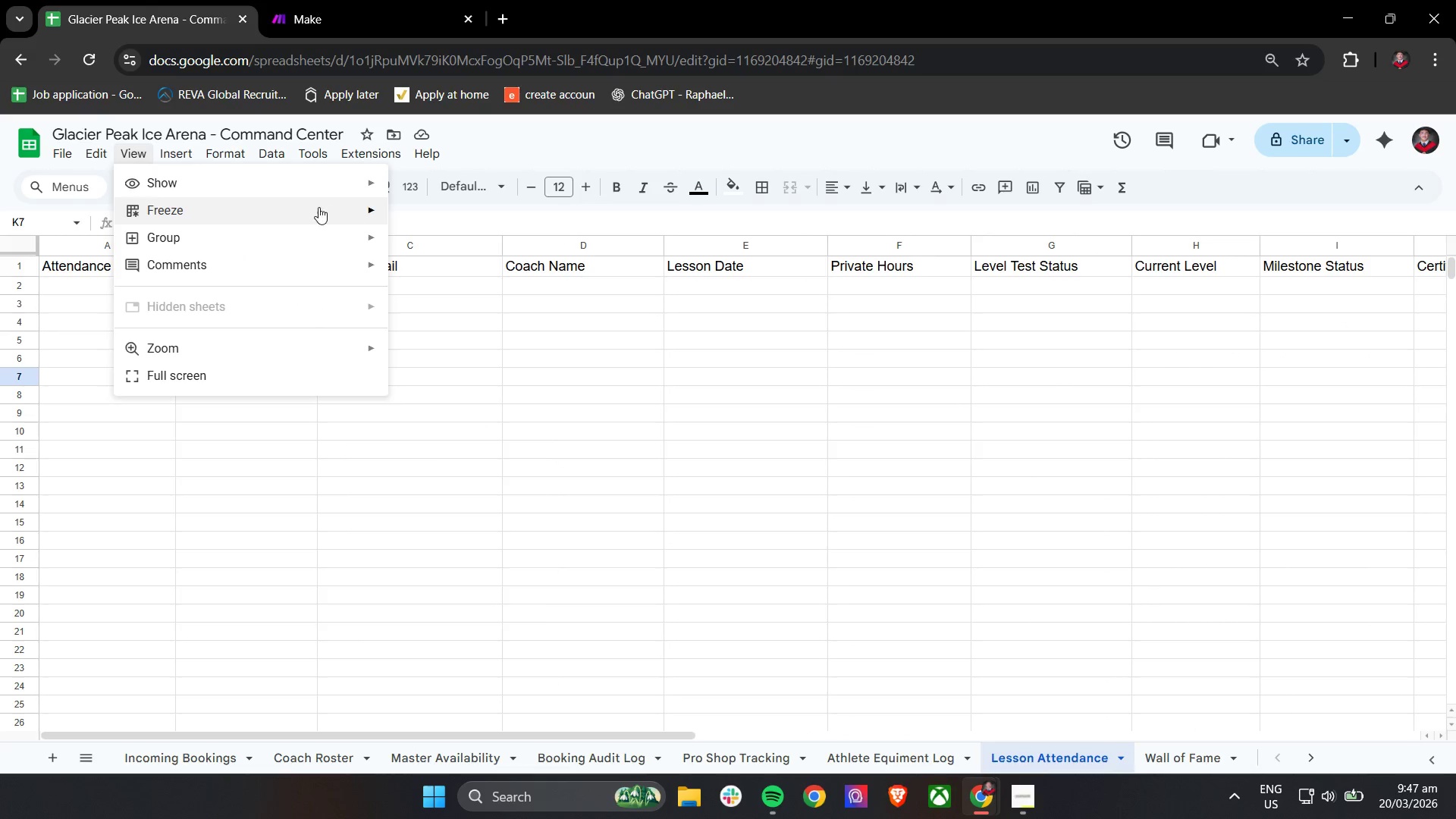 
left_click([422, 237])
 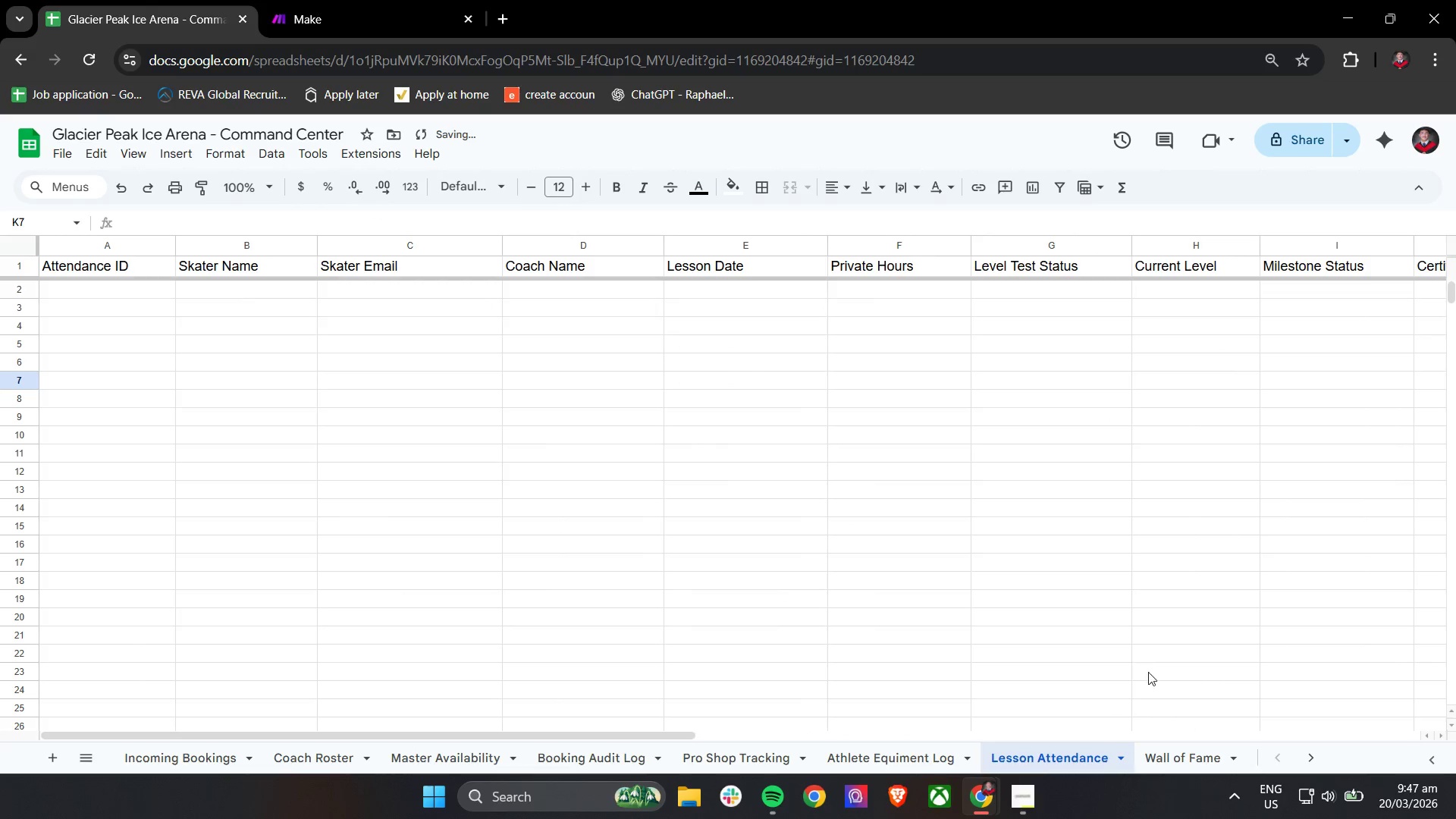 
left_click([1174, 756])
 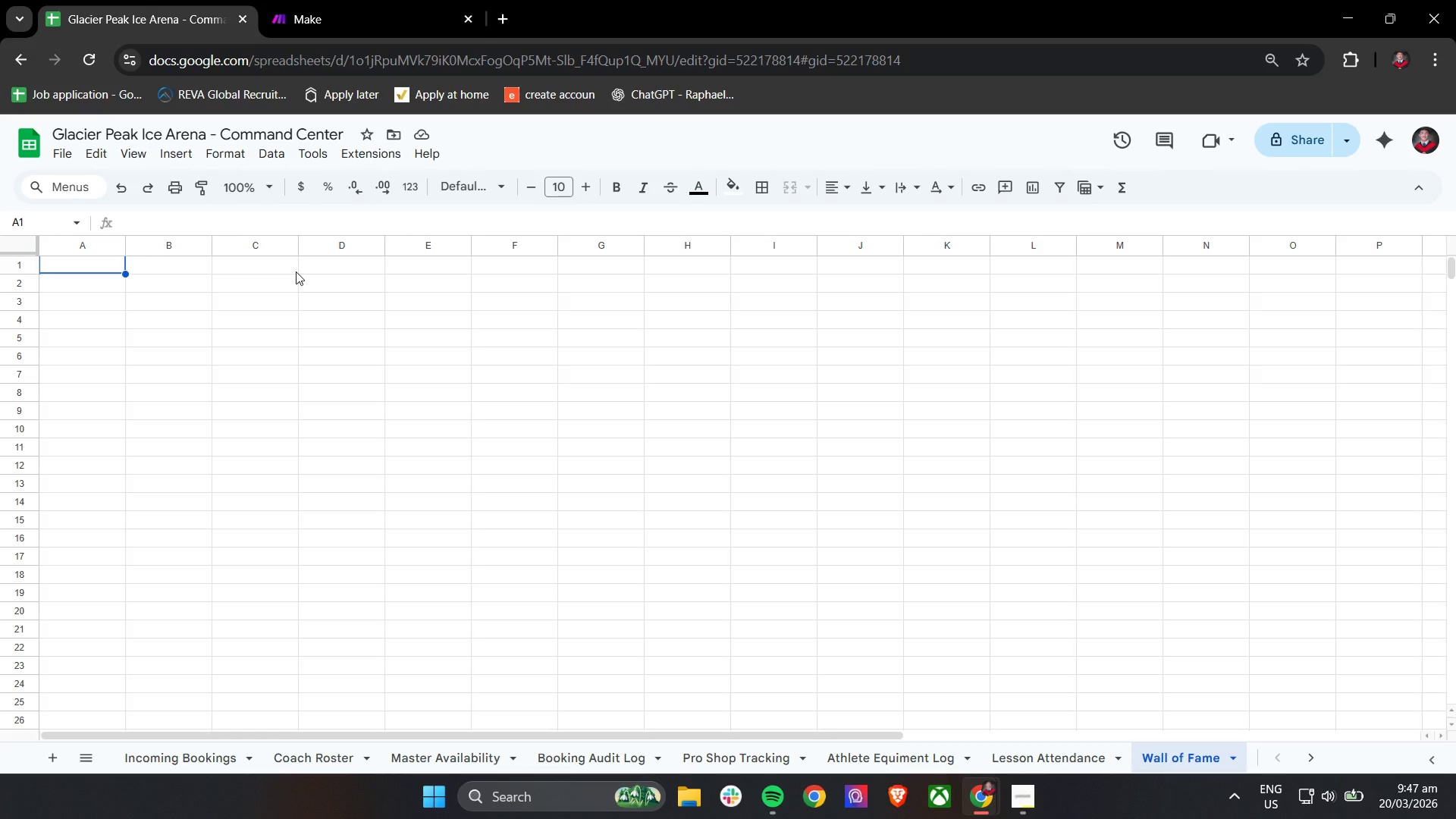 
wait(27.47)
 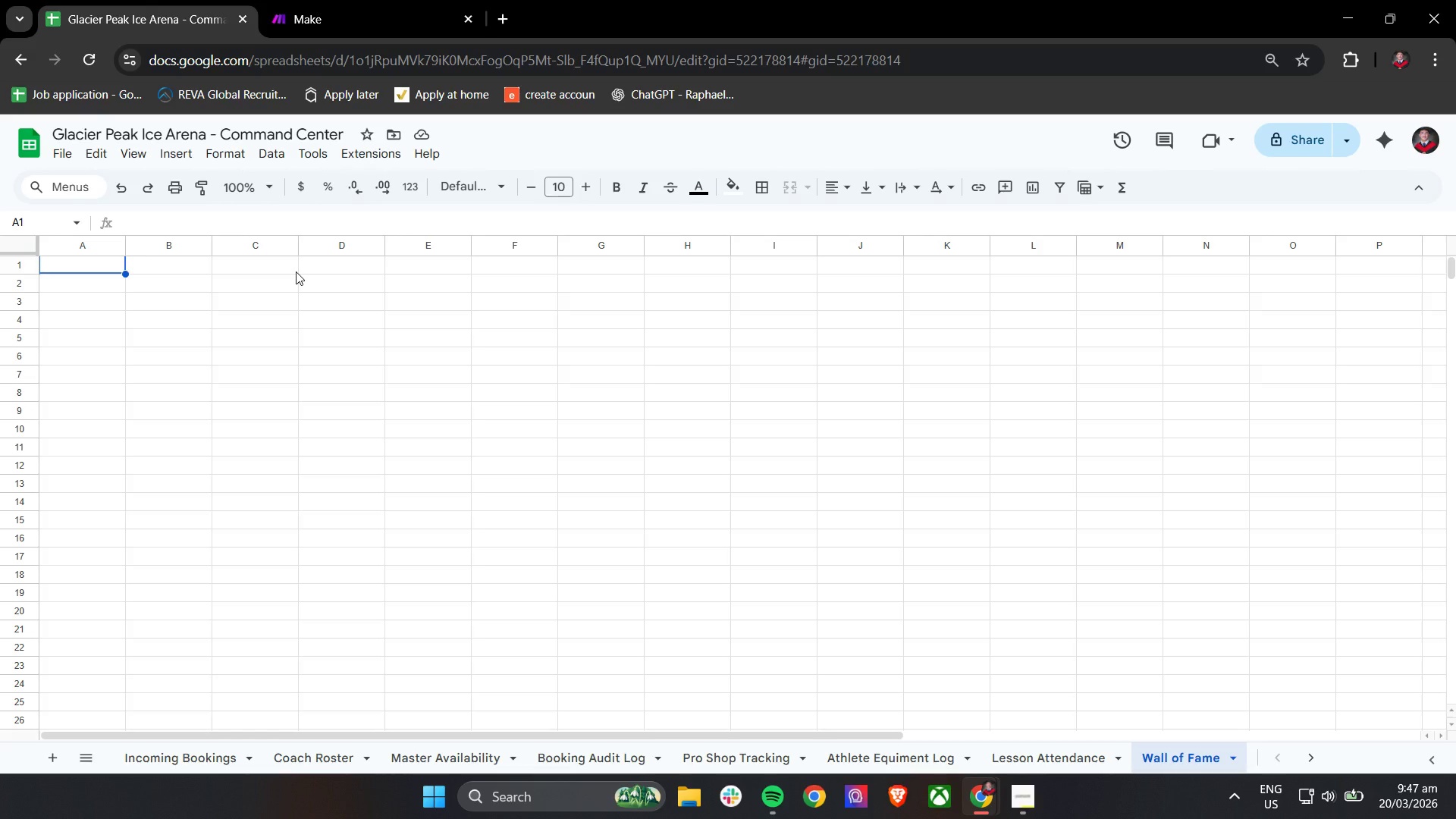 
double_click([110, 264])
 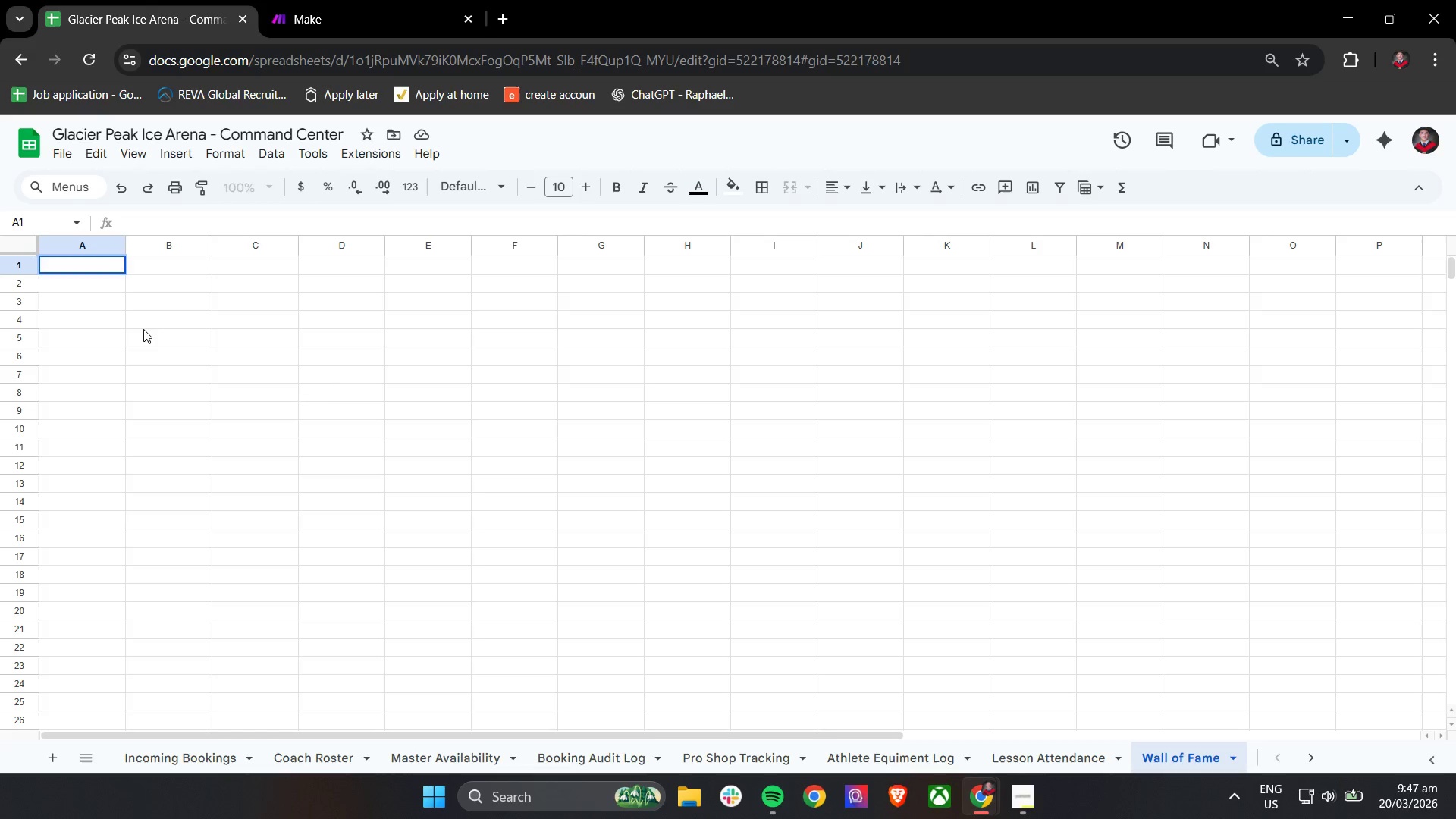 
double_click([89, 265])
 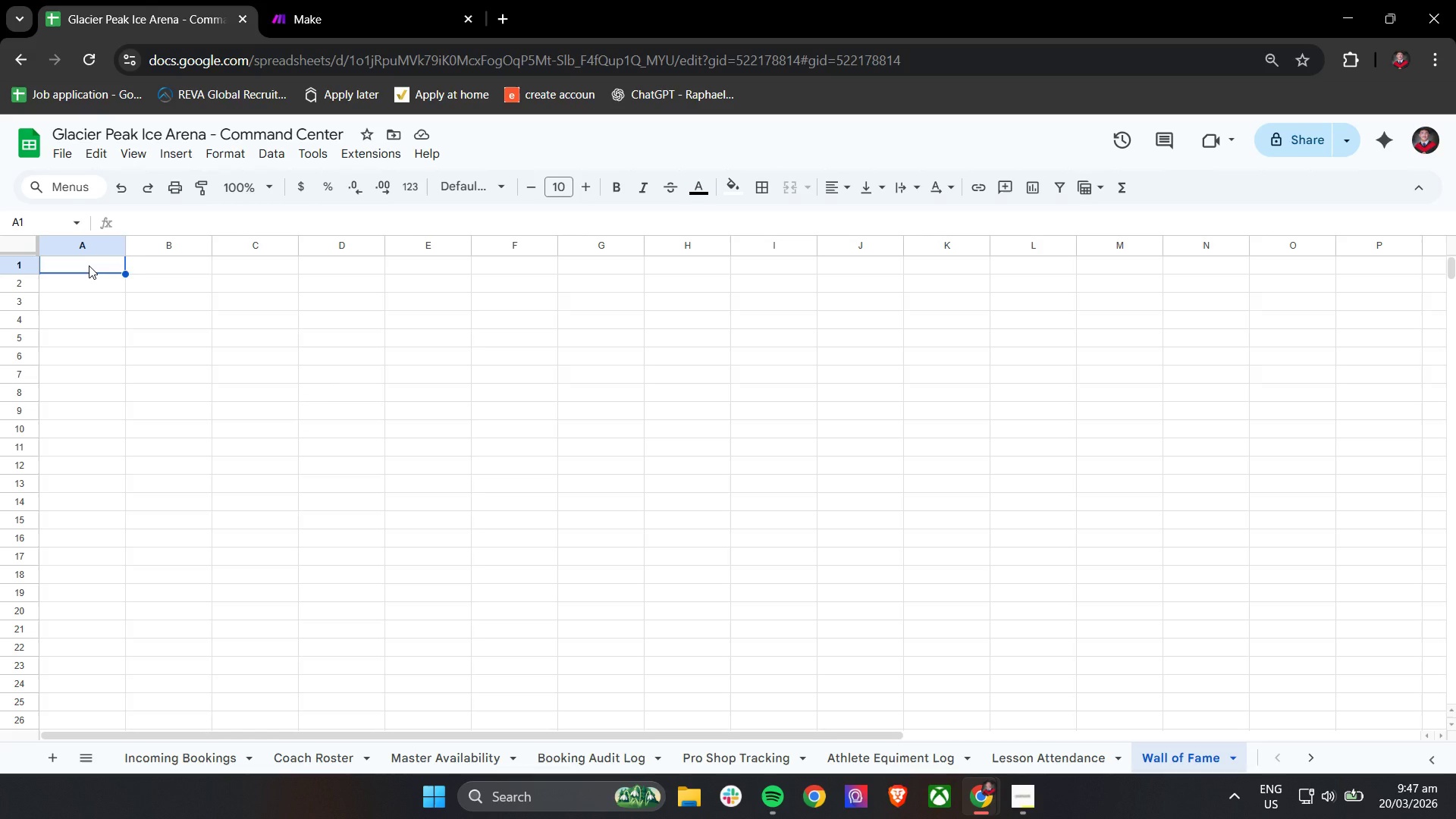 
type(Recogni)
 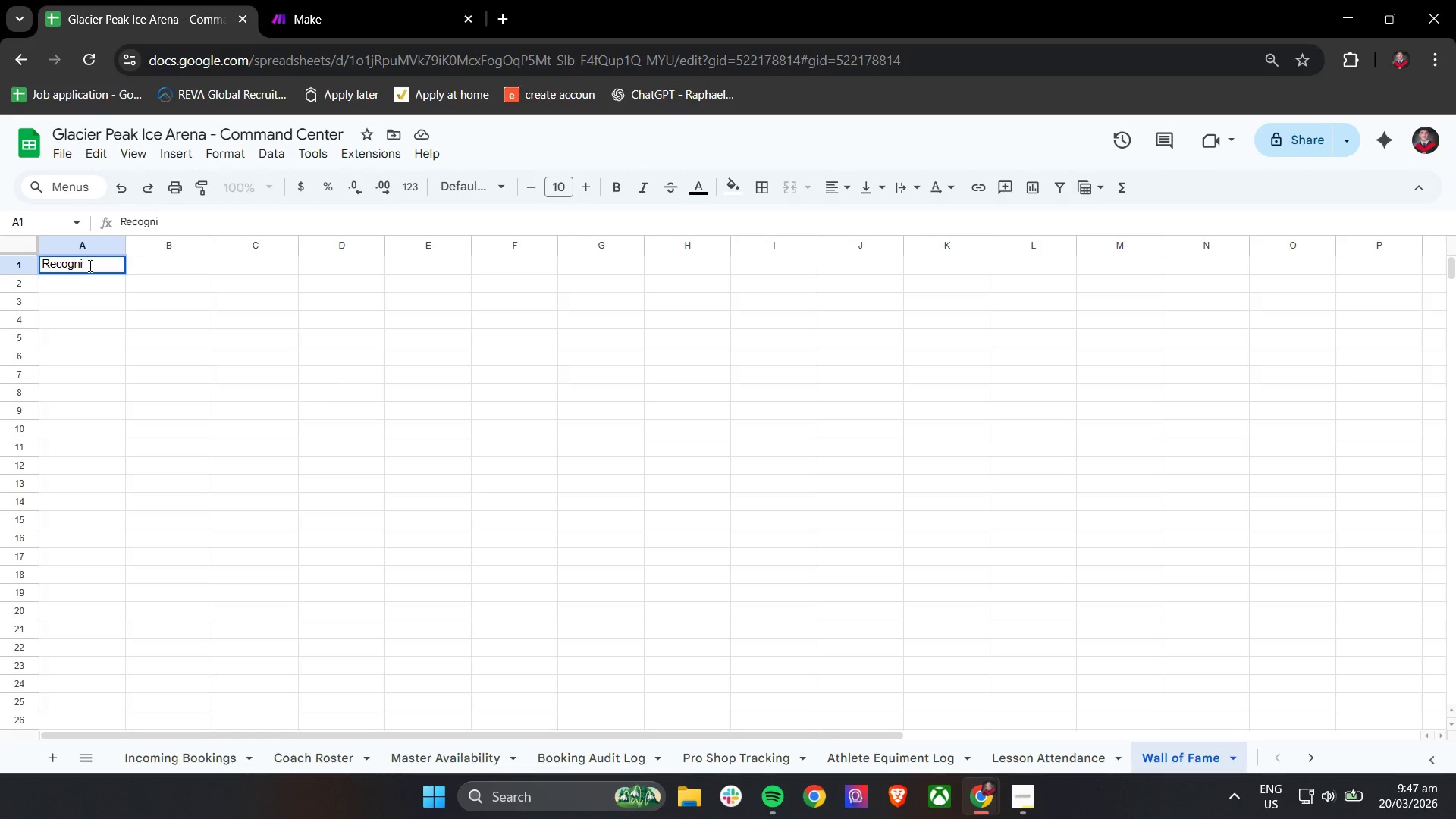 
hold_key(key=Backspace, duration=0.92)
 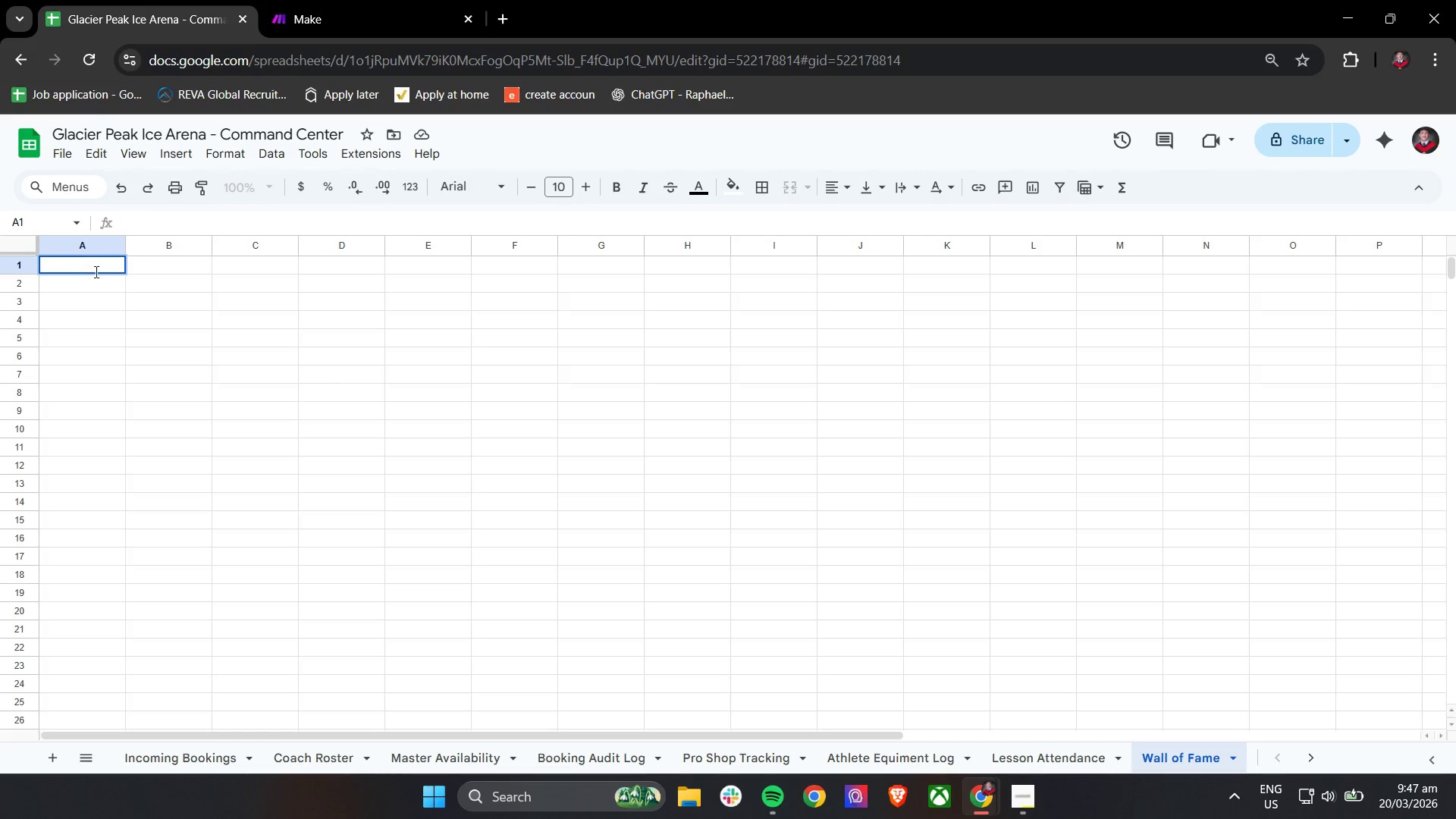 
left_click([166, 400])
 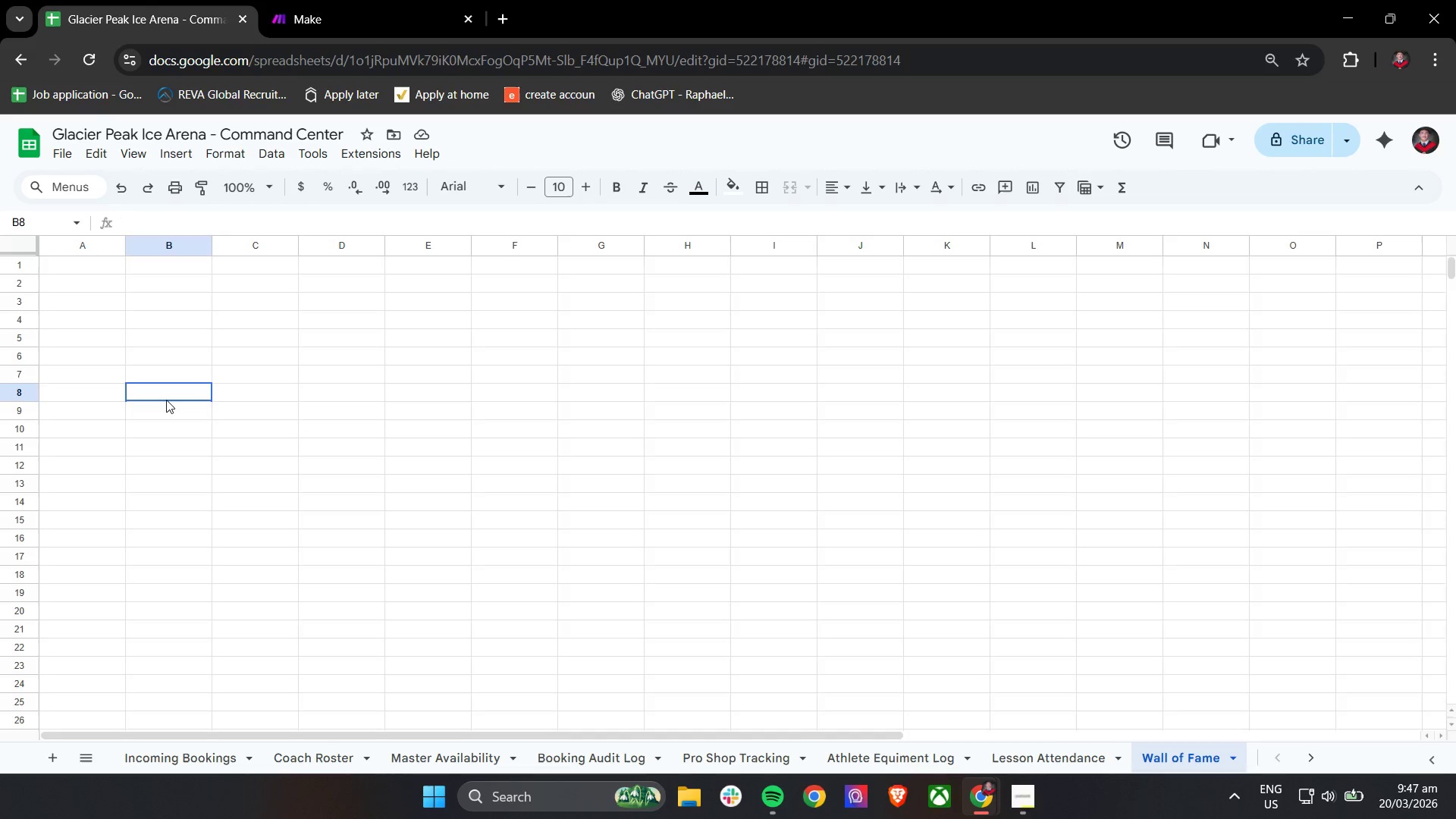 
key(Control+A)
 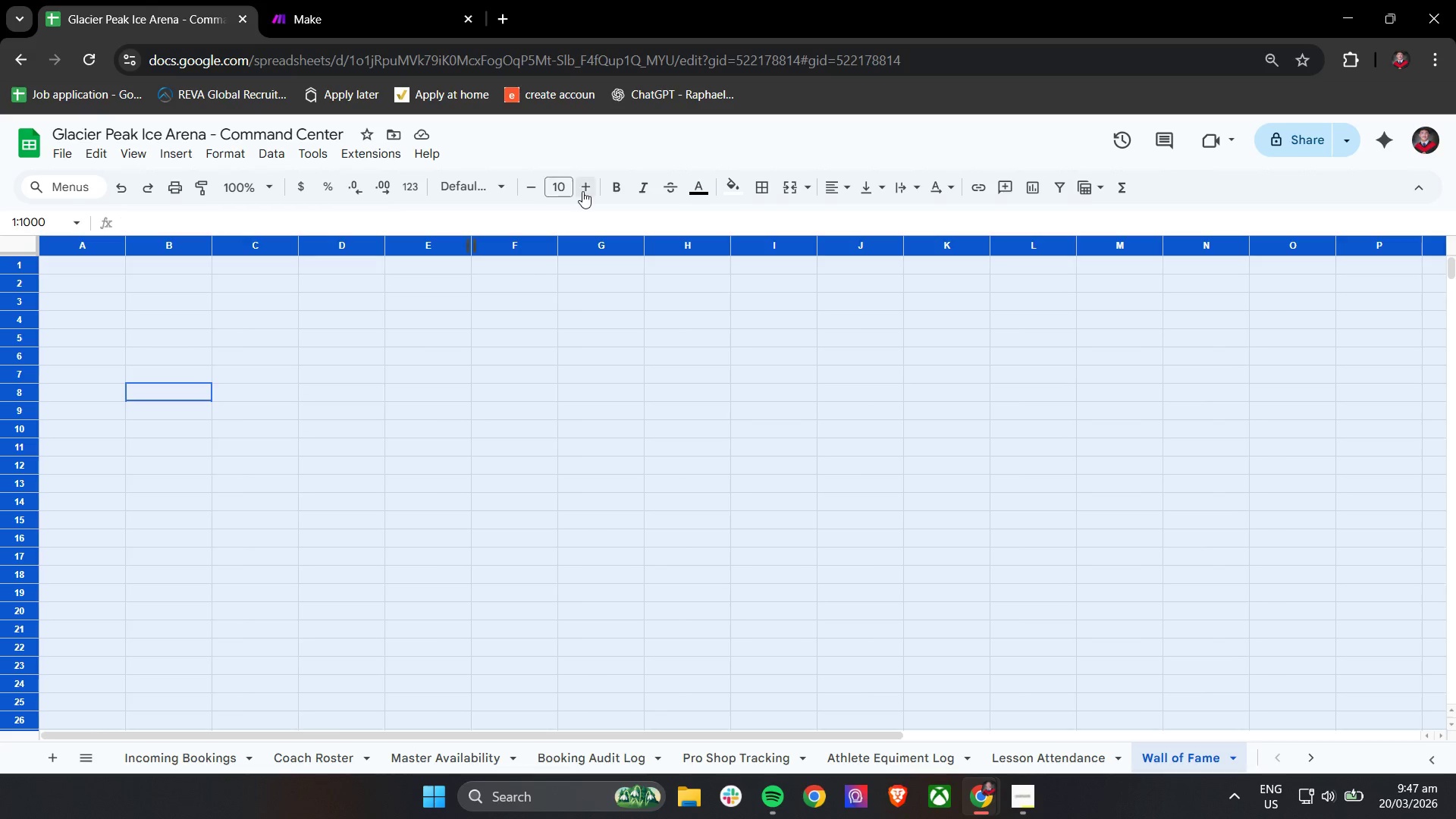 
double_click([584, 191])
 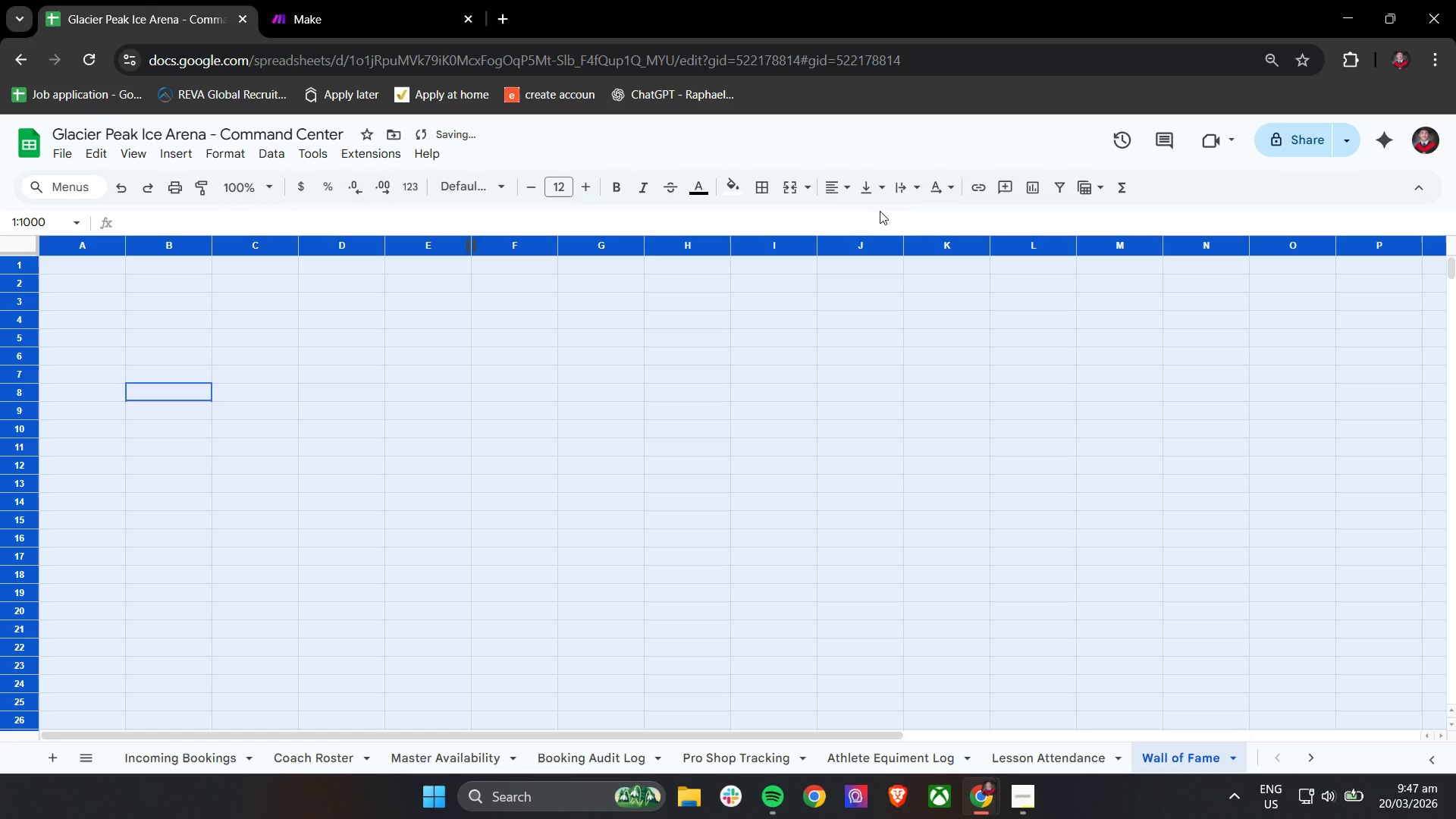 
left_click([905, 190])
 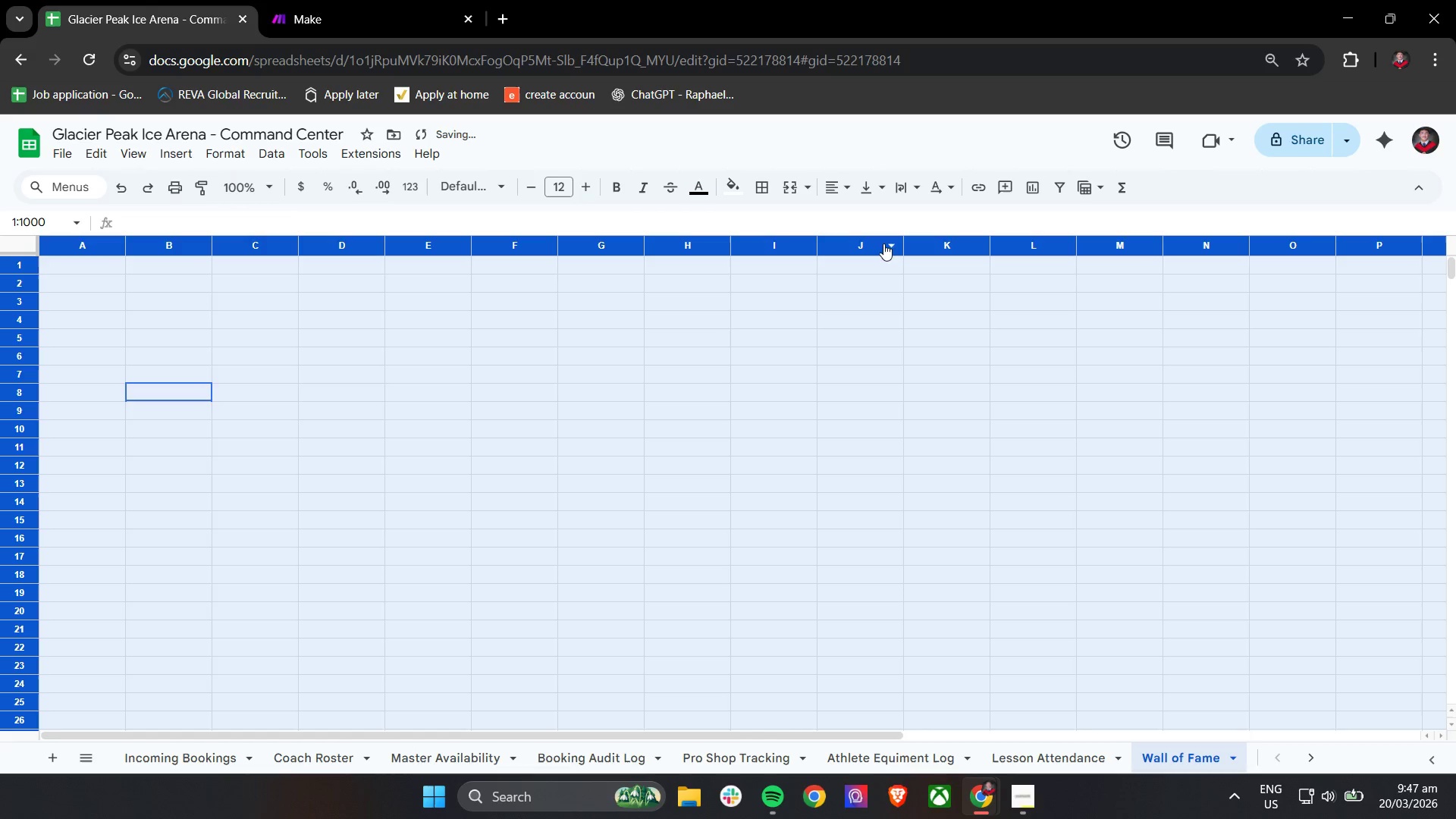 
double_click([708, 340])
 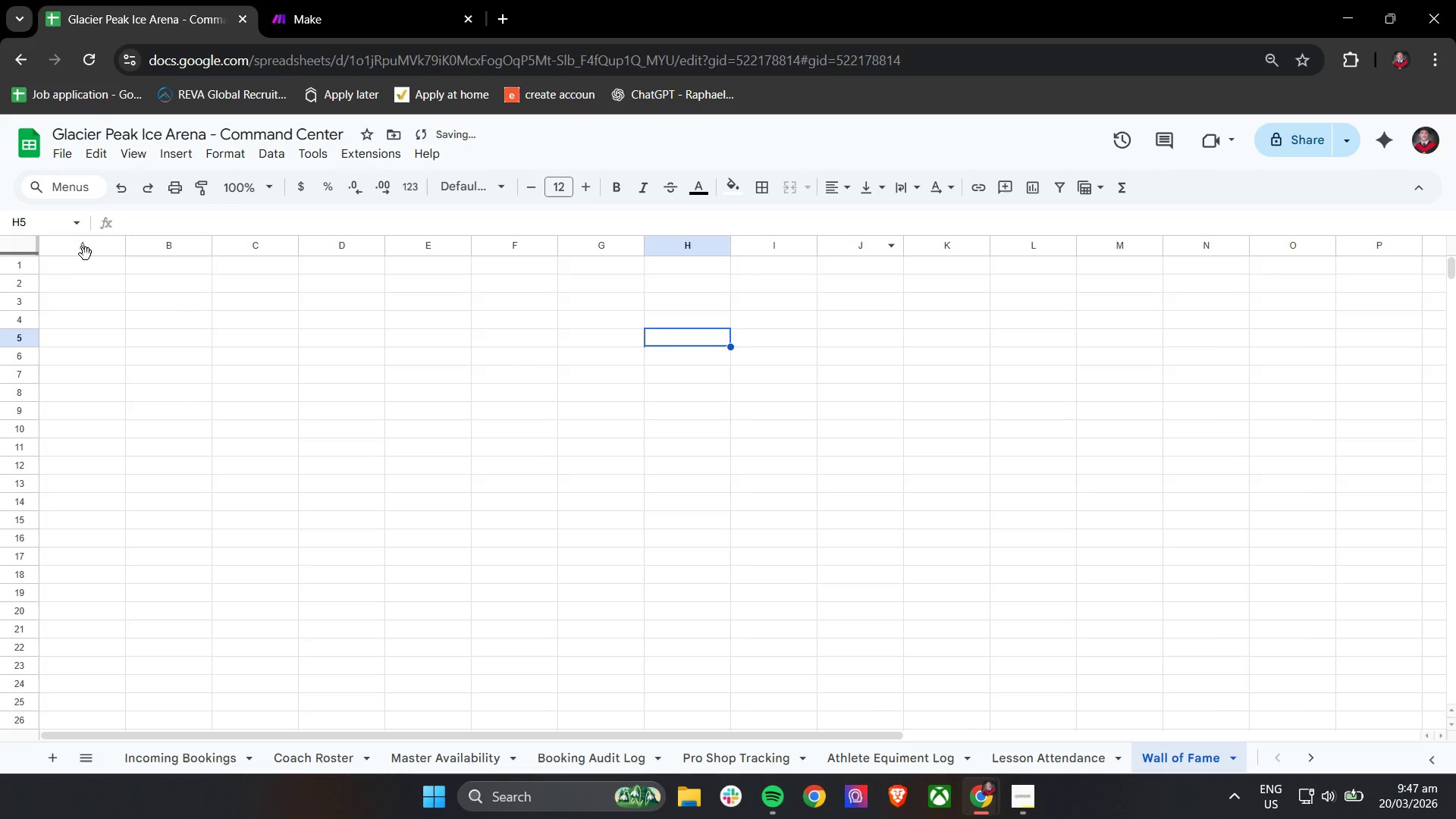 
left_click([87, 269])
 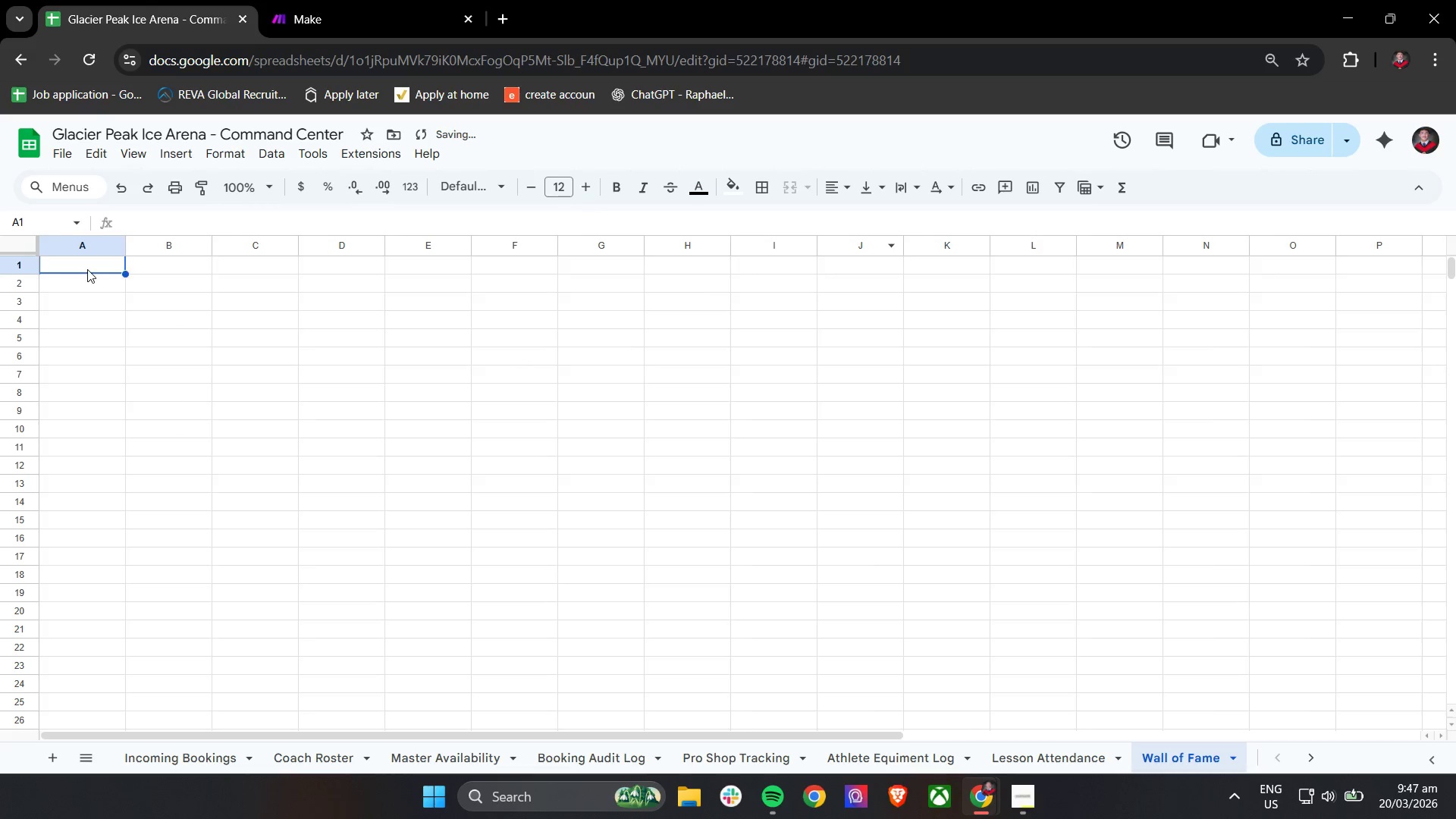 
type(Recognition ID)
 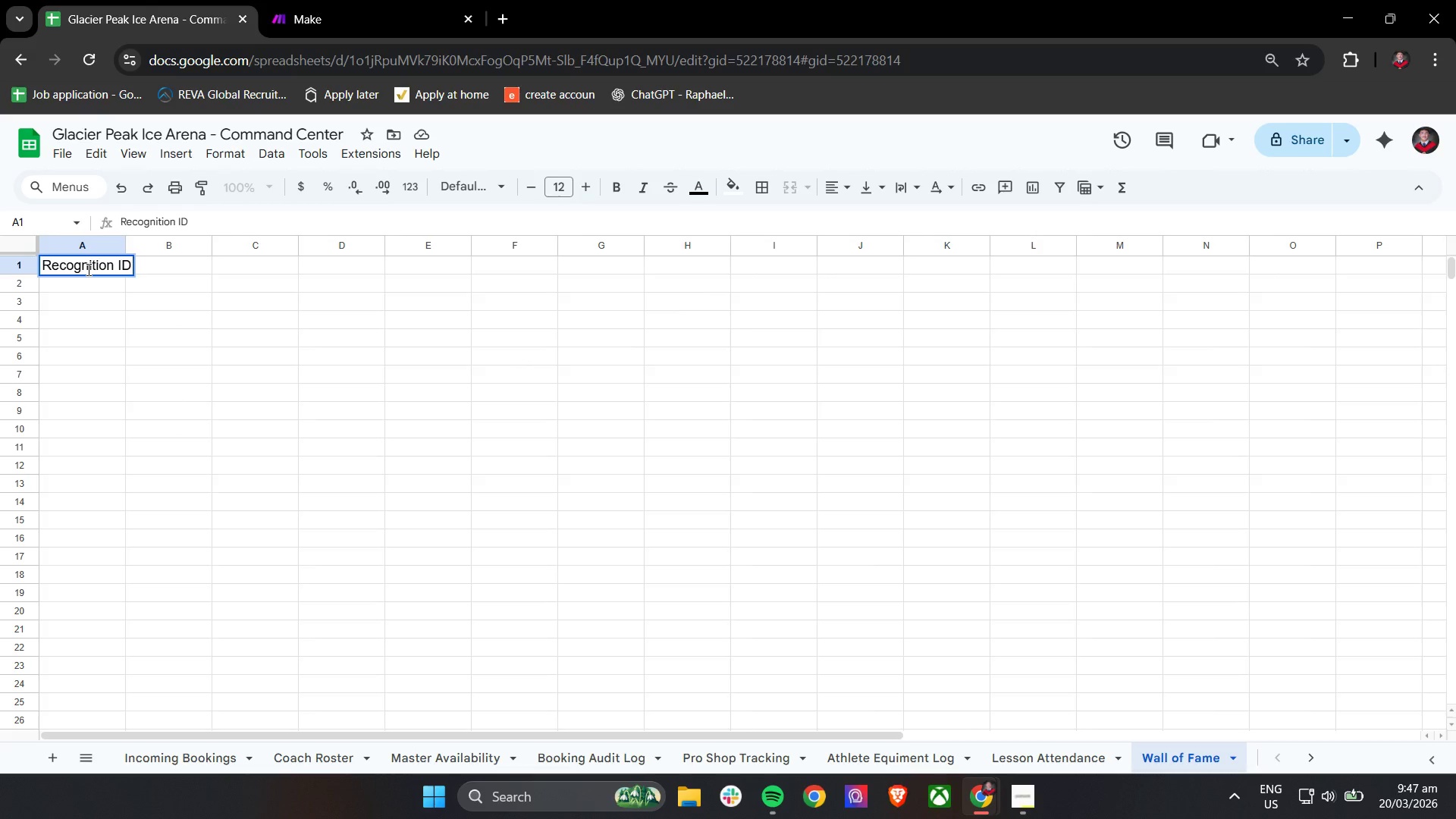 
left_click_drag(start_coordinate=[124, 246], to_coordinate=[177, 242])
 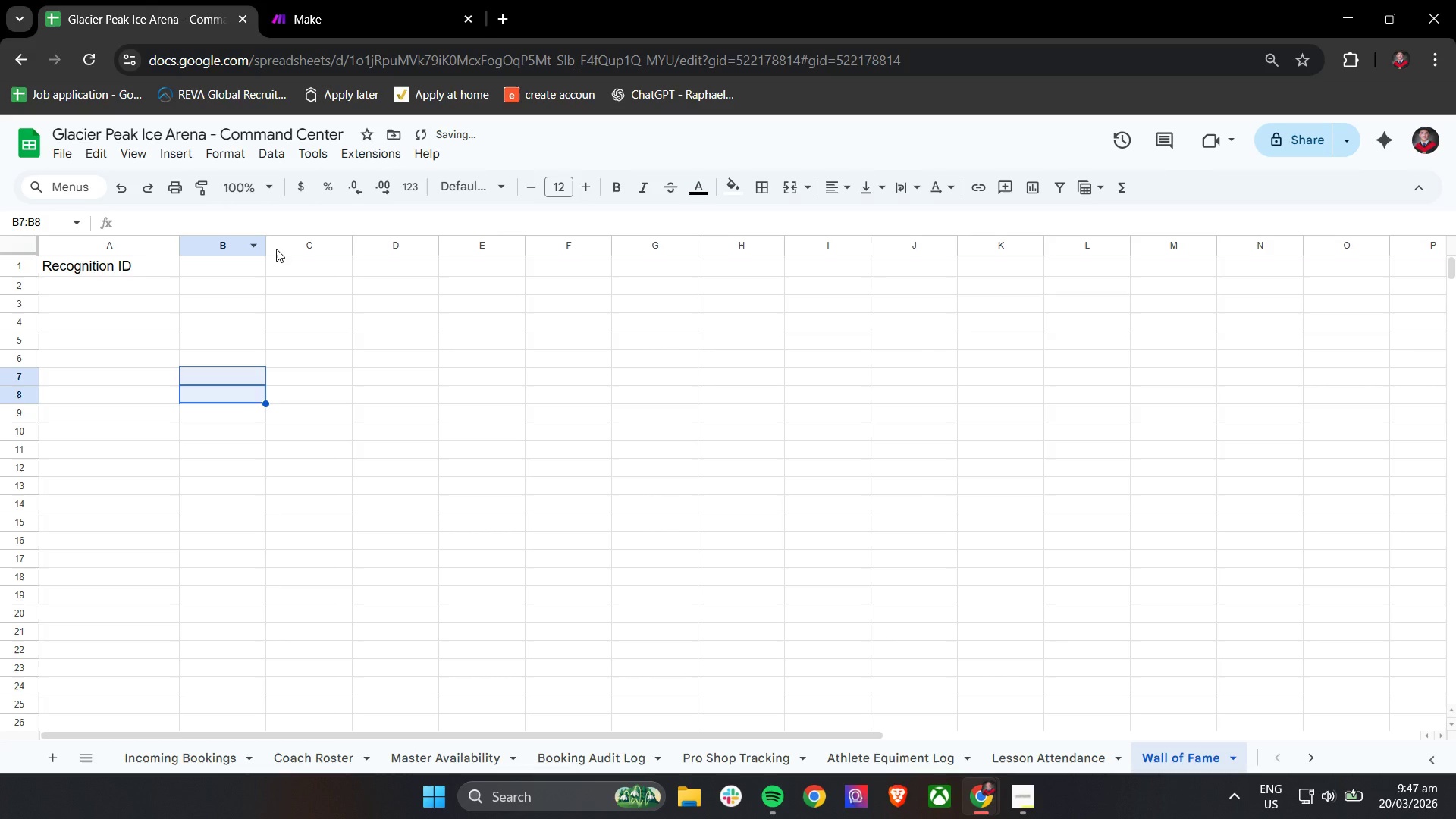 
left_click_drag(start_coordinate=[266, 245], to_coordinate=[321, 242])
 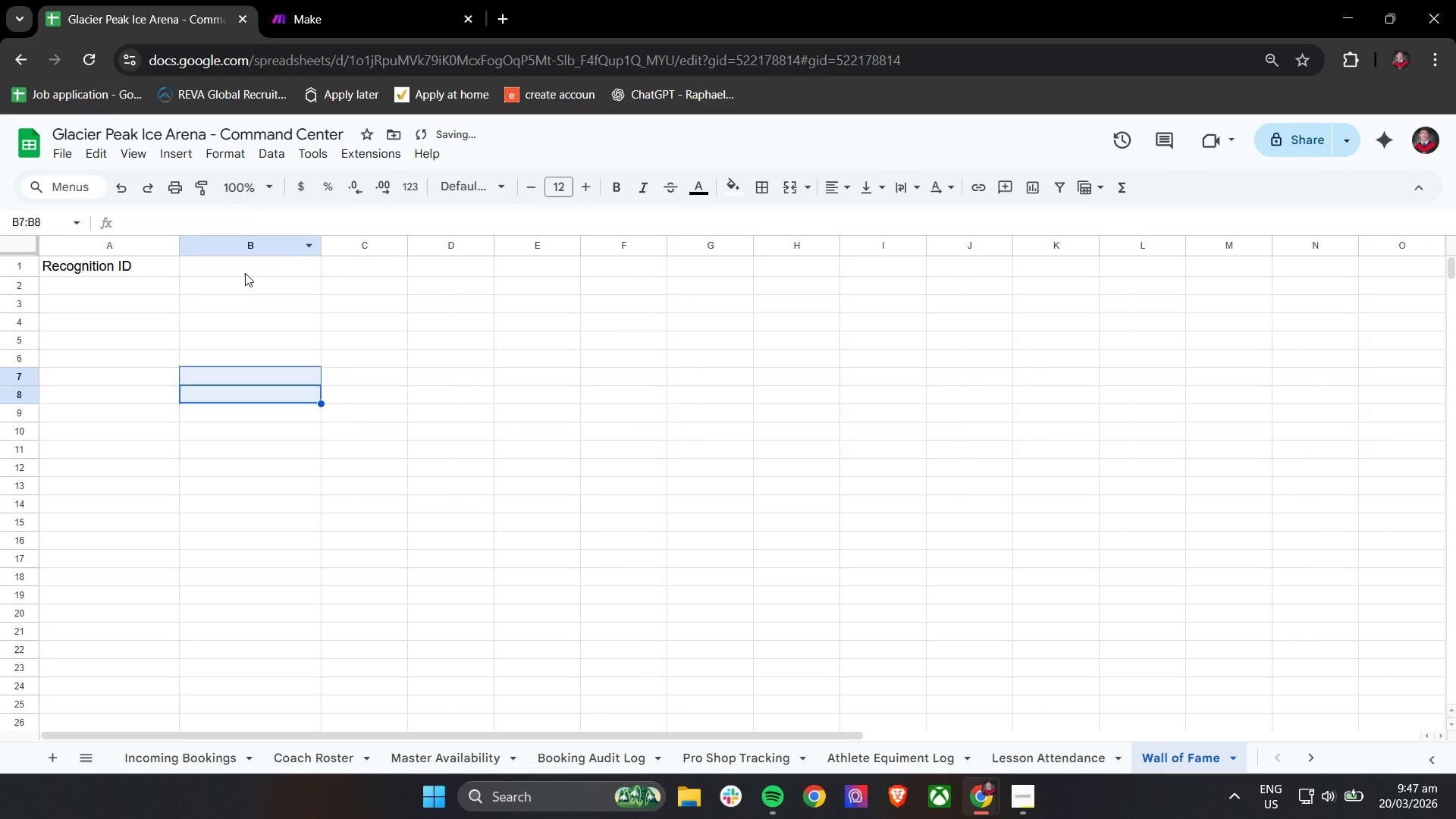 
left_click([243, 271])
 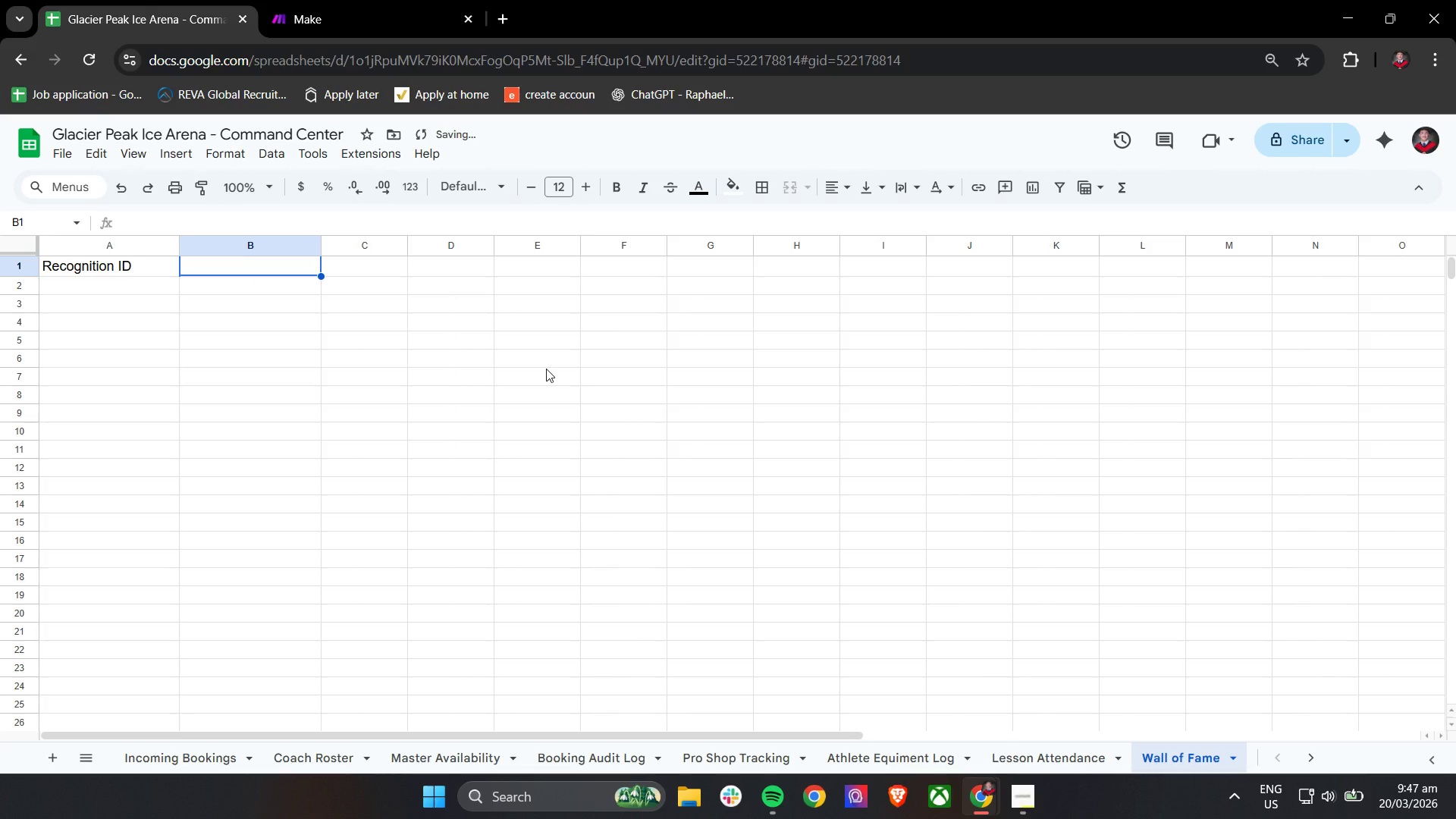 
type(Skater name)
key(Backspace)
key(Backspace)
key(Backspace)
key(Backspace)
type(NAme)
key(Backspace)
key(Backspace)
key(Backspace)
type(a)
key(Backspace)
type(ame)
 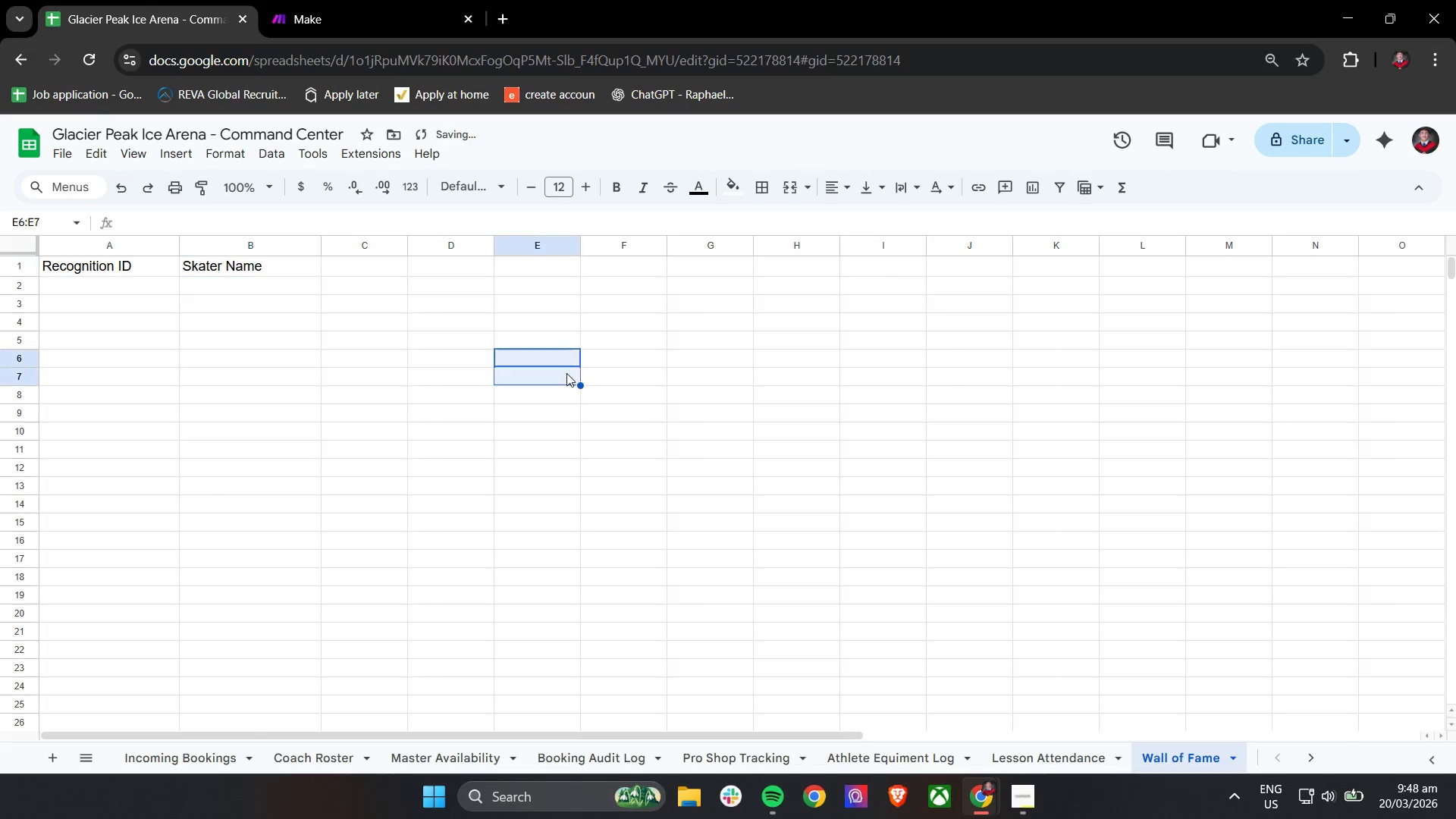 
 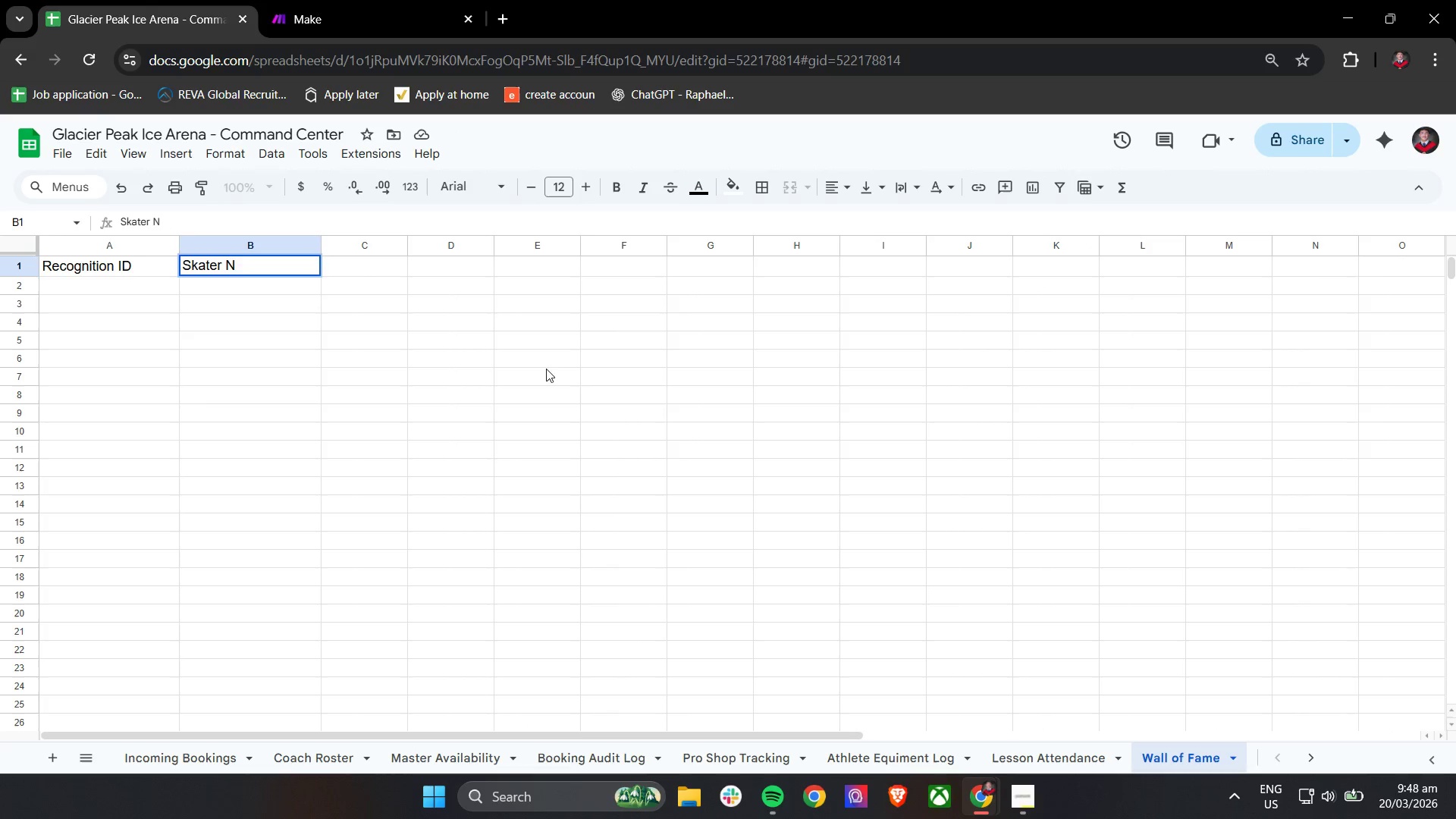 
left_click_drag(start_coordinate=[548, 369], to_coordinate=[566, 373])
 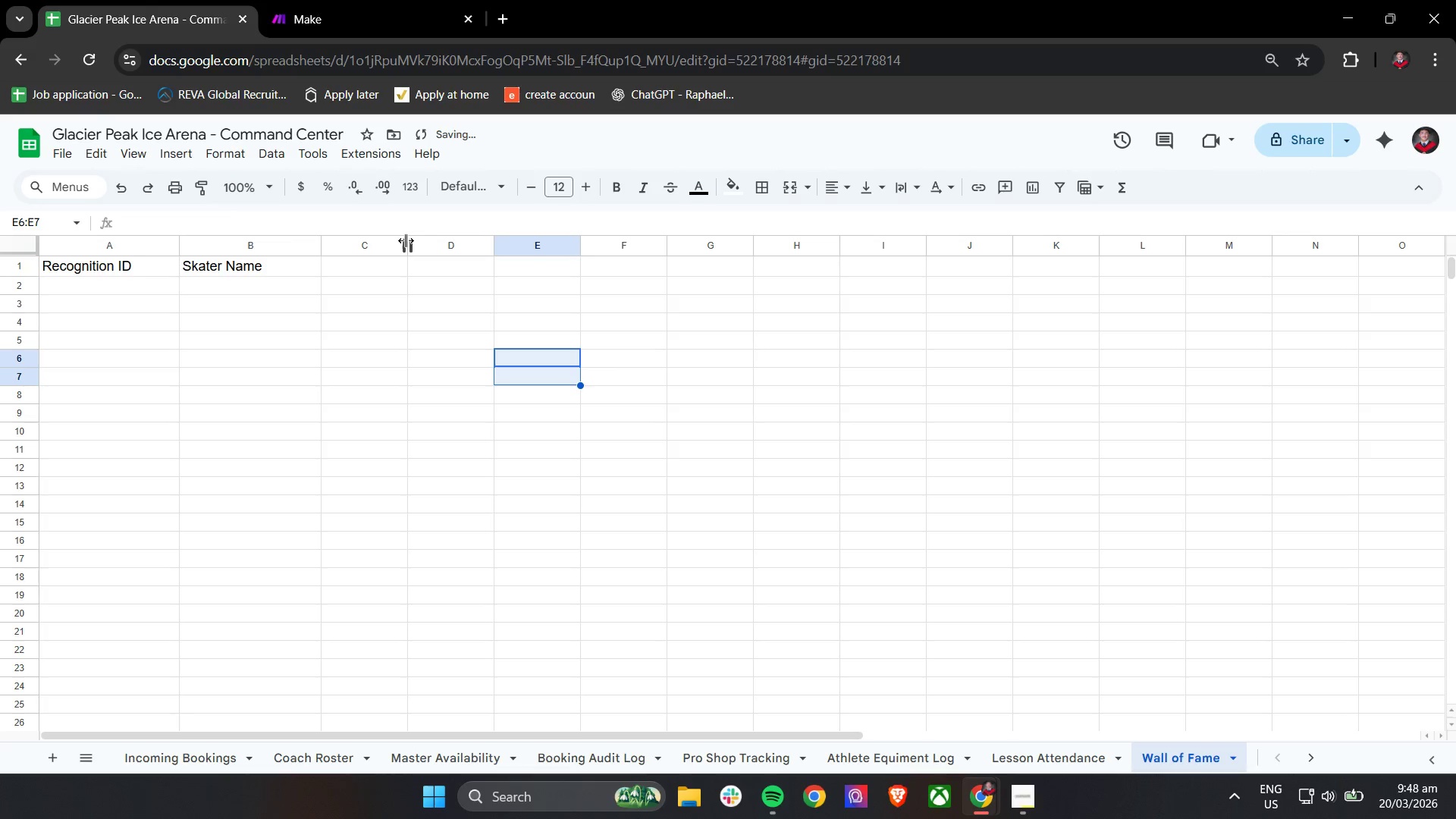 
left_click_drag(start_coordinate=[406, 240], to_coordinate=[450, 244])
 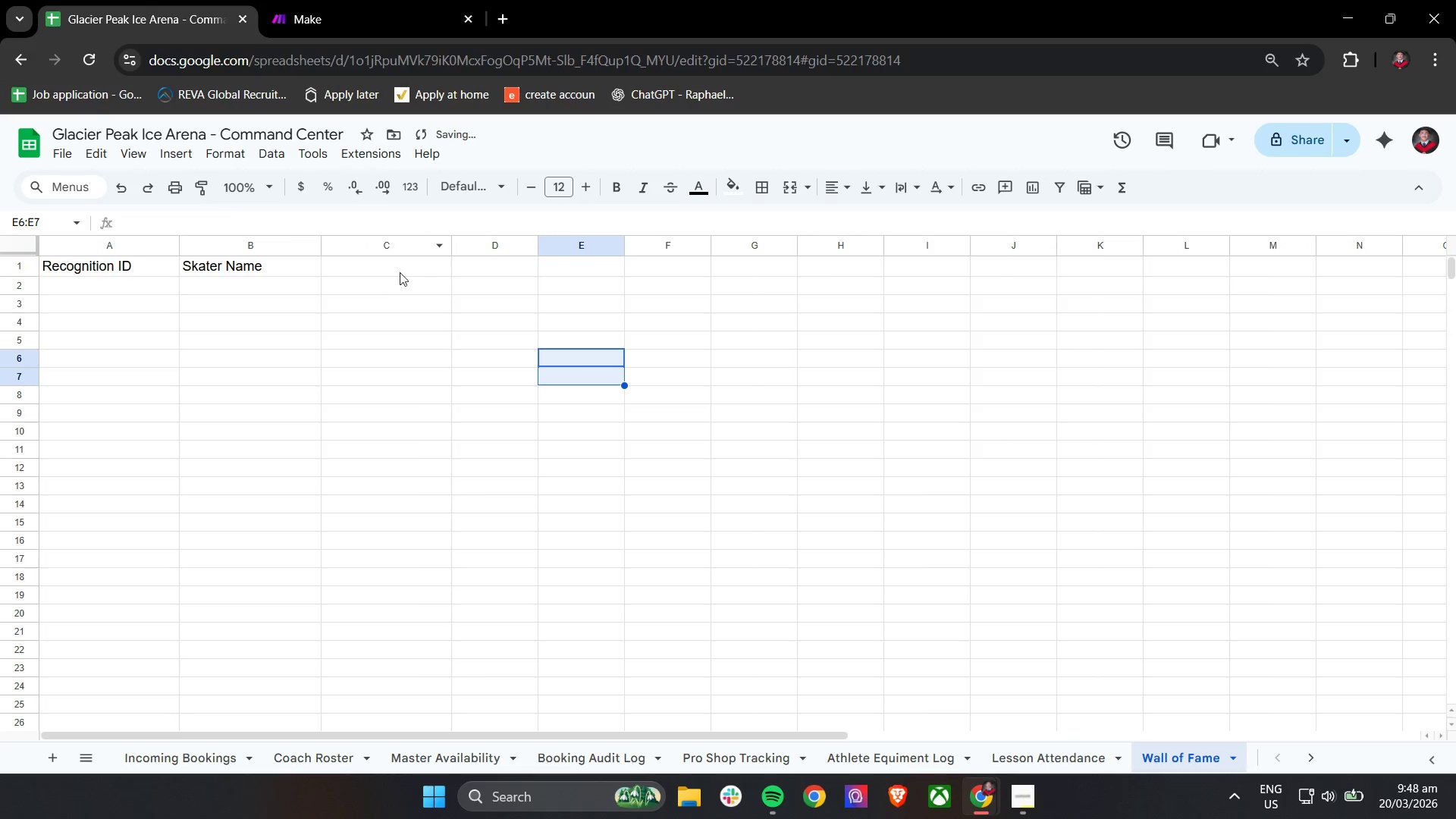 
left_click([395, 268])
 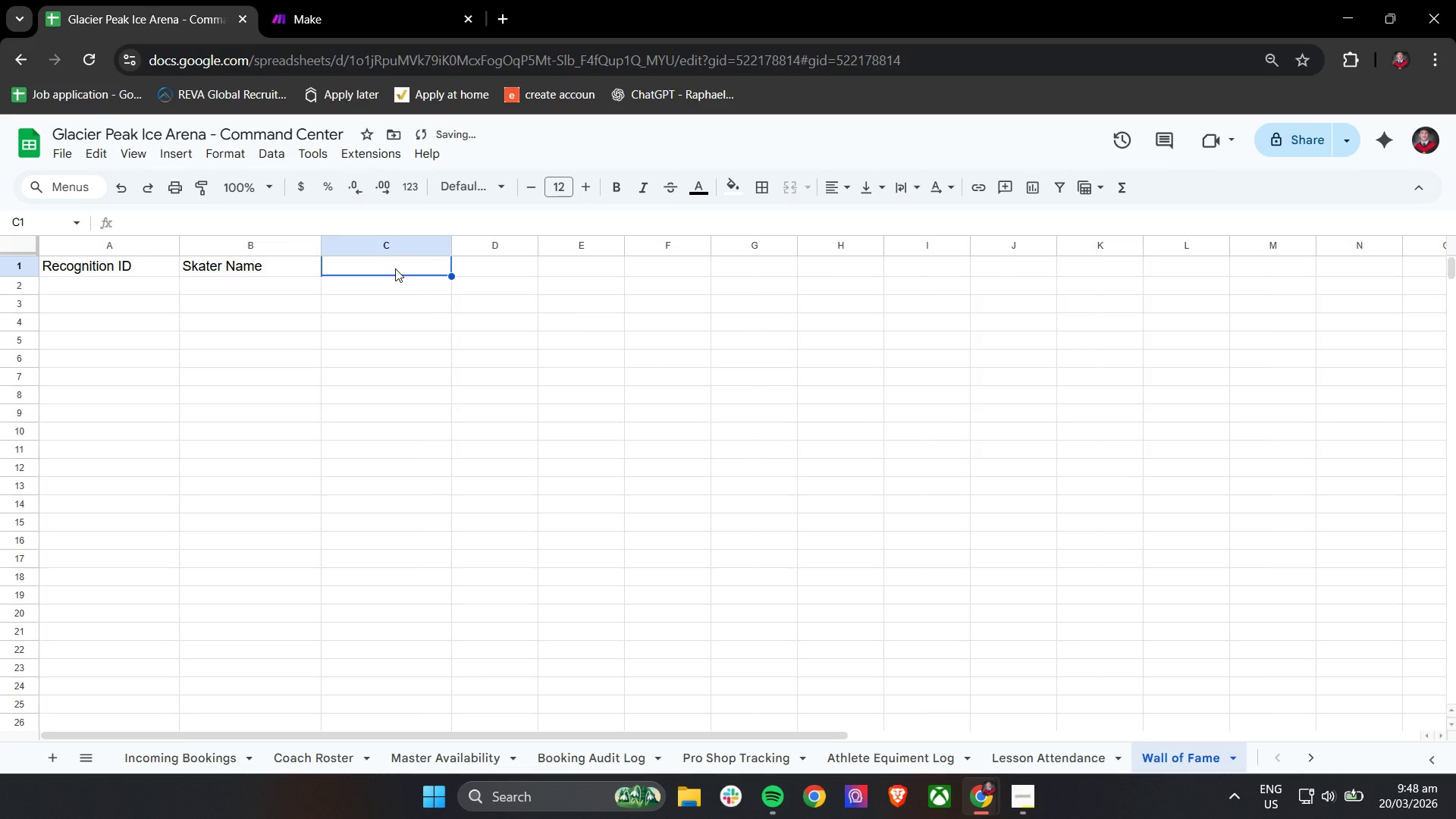 
type(Achiement Type)
 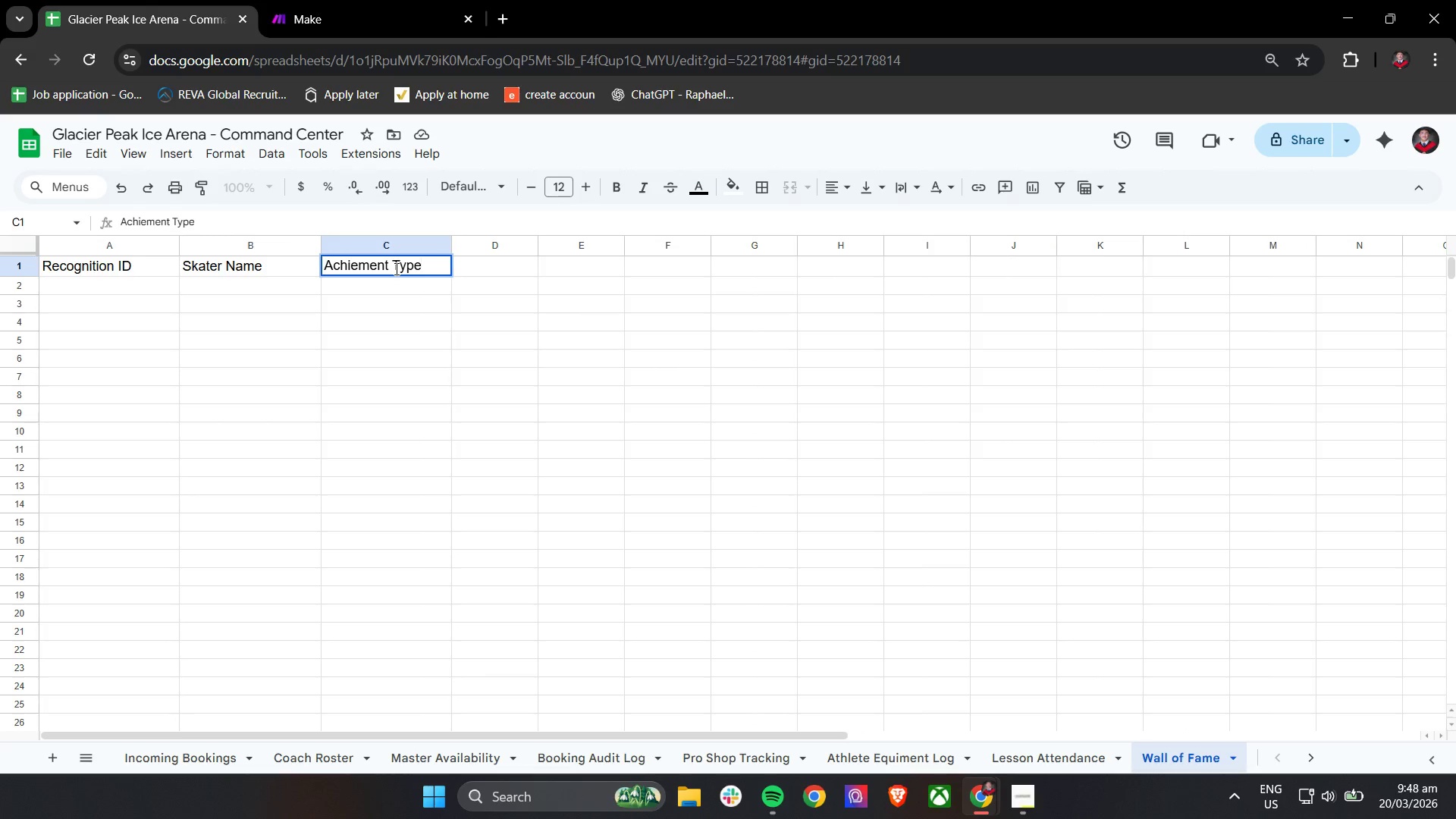 
left_click([420, 416])
 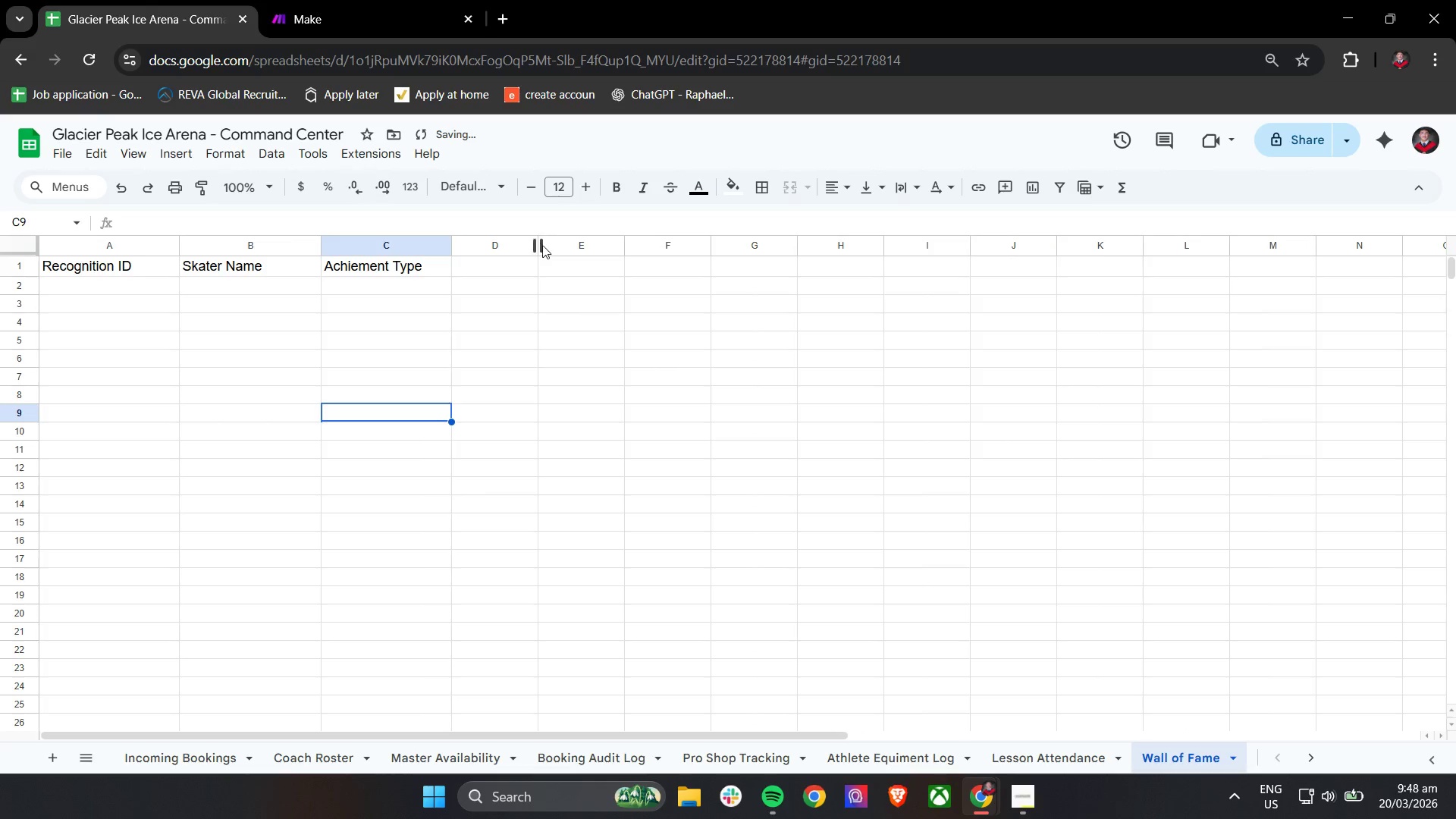 
left_click_drag(start_coordinate=[538, 243], to_coordinate=[598, 255])
 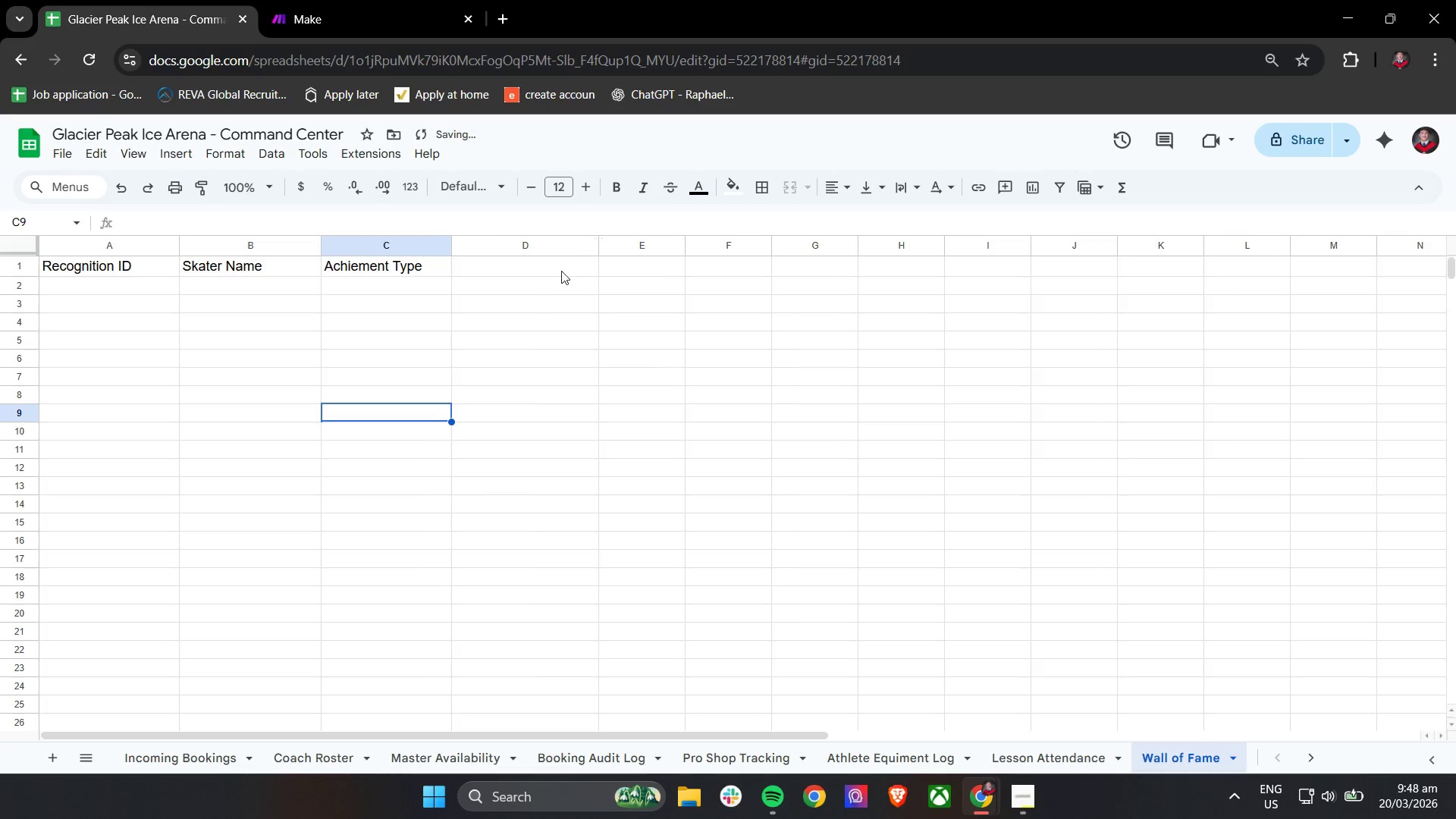 
left_click([561, 271])
 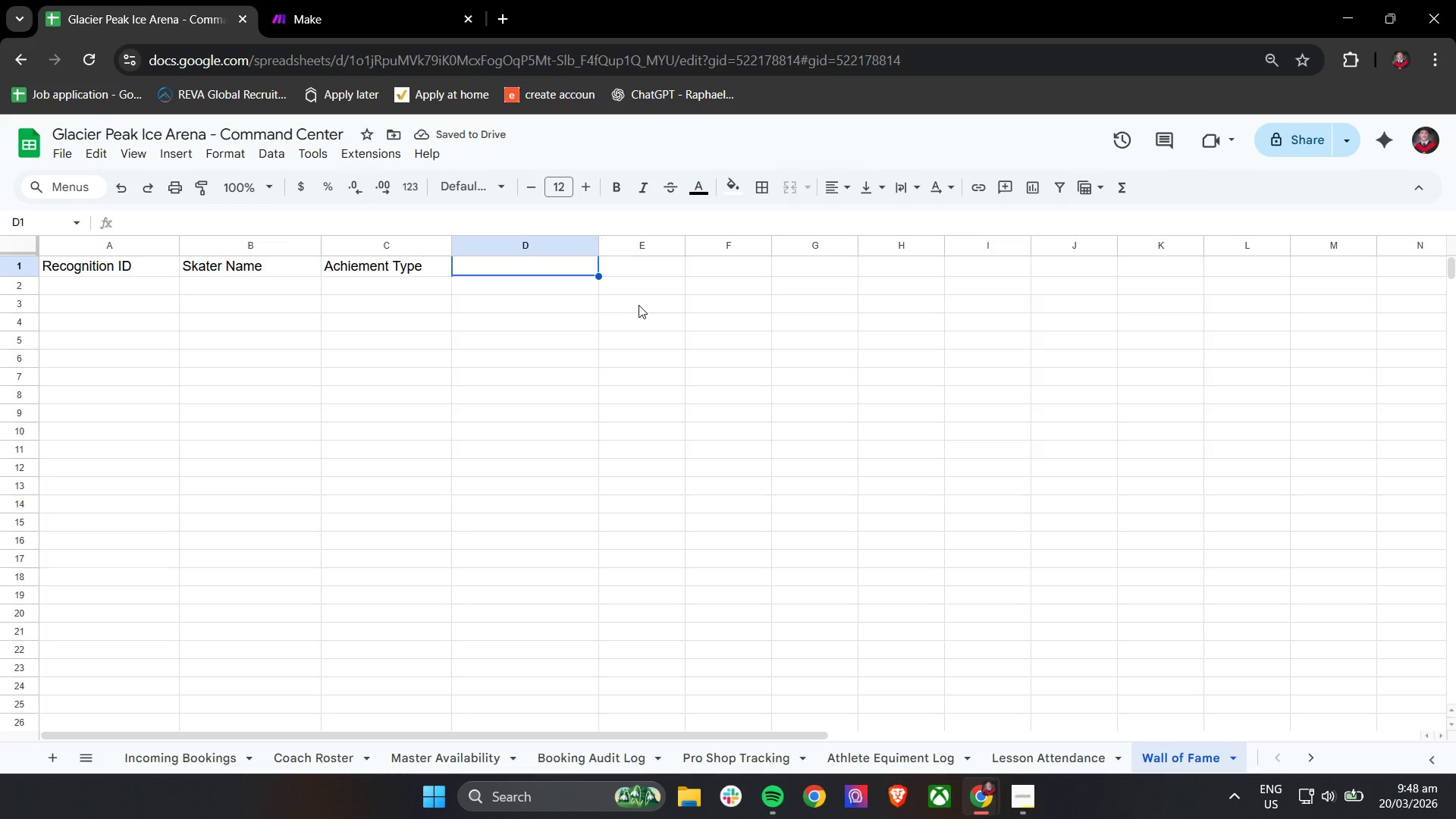 
type(Achie)
 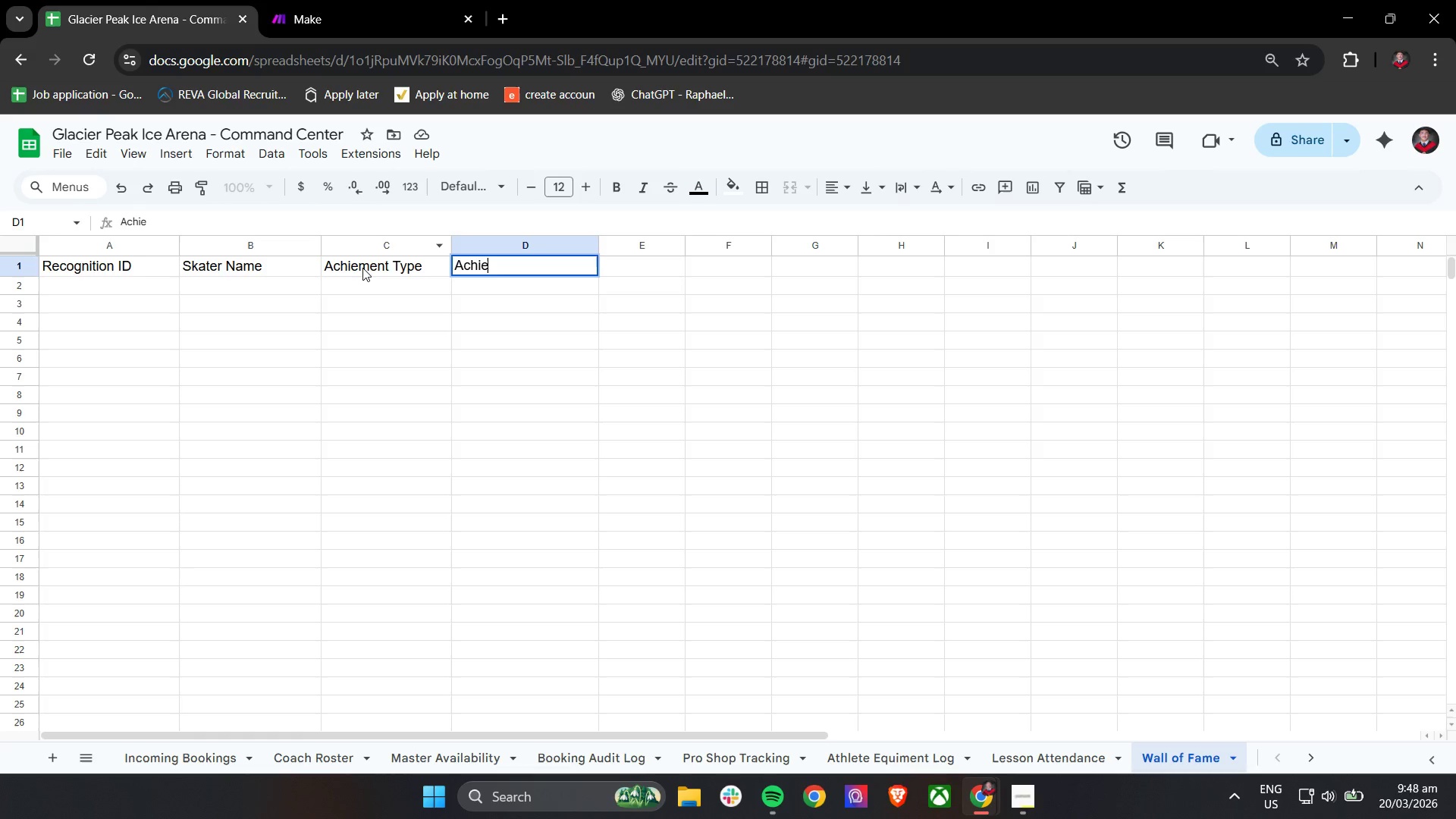 
wait(6.11)
 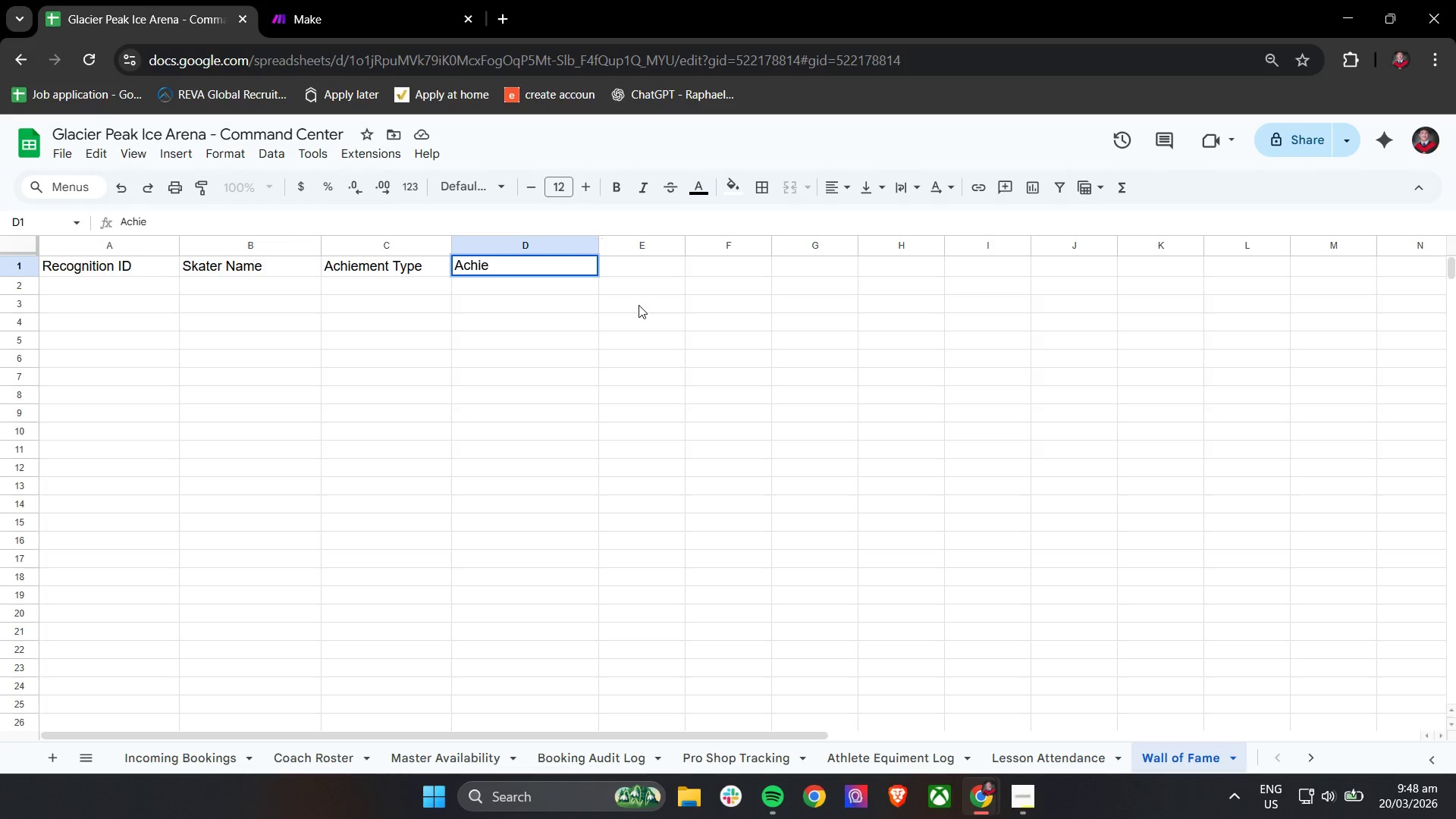 
double_click([361, 267])
 